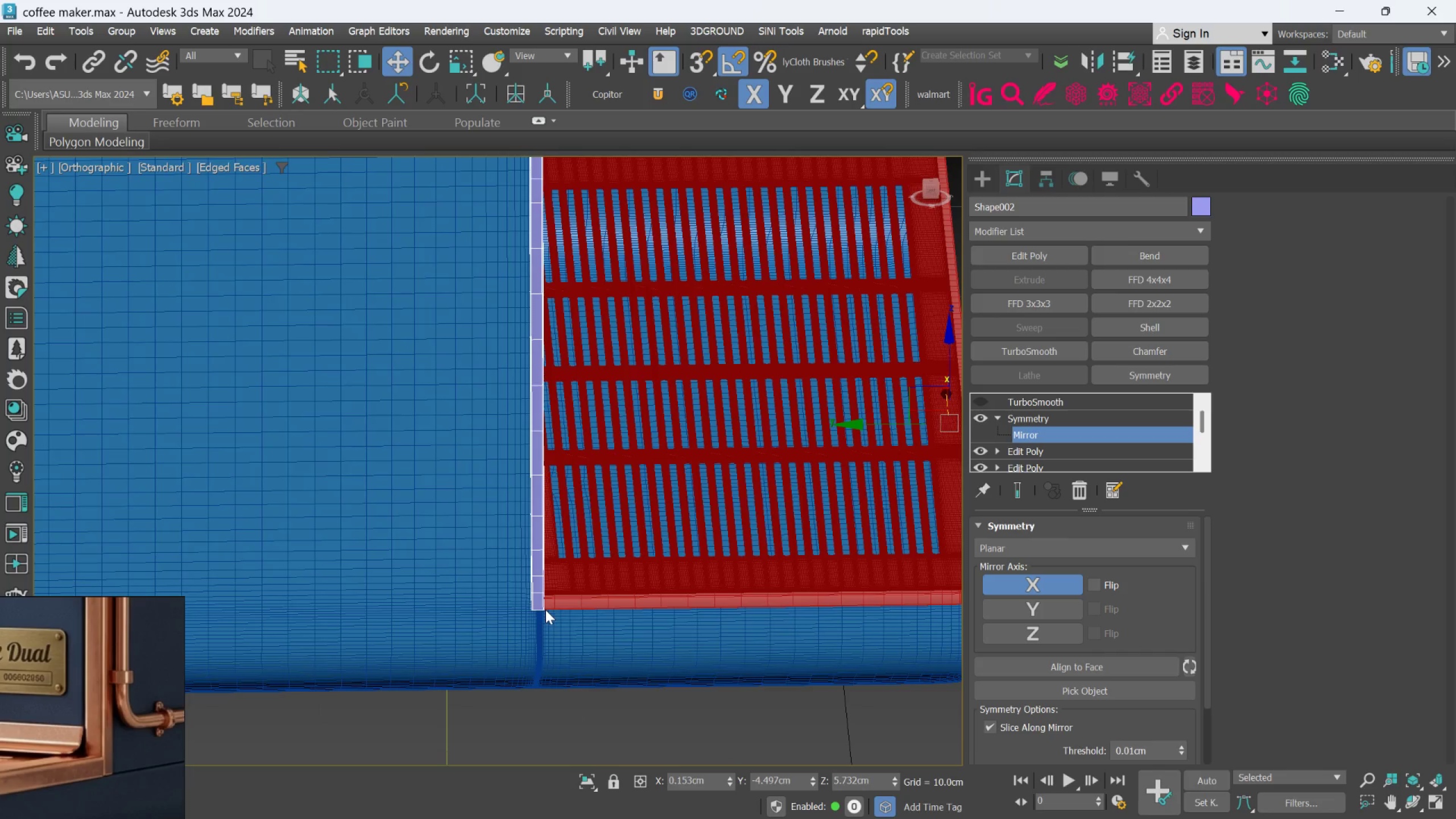 
hold_key(key=AltLeft, duration=0.82)
 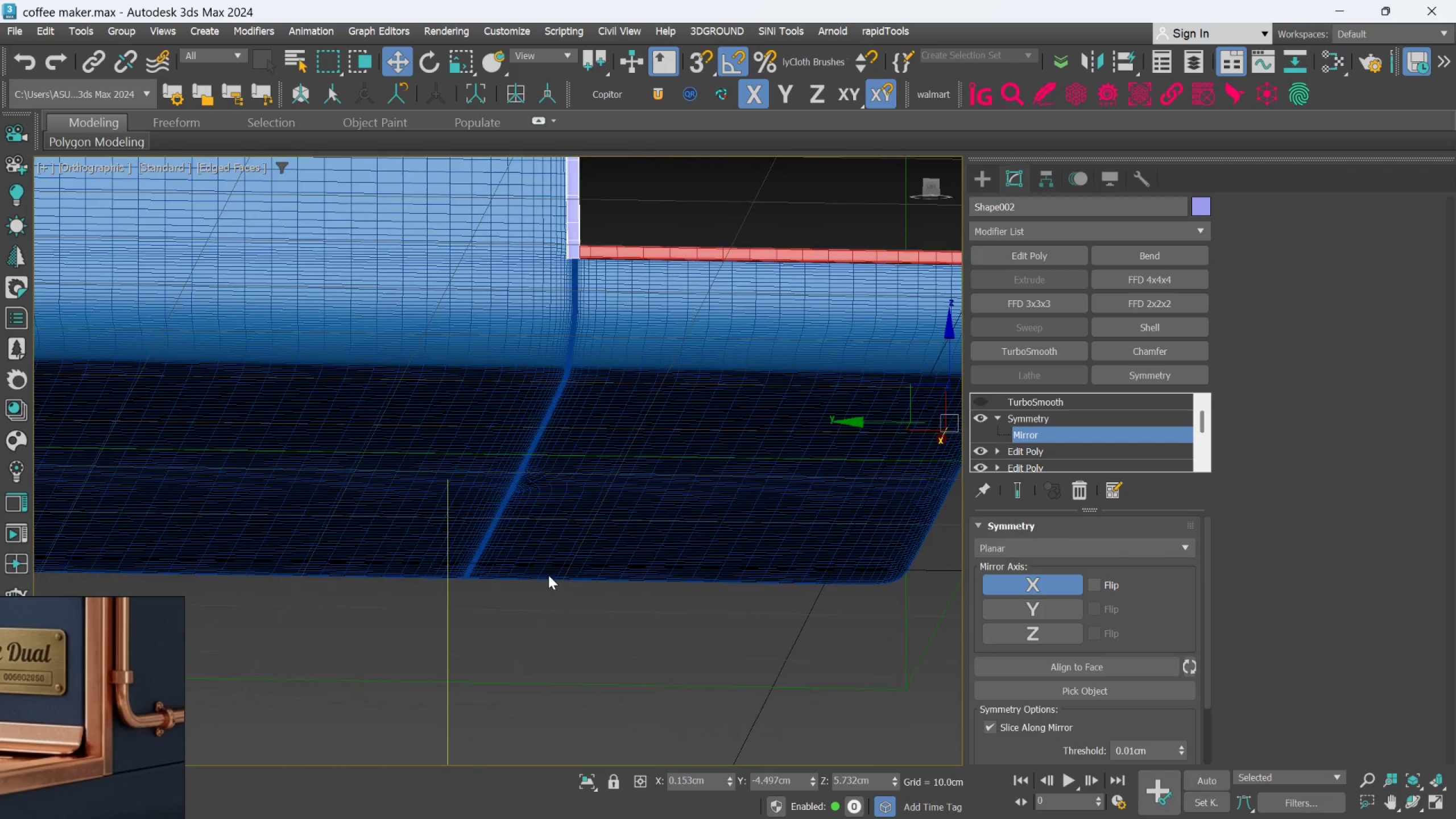 
scroll: coordinate [545, 607], scroll_direction: down, amount: 8.0
 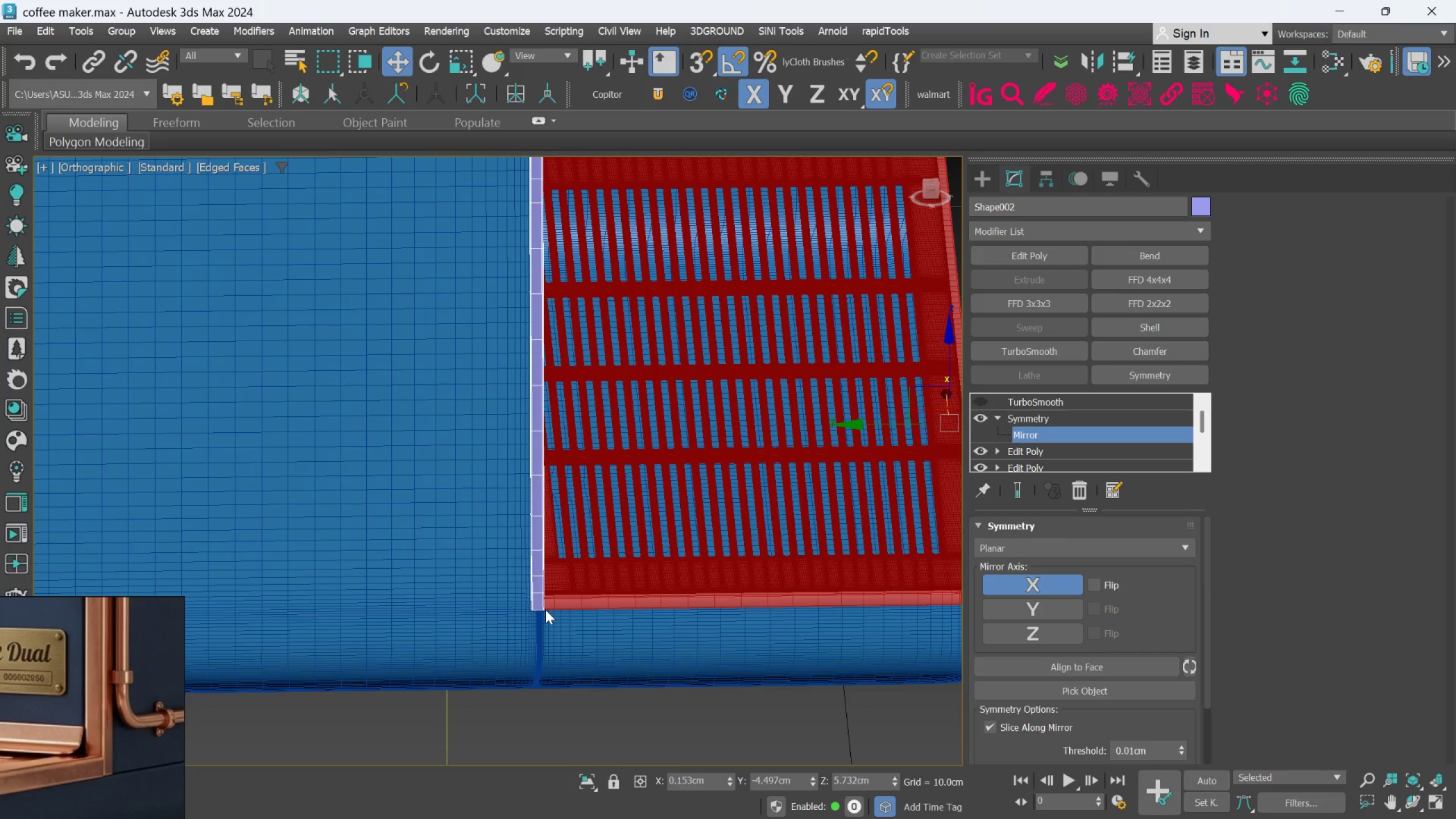 
hold_key(key=AltLeft, duration=1.02)
 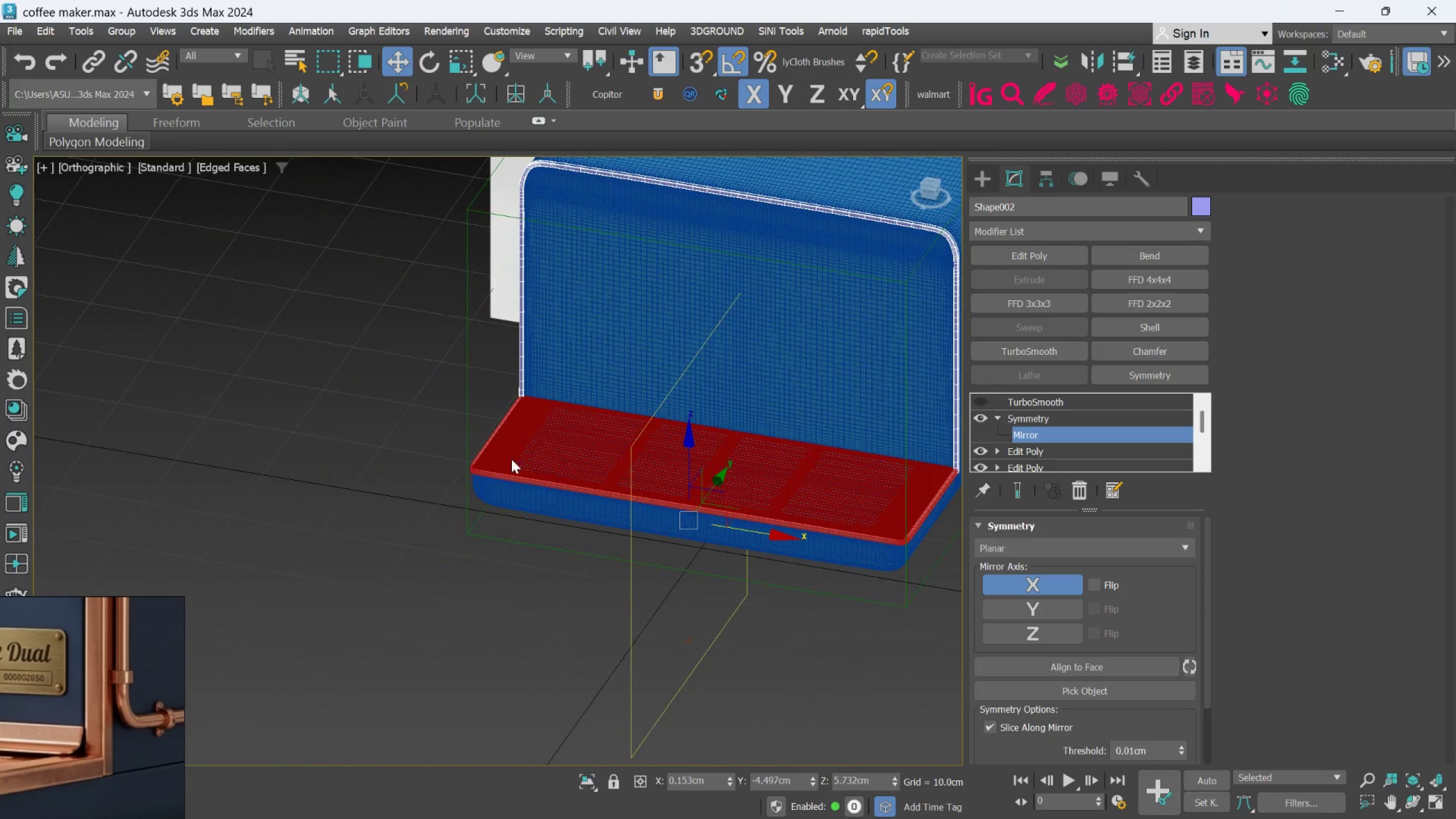 
scroll: coordinate [547, 574], scroll_direction: down, amount: 3.0
 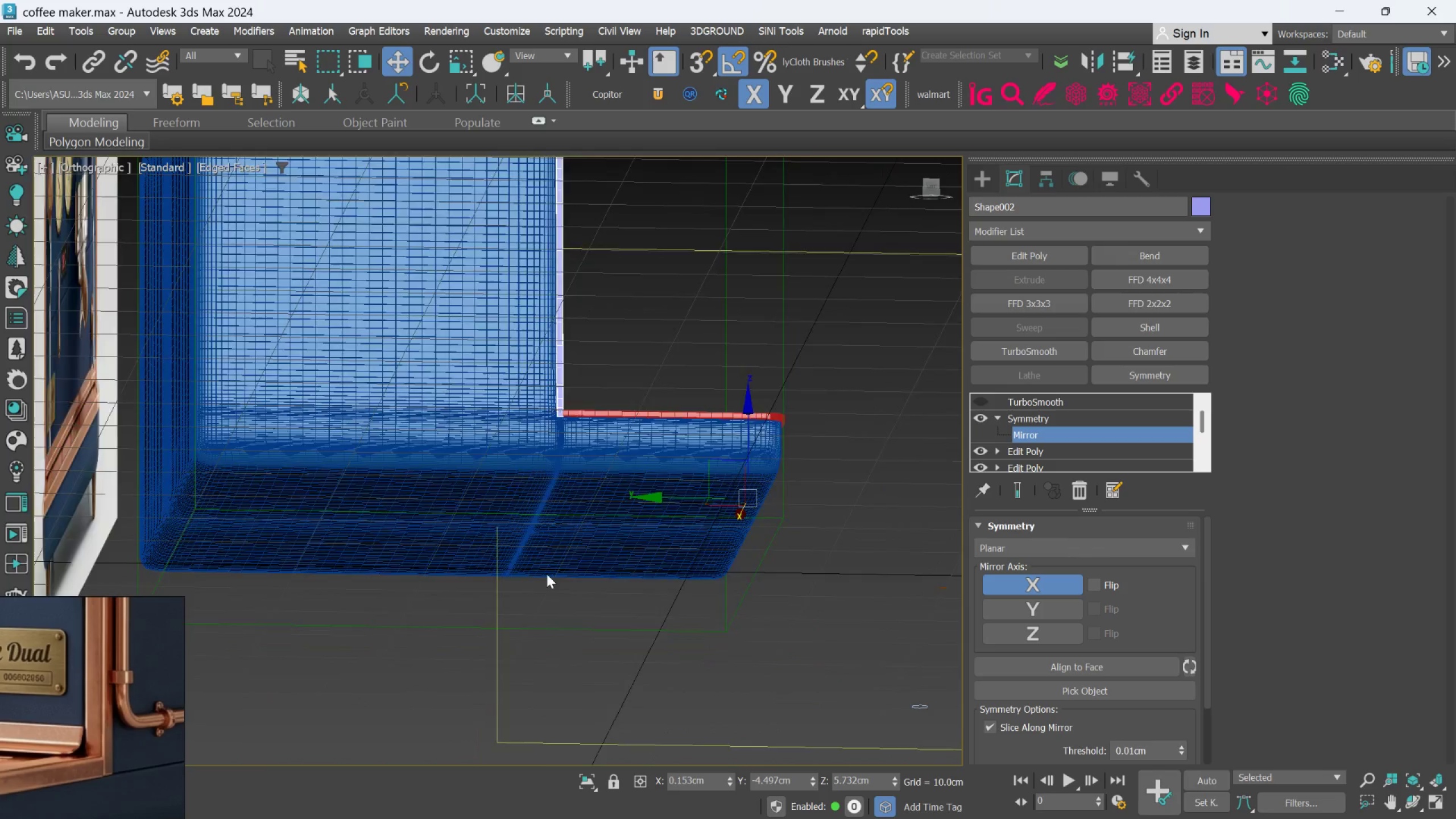 
hold_key(key=AltLeft, duration=0.58)
 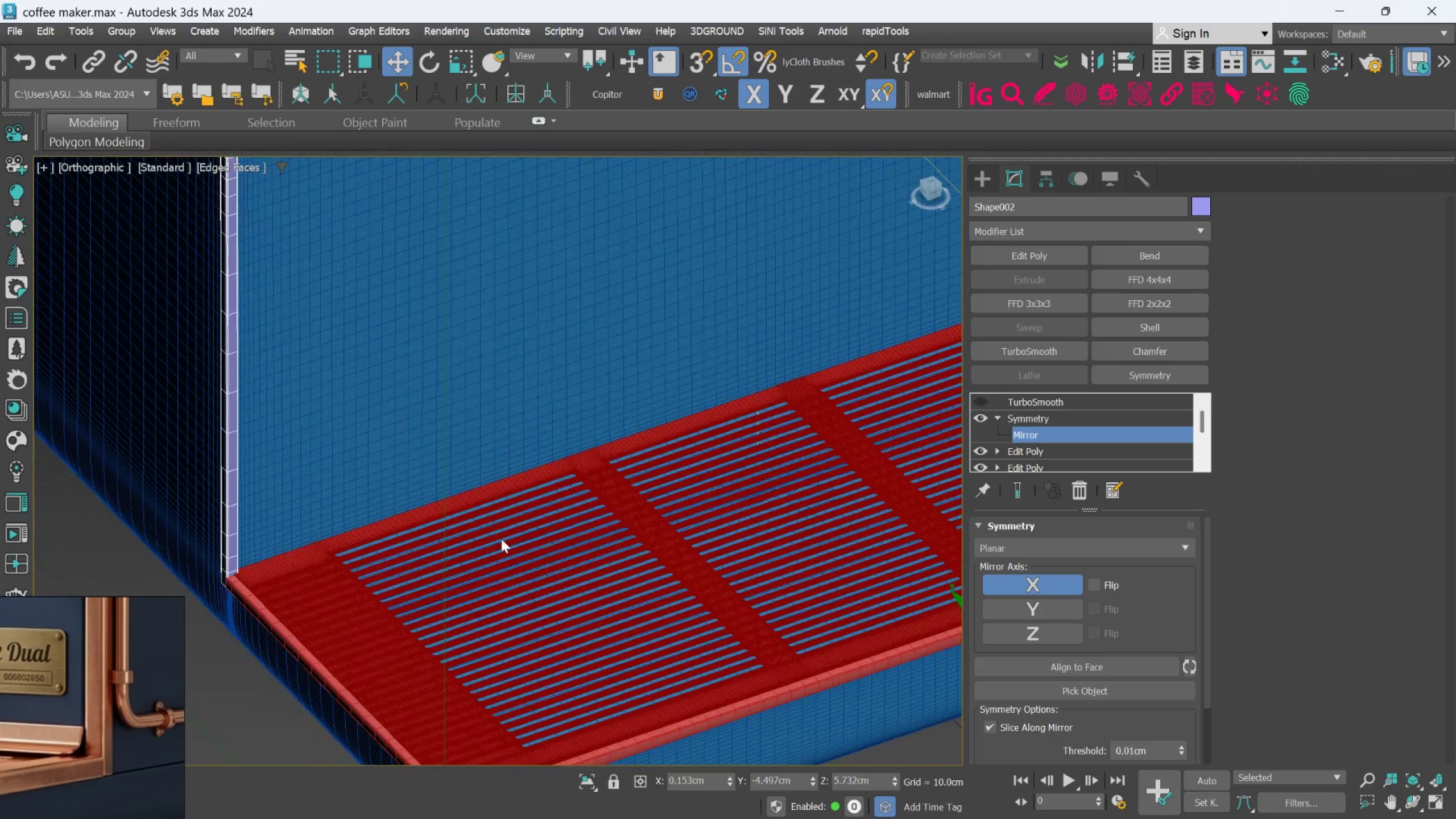 
scroll: coordinate [514, 449], scroll_direction: up, amount: 3.0
 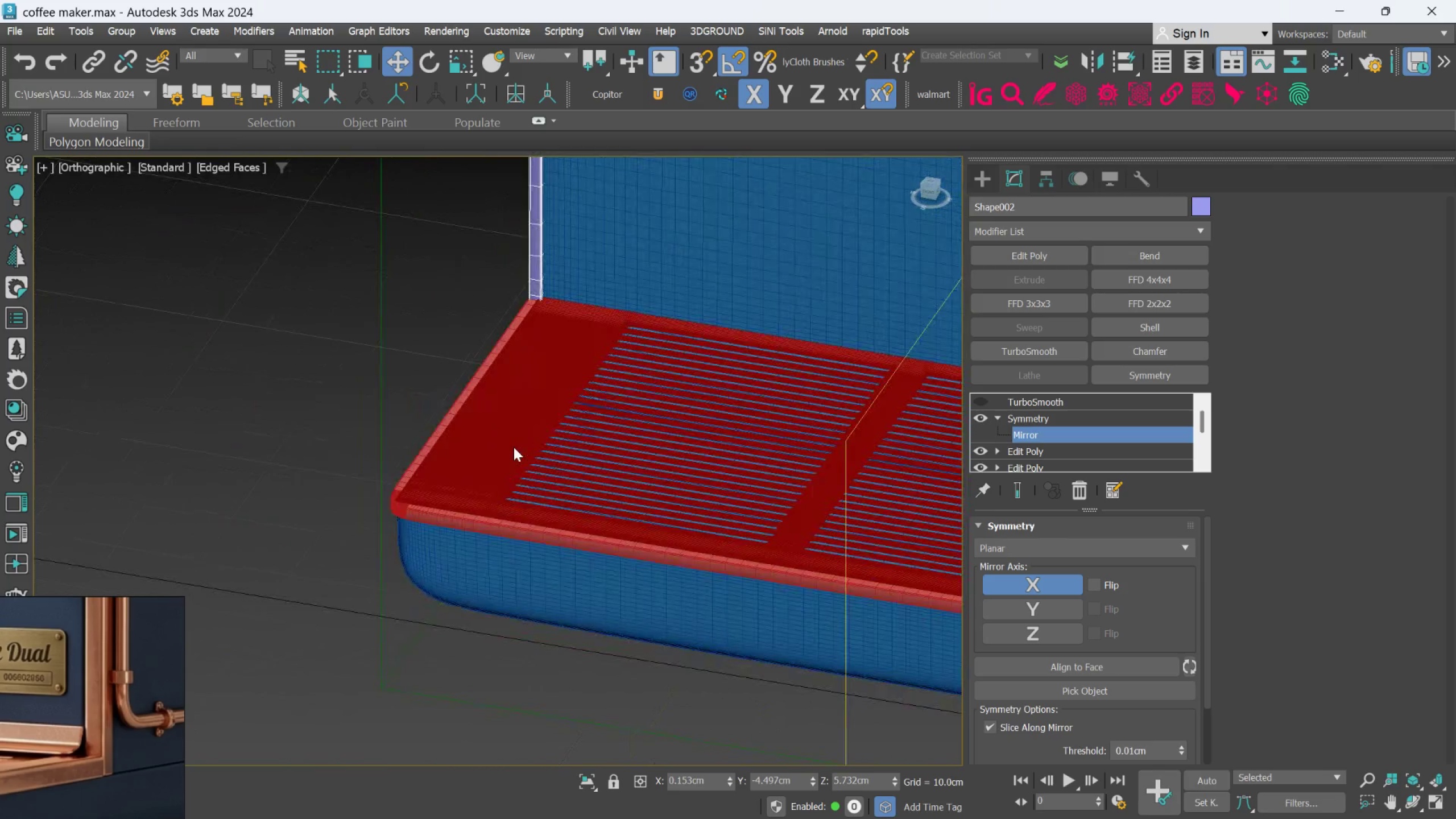 
hold_key(key=AltLeft, duration=0.54)
 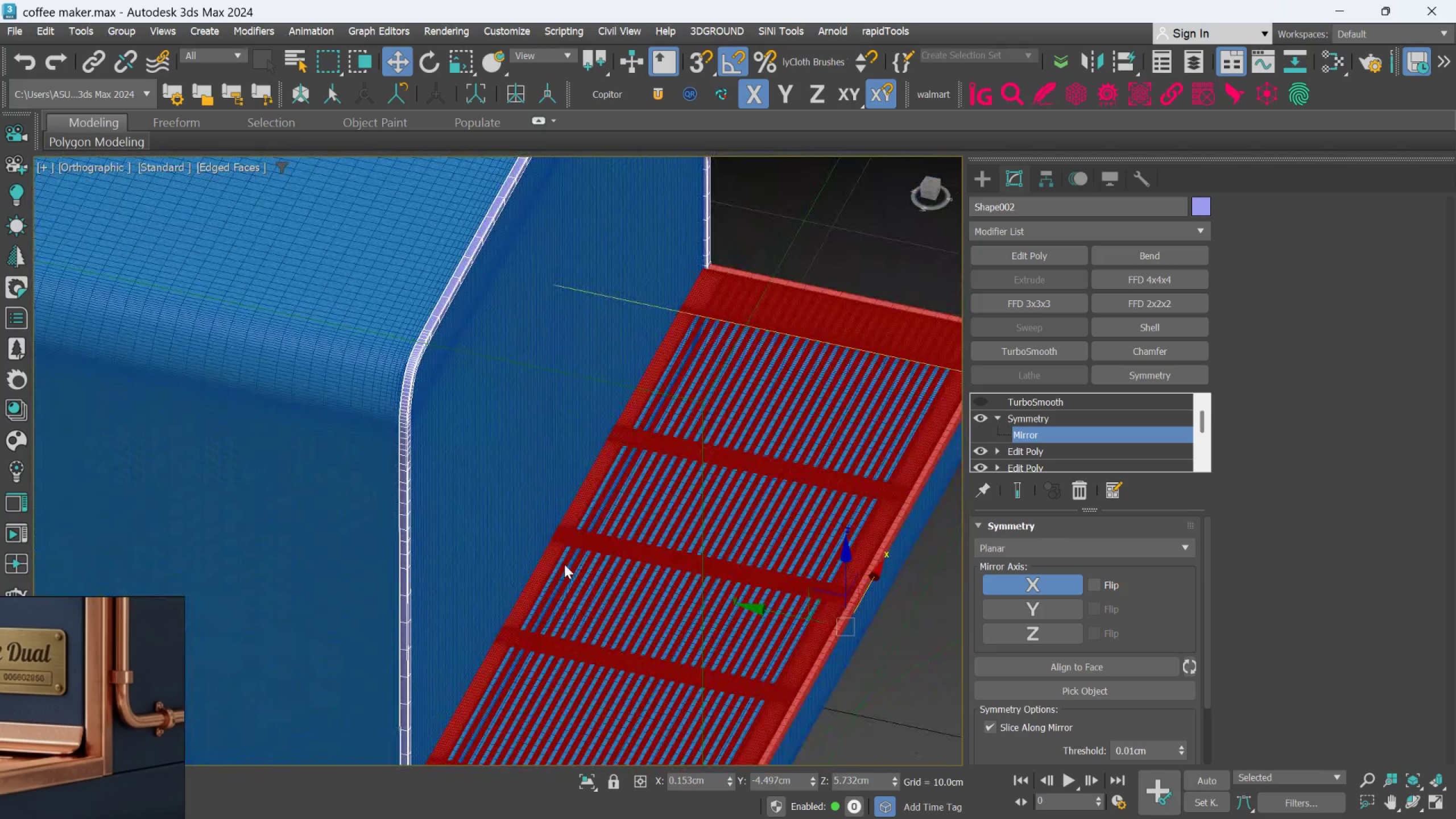 
scroll: coordinate [450, 571], scroll_direction: down, amount: 1.0
 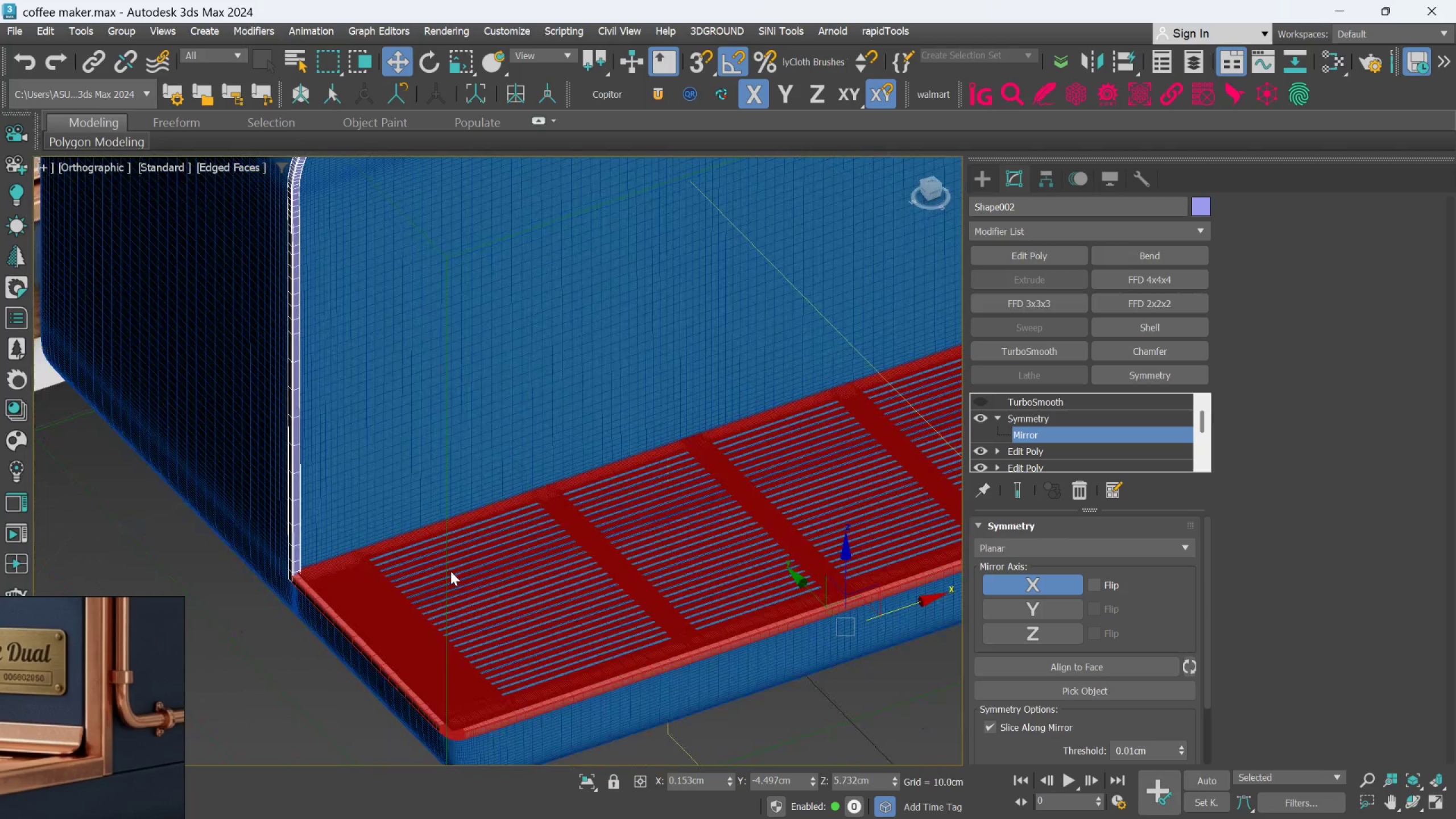 
middle_click([565, 562])
 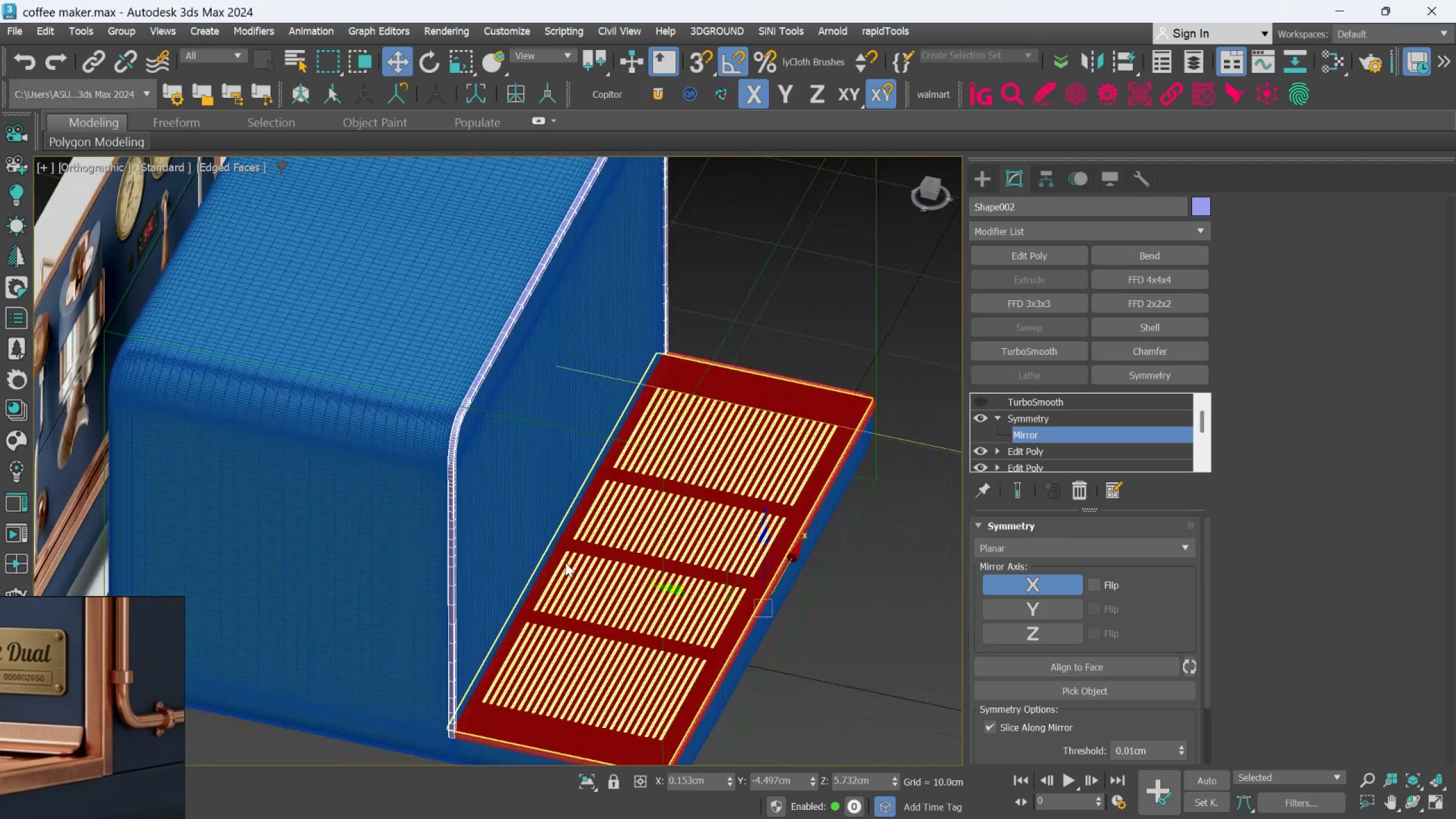 
hold_key(key=AltLeft, duration=0.4)
 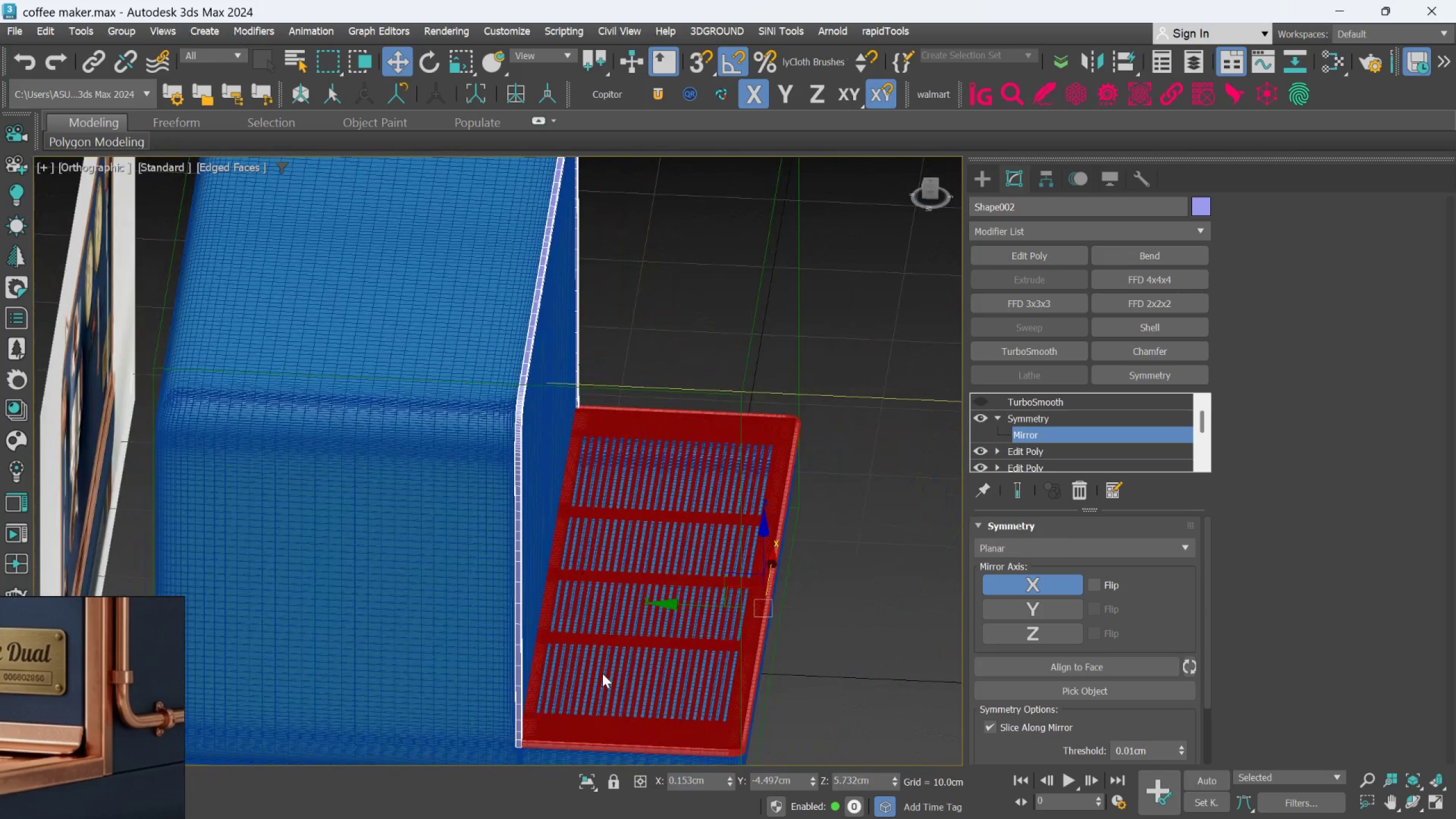 
scroll: coordinate [565, 562], scroll_direction: down, amount: 1.0
 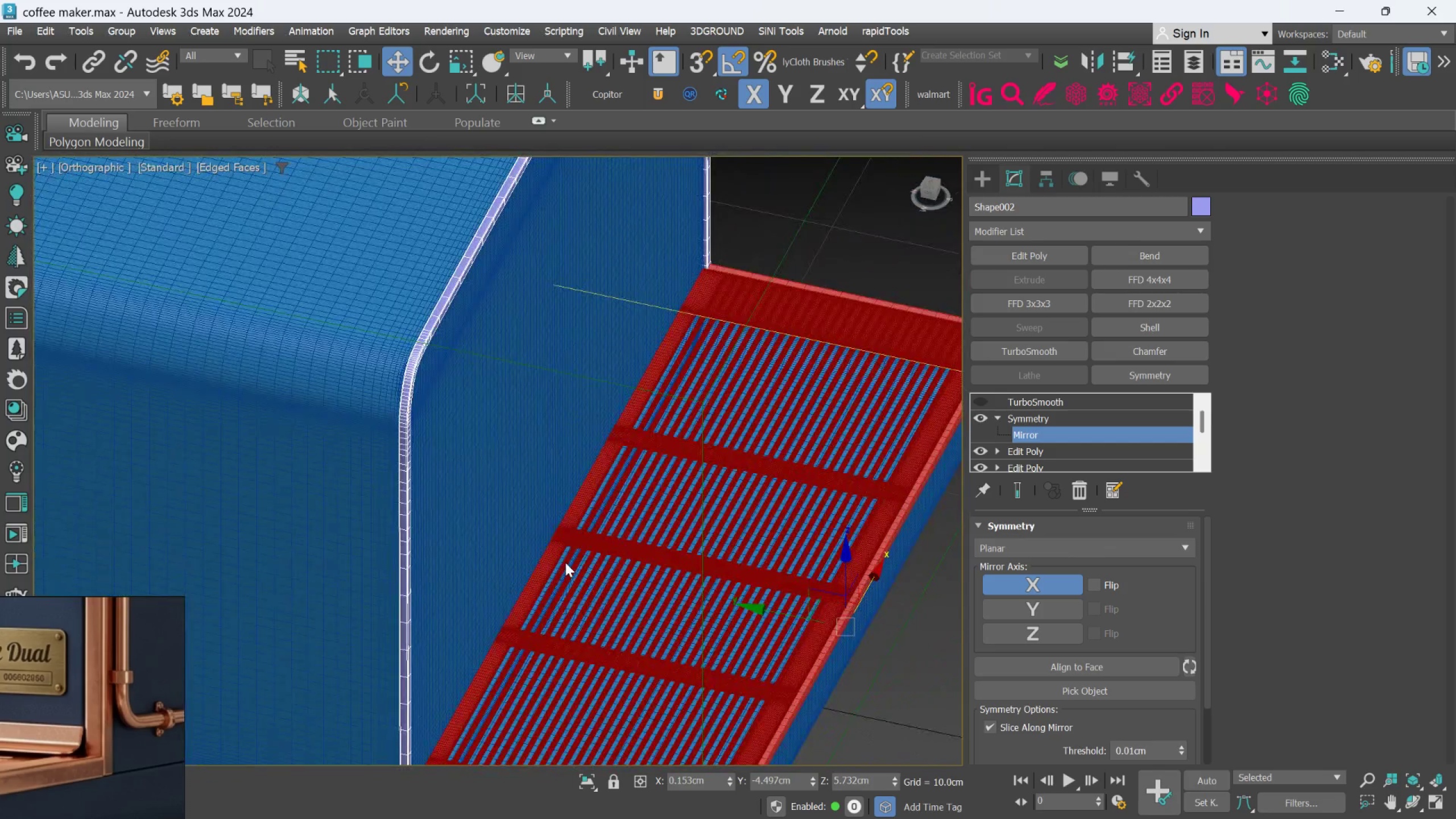 
scroll: coordinate [602, 673], scroll_direction: up, amount: 1.0
 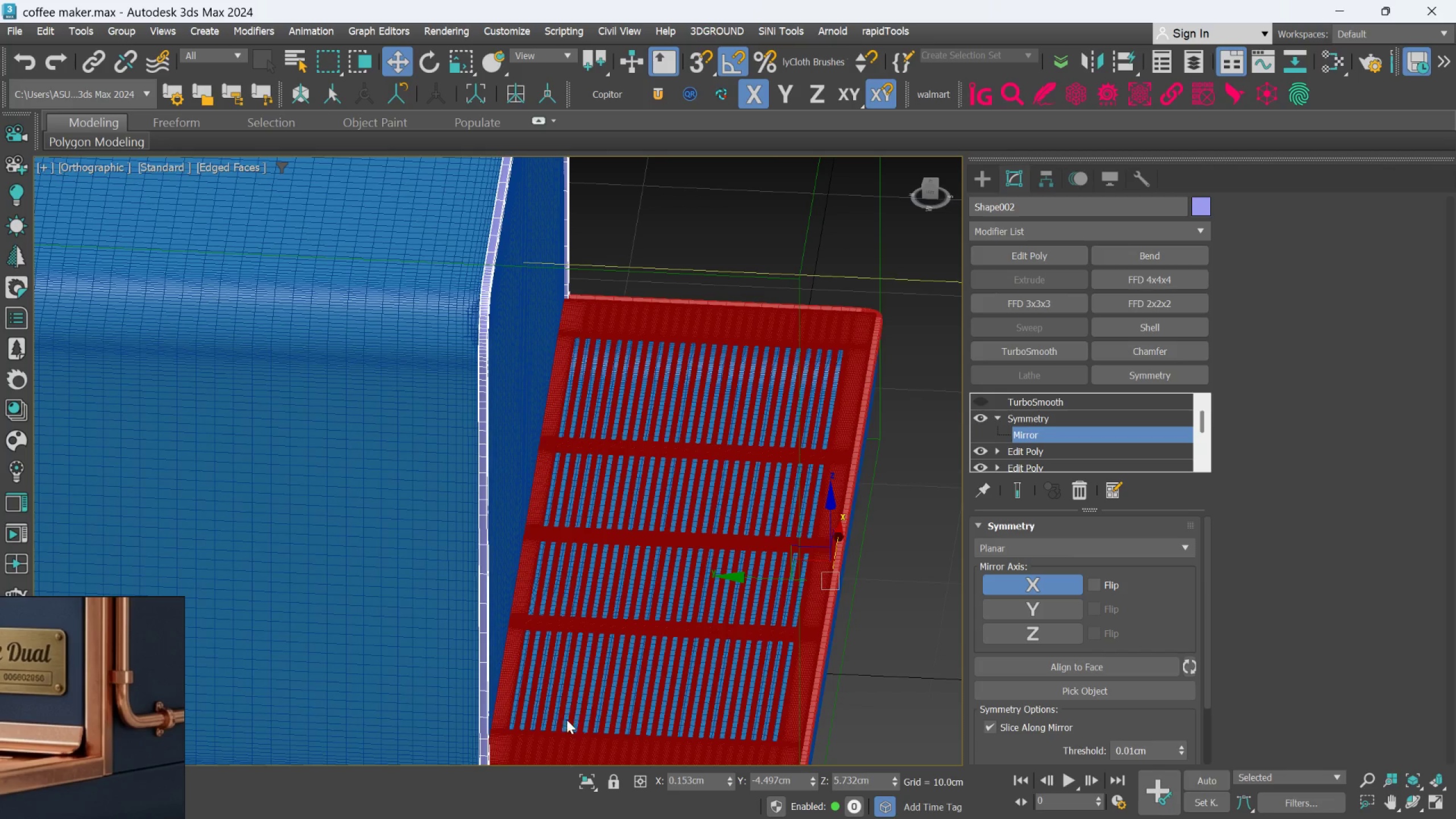 
hold_key(key=AltLeft, duration=0.47)
 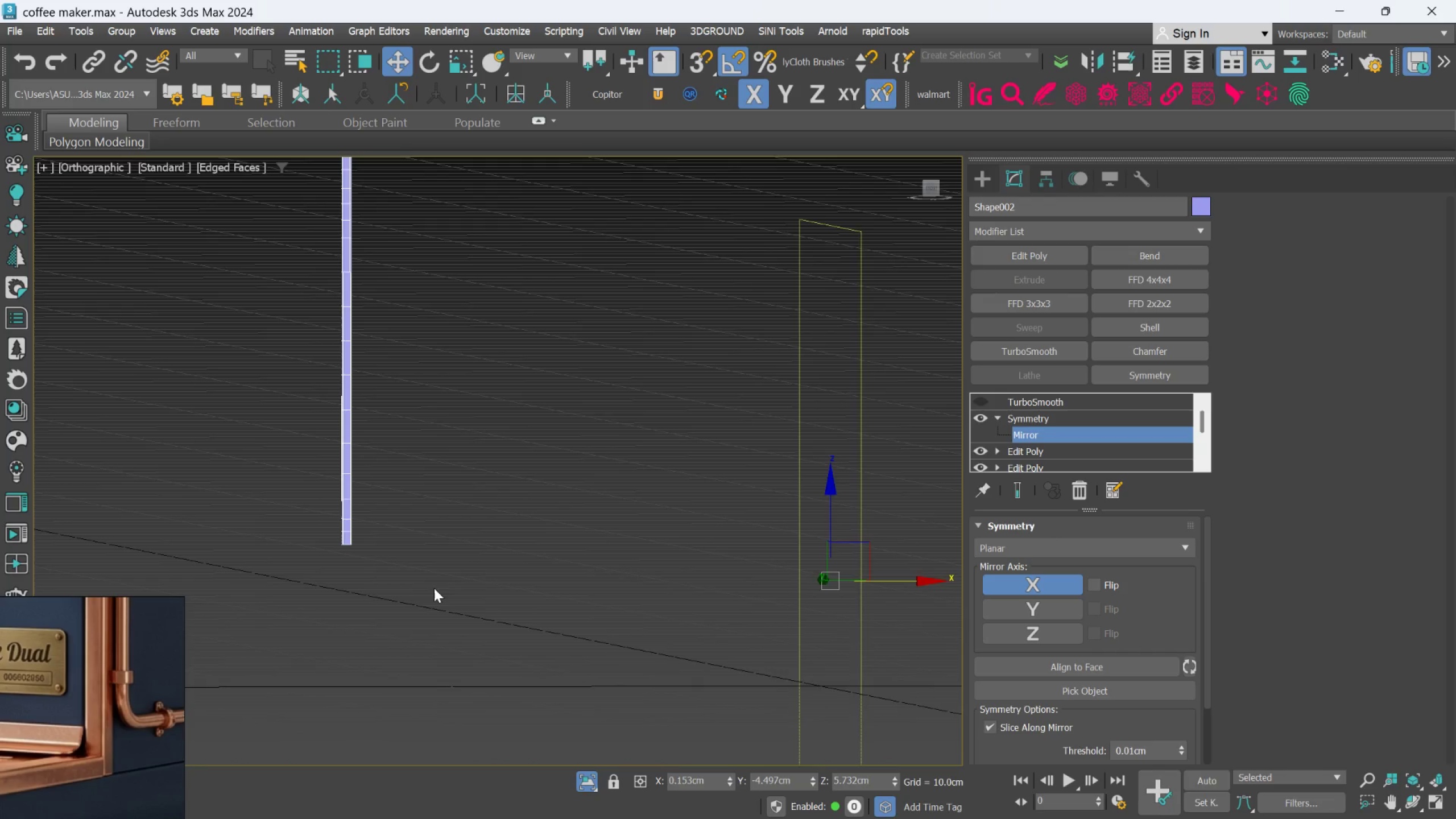 
scroll: coordinate [434, 588], scroll_direction: down, amount: 2.0
 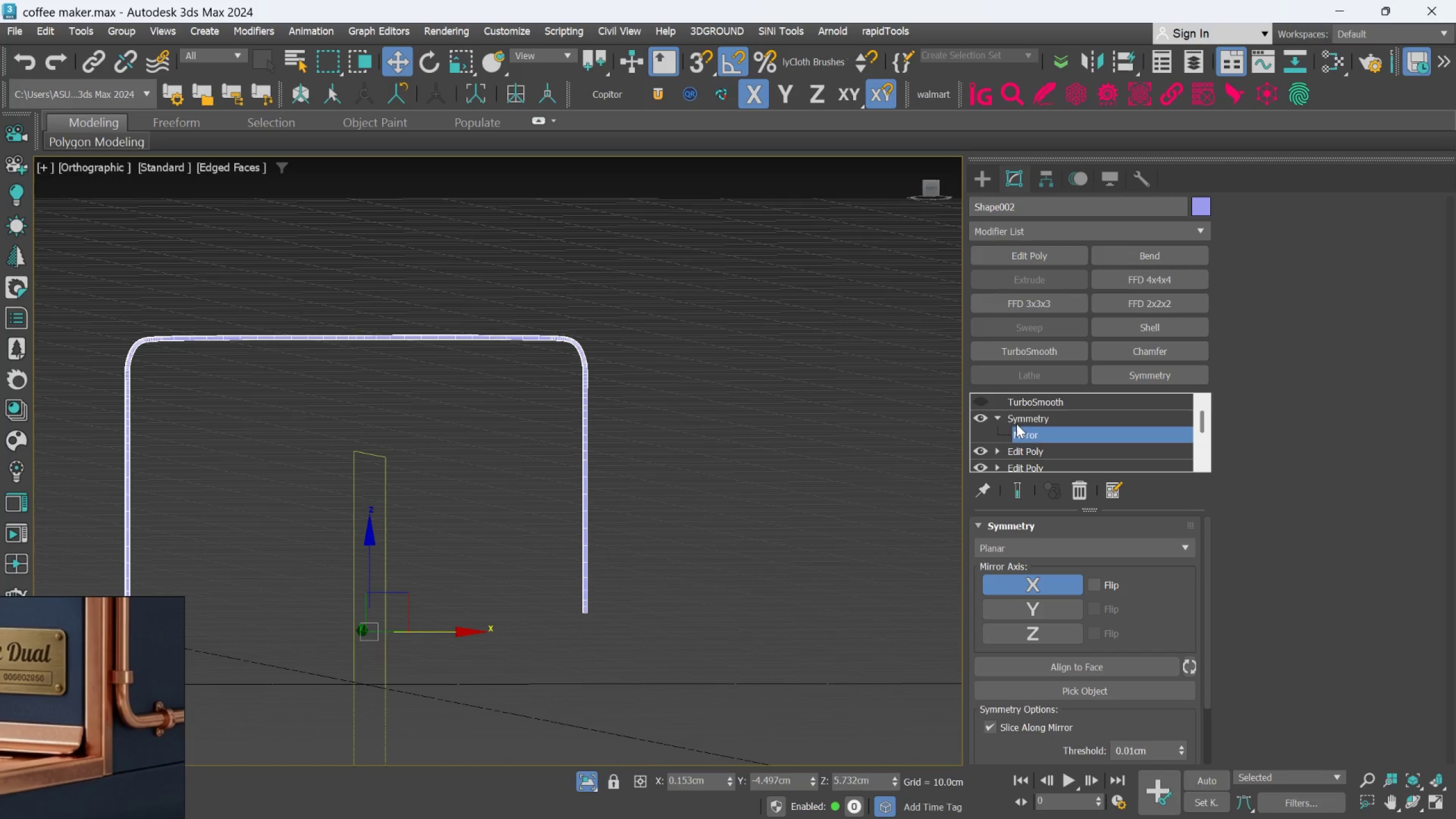 
left_click([1027, 453])
 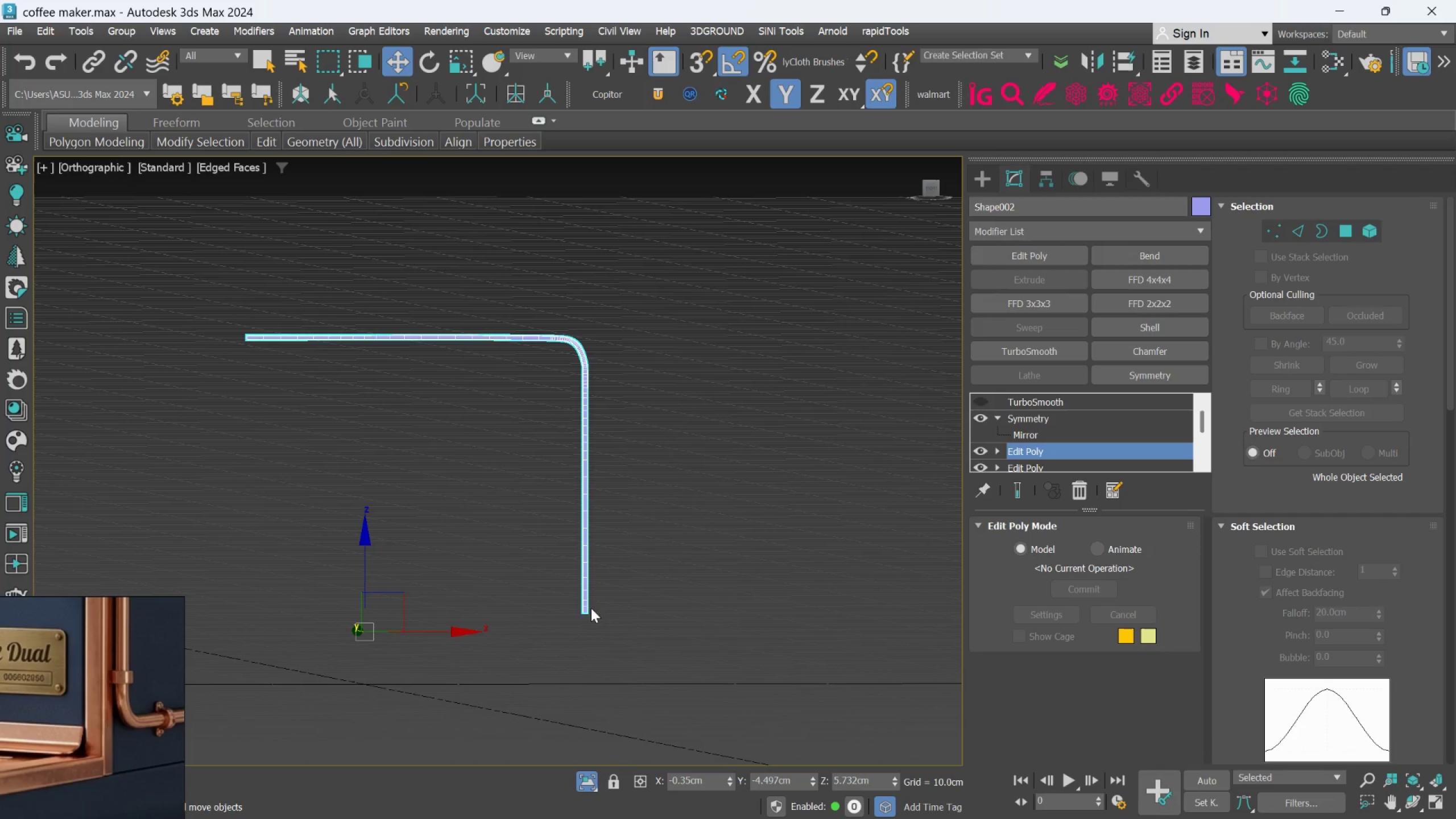 
hold_key(key=AltLeft, duration=0.47)
 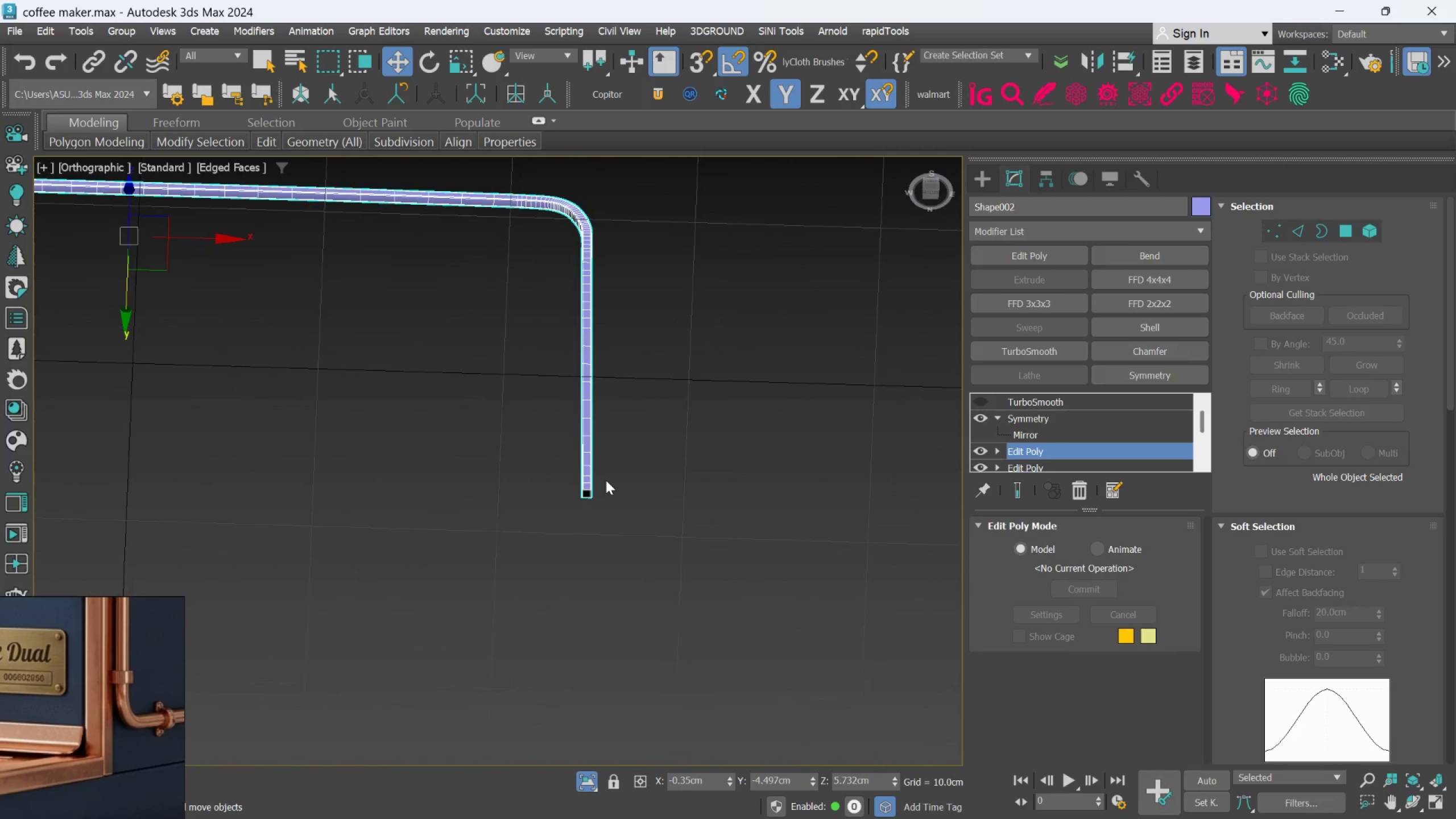 
scroll: coordinate [610, 495], scroll_direction: up, amount: 11.0
 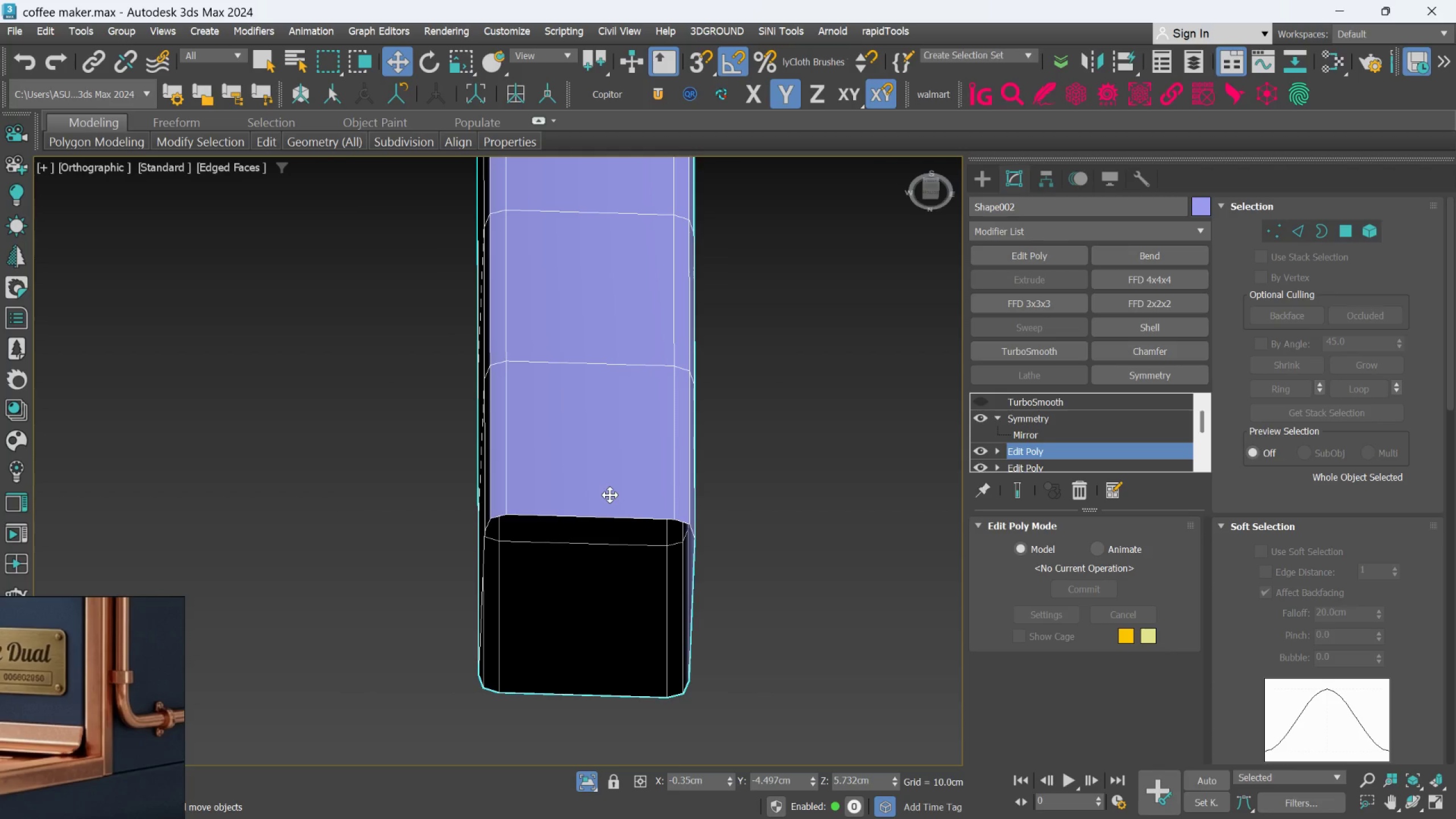 
mouse_move([1322, 222])
 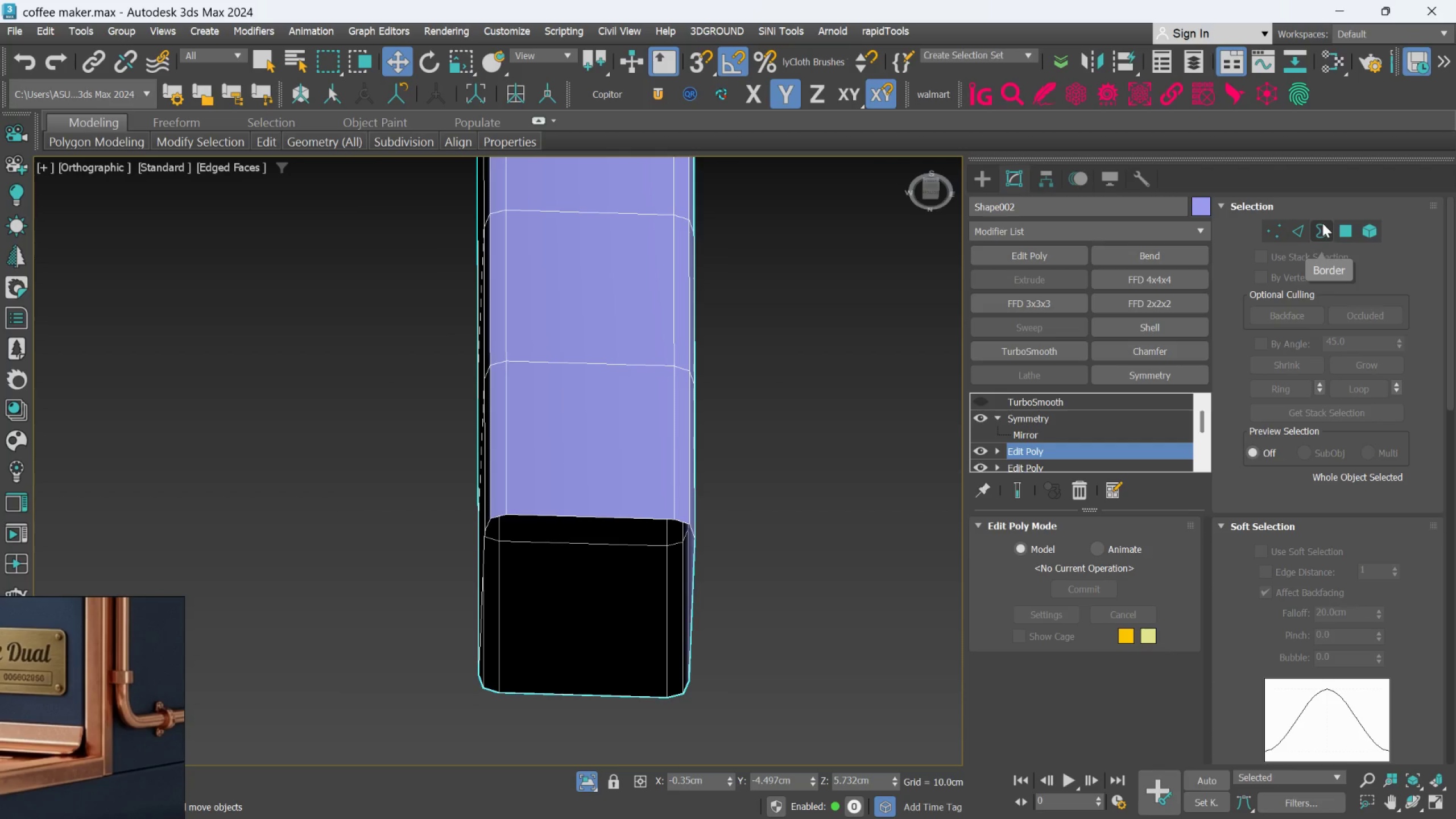 
left_click([1322, 223])
 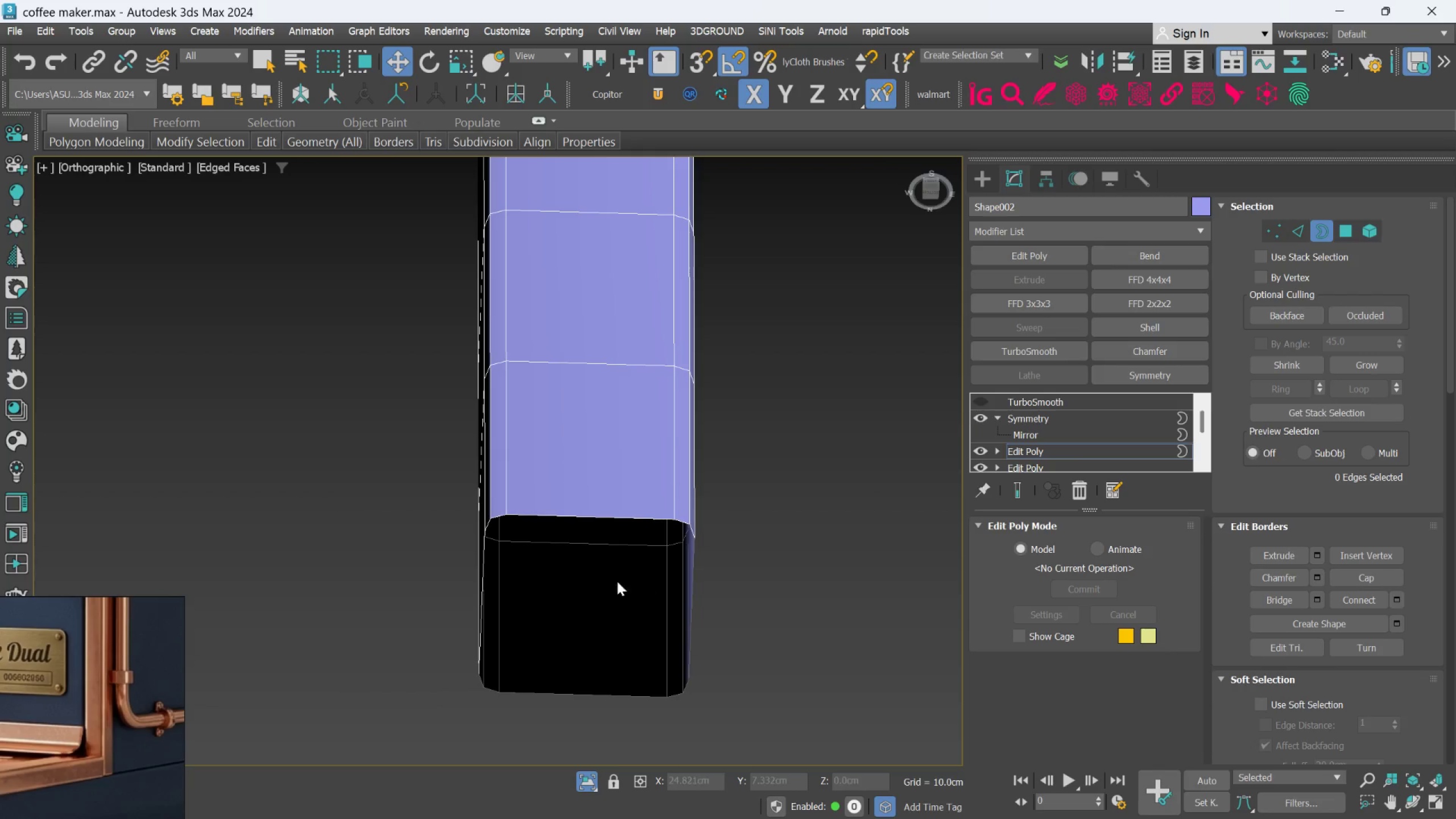 
scroll: coordinate [610, 556], scroll_direction: up, amount: 2.0
 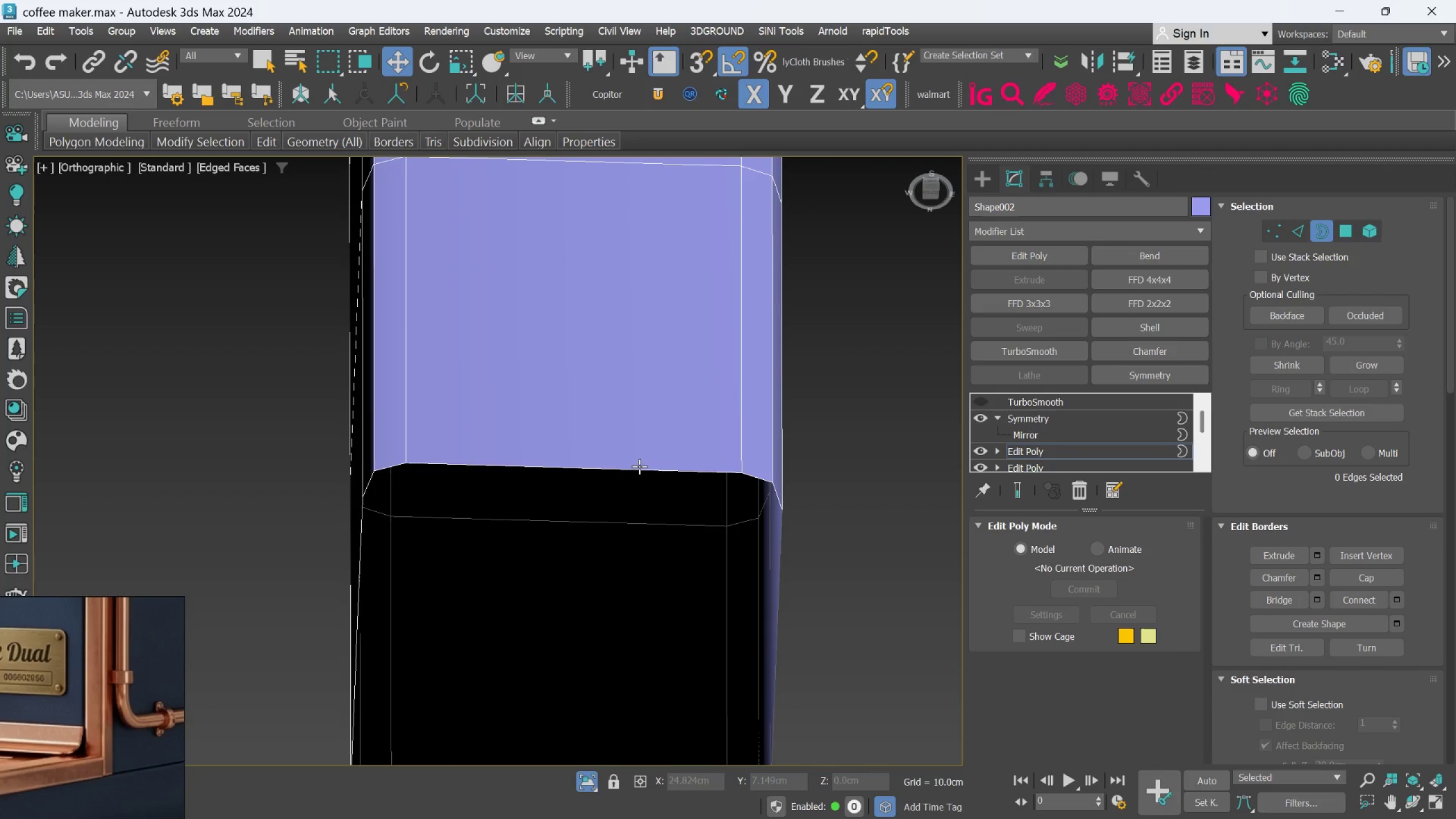 
left_click([639, 466])
 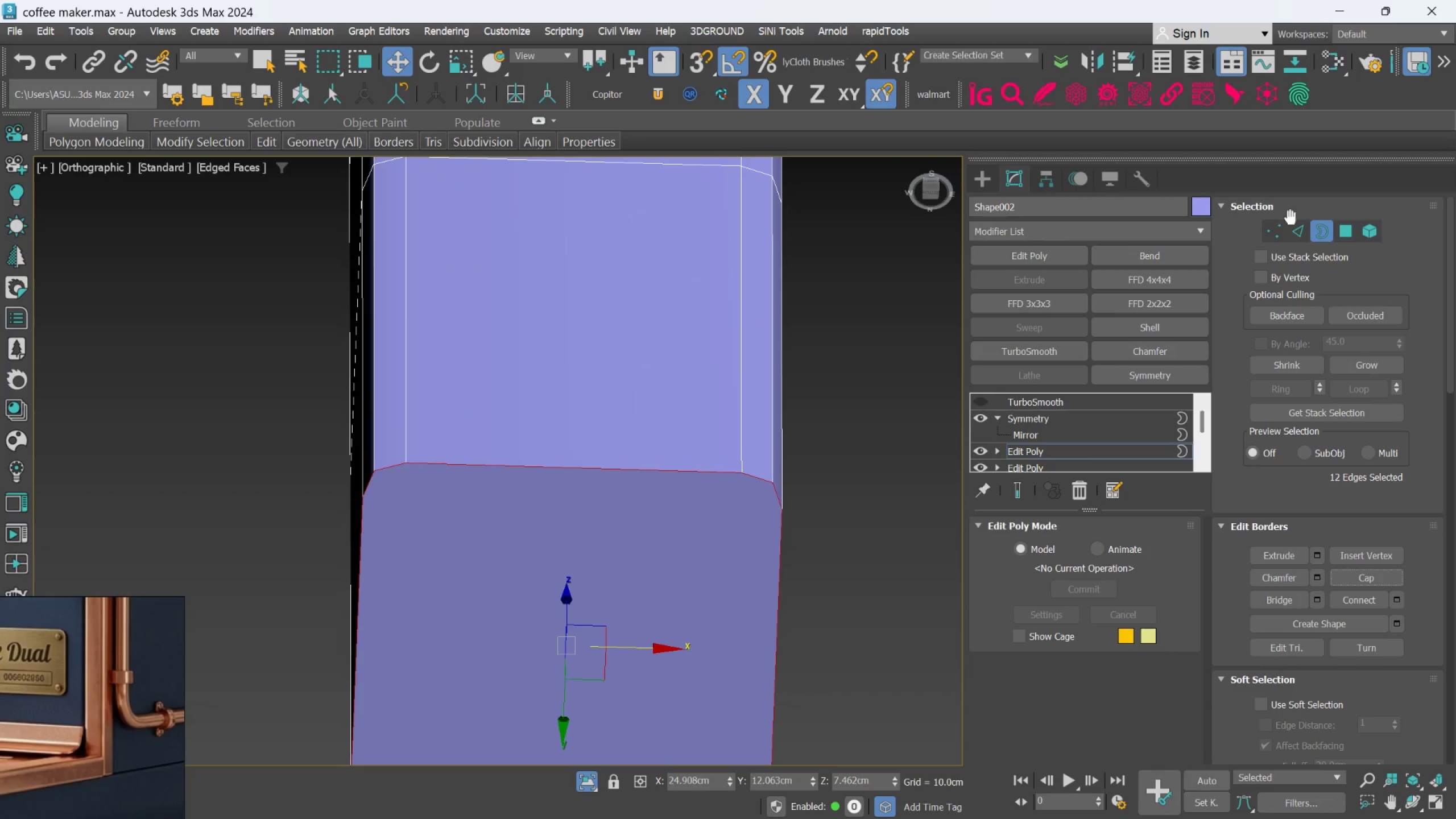 
scroll: coordinate [822, 448], scroll_direction: down, amount: 2.0
 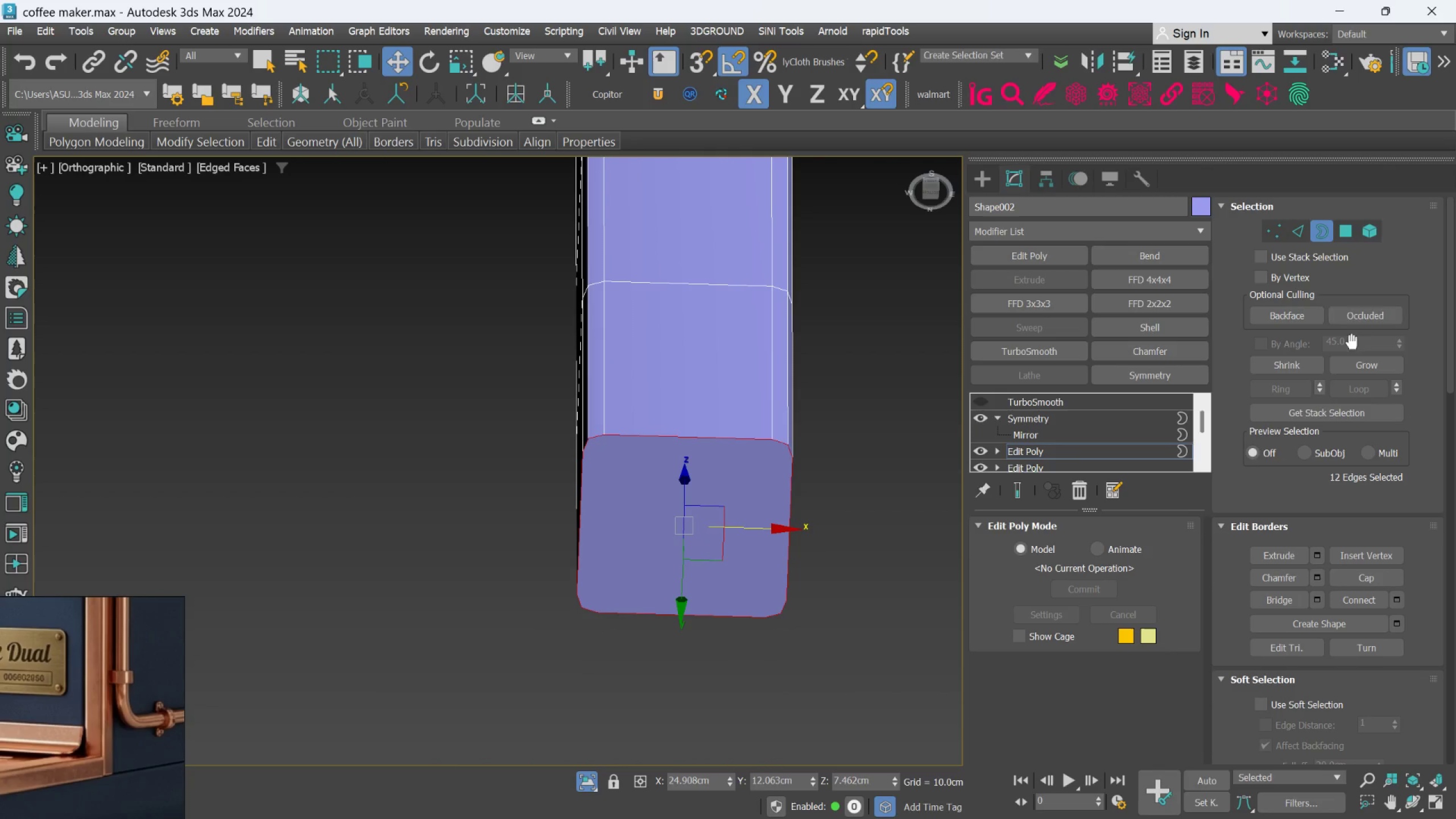 
left_click([1302, 225])
 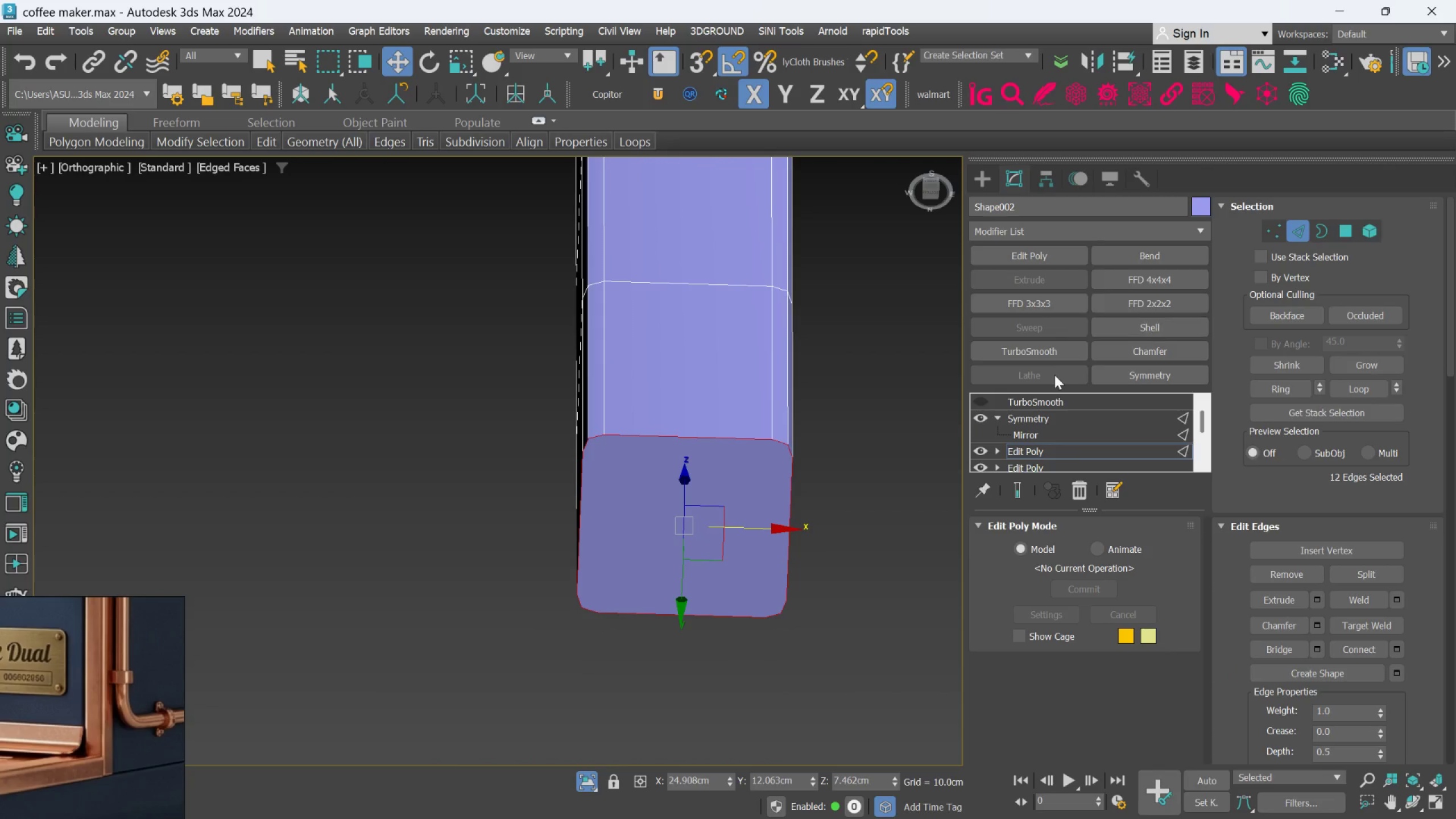 
key(Alt+C)
 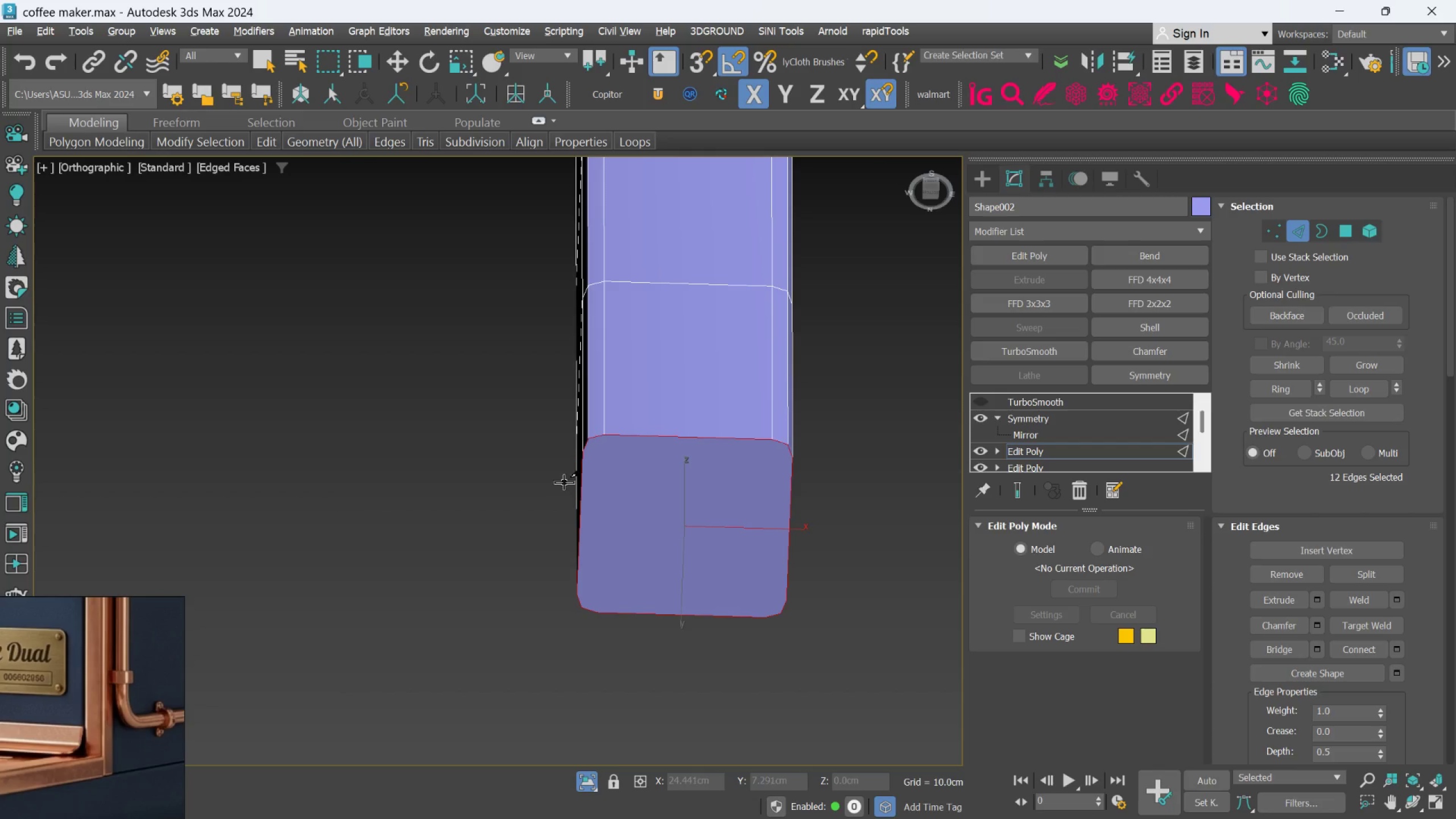 
hold_key(key=AltLeft, duration=1.53)
 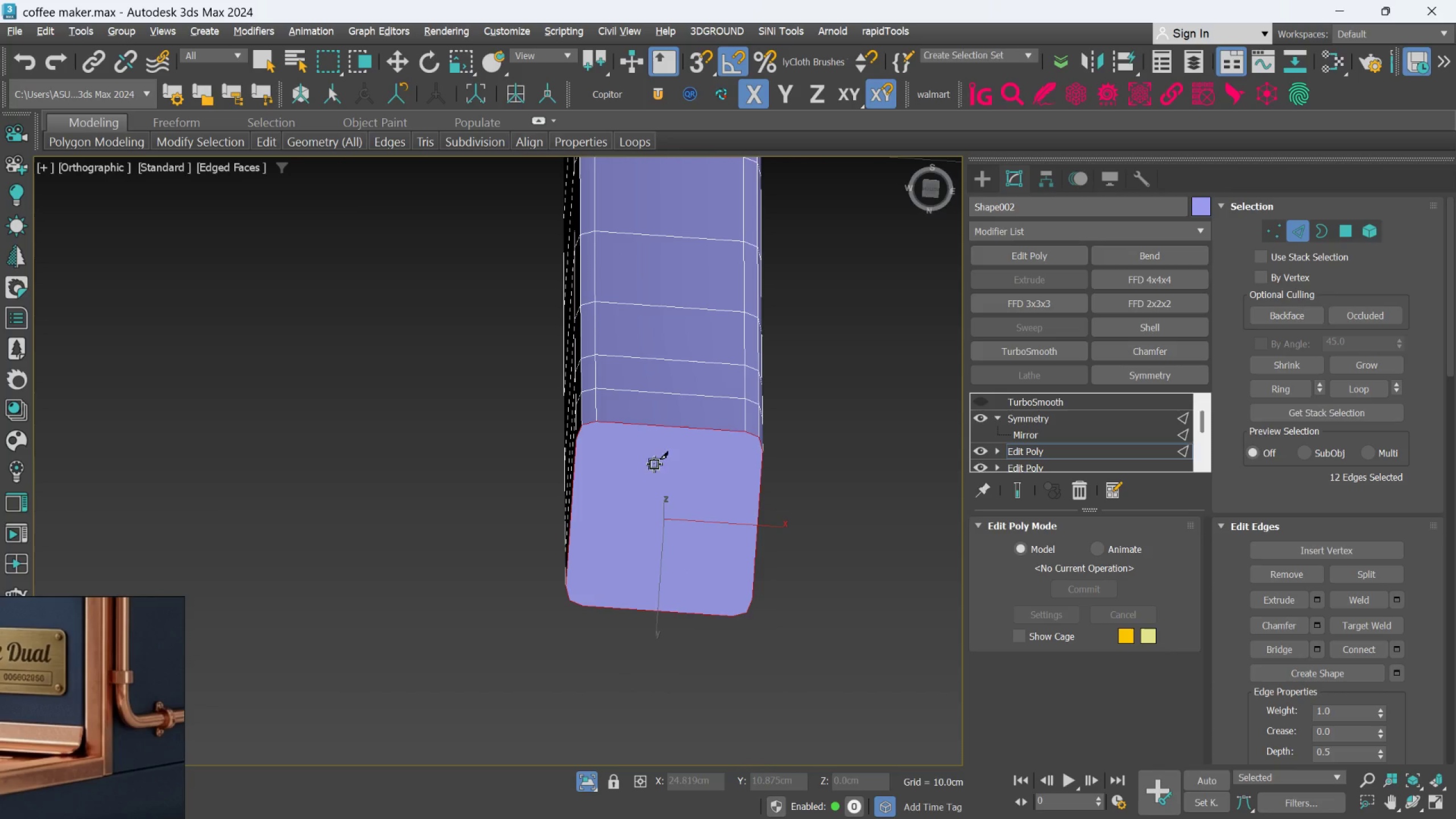 
scroll: coordinate [662, 500], scroll_direction: none, amount: 0.0
 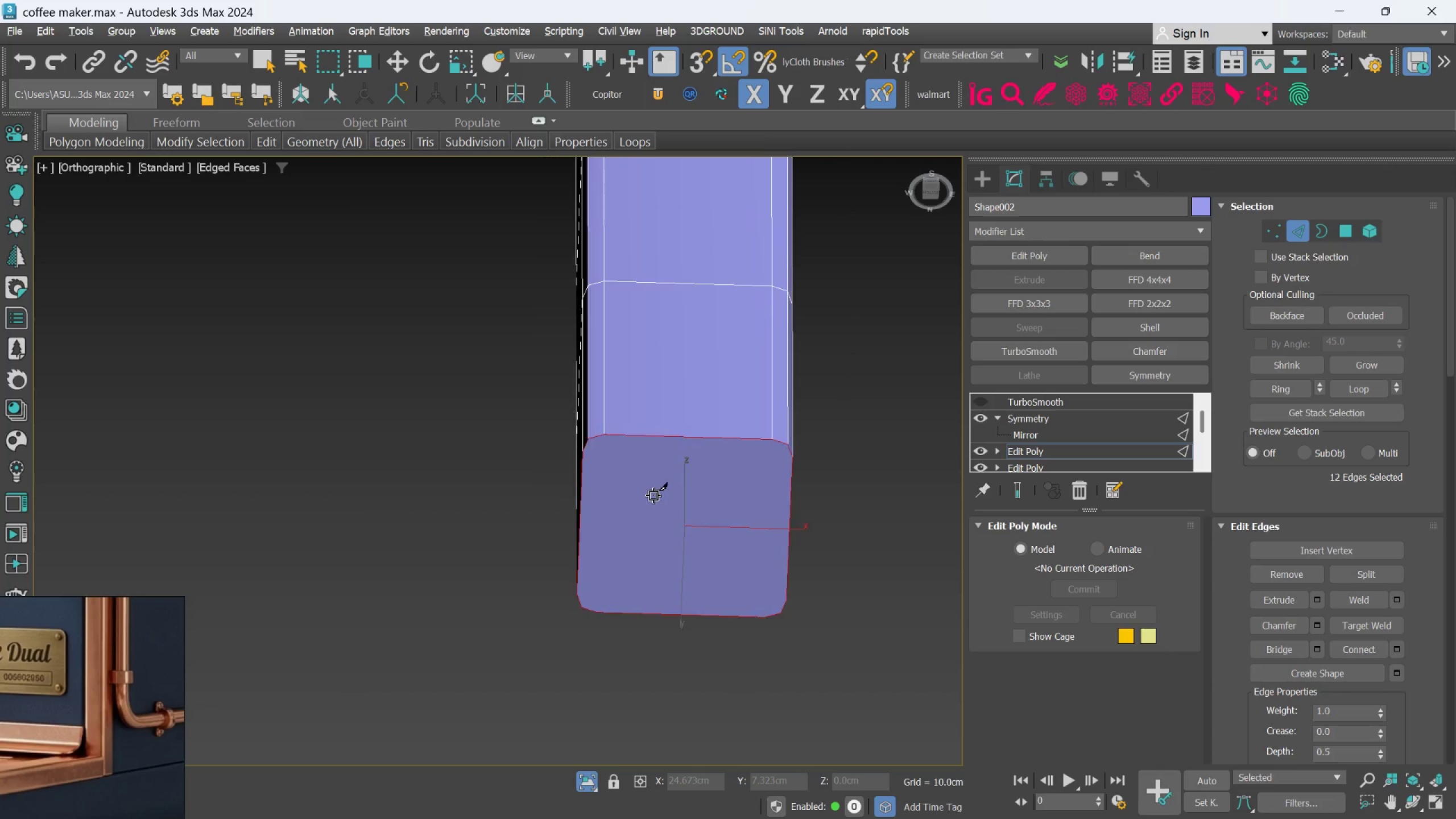 
hold_key(key=AltLeft, duration=0.61)
 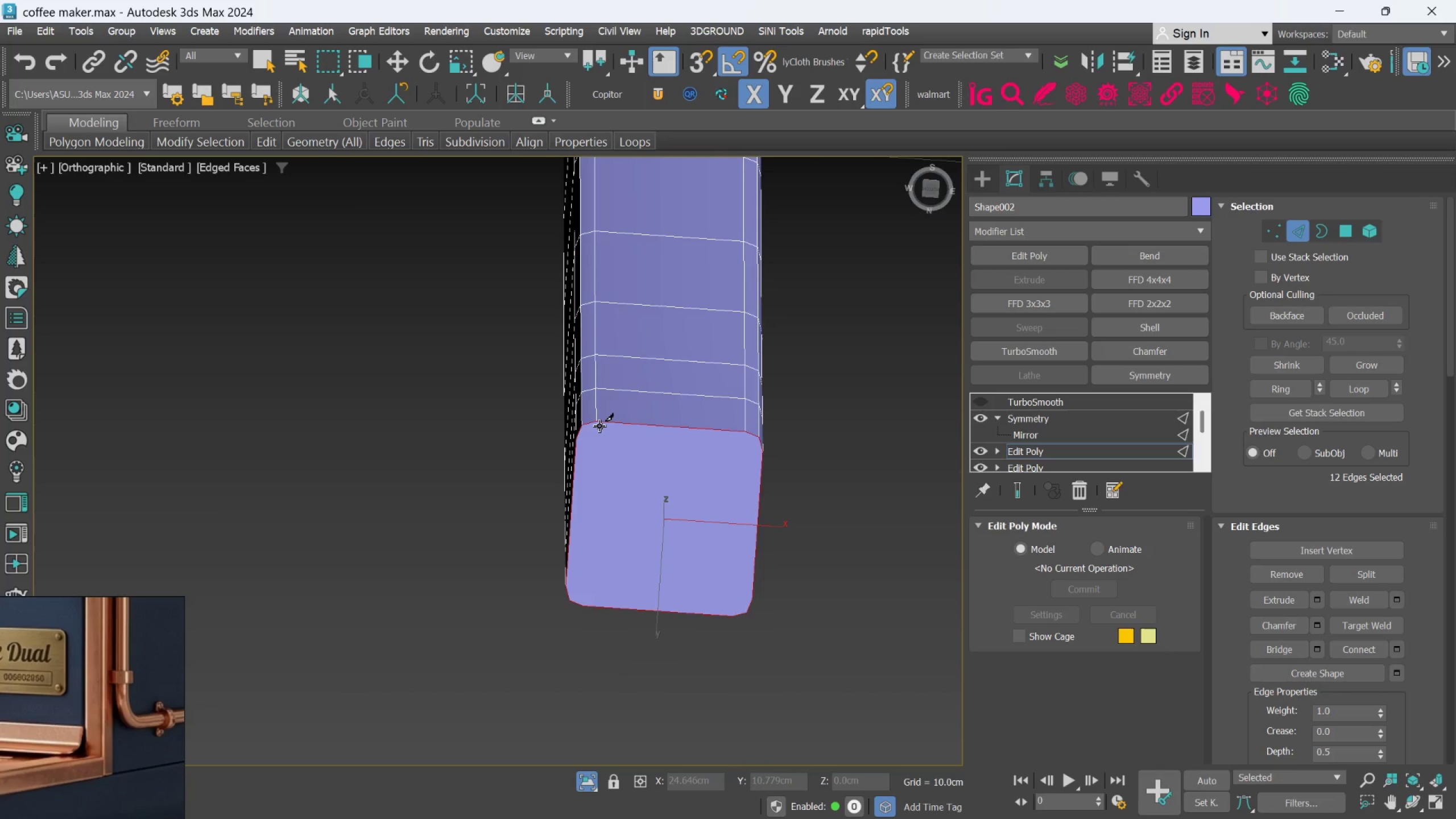 
scroll: coordinate [645, 464], scroll_direction: down, amount: 1.0
 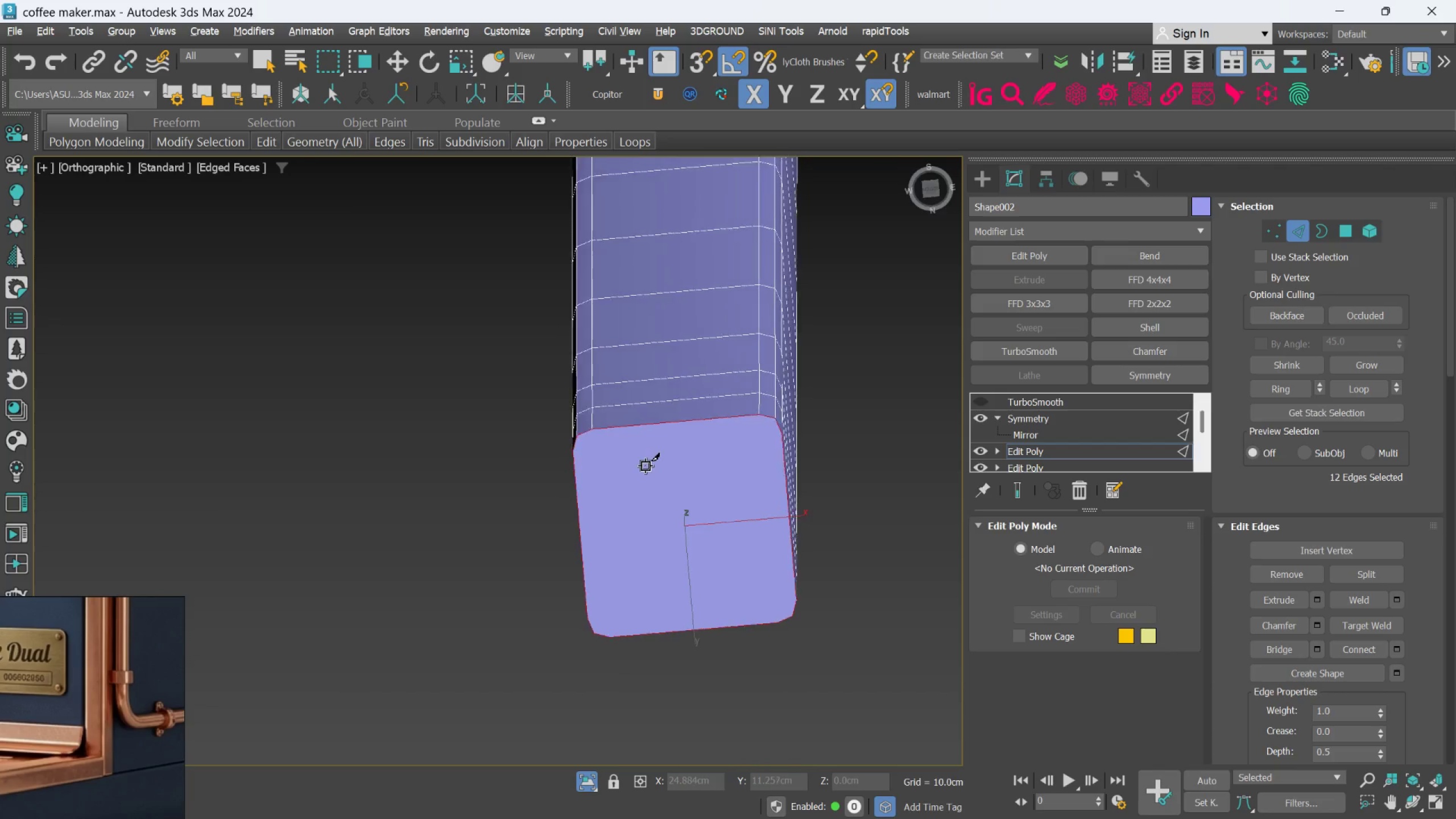 
left_click([599, 426])
 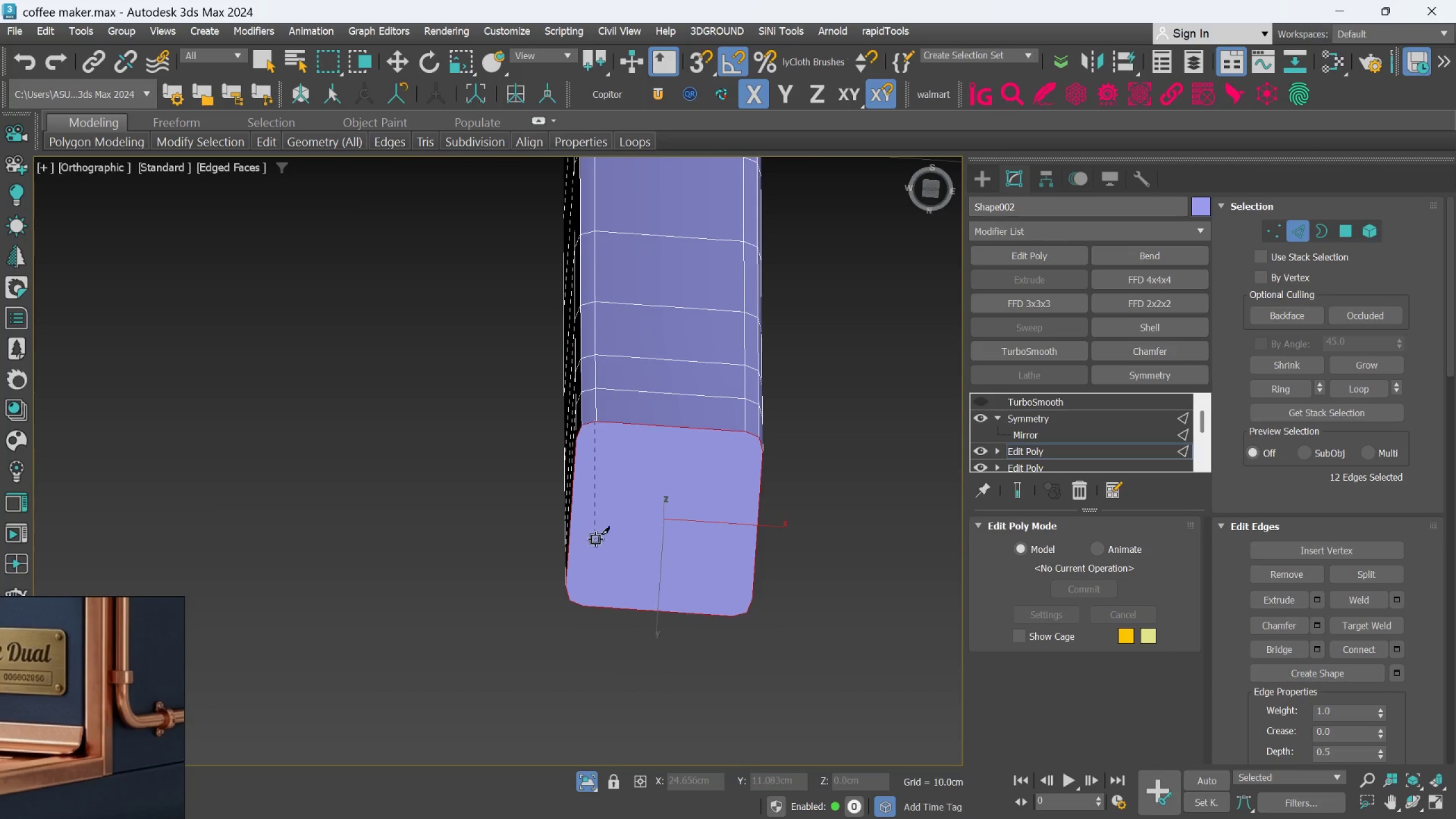 
hold_key(key=AltLeft, duration=0.5)
 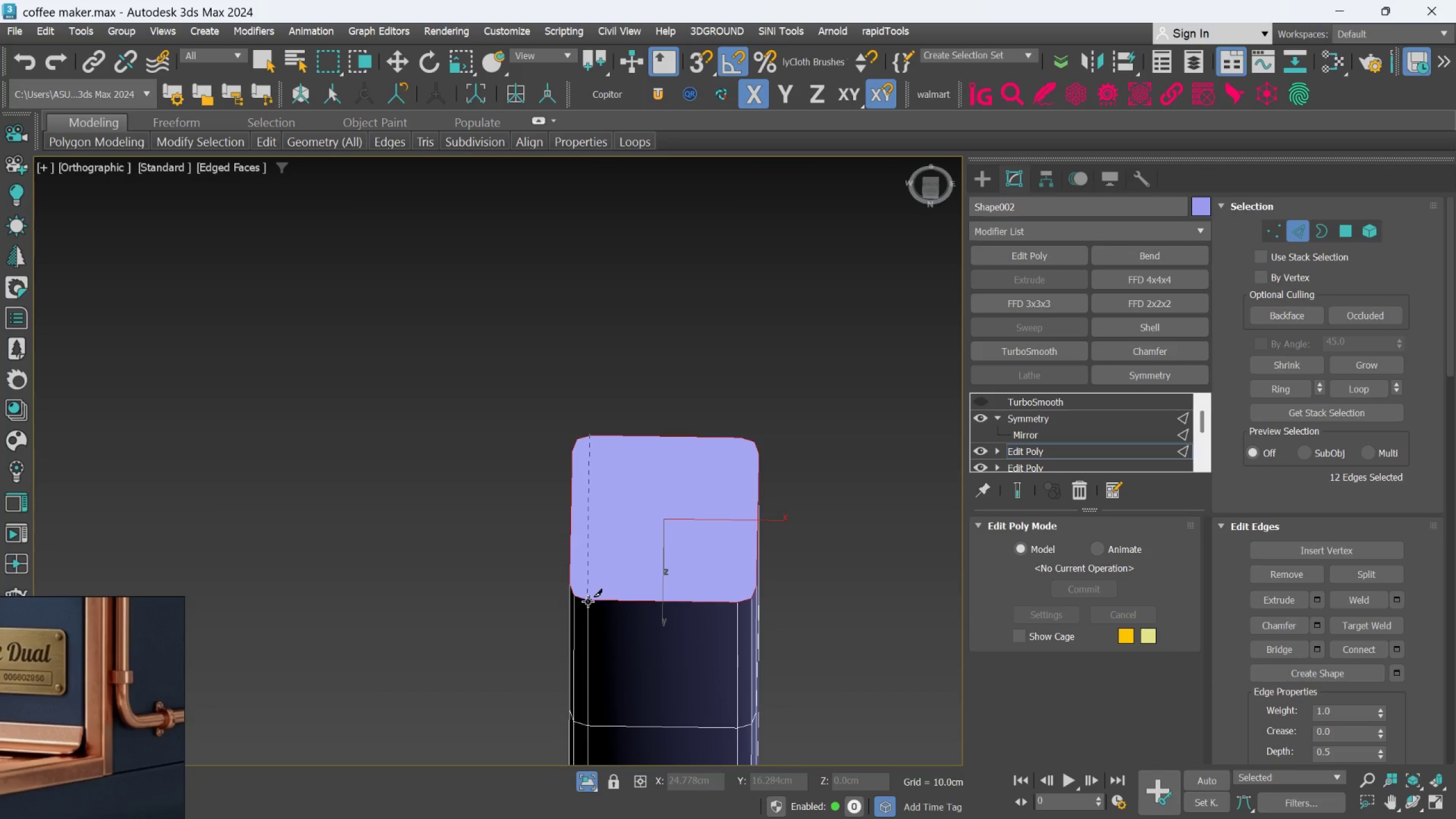 
left_click([588, 600])
 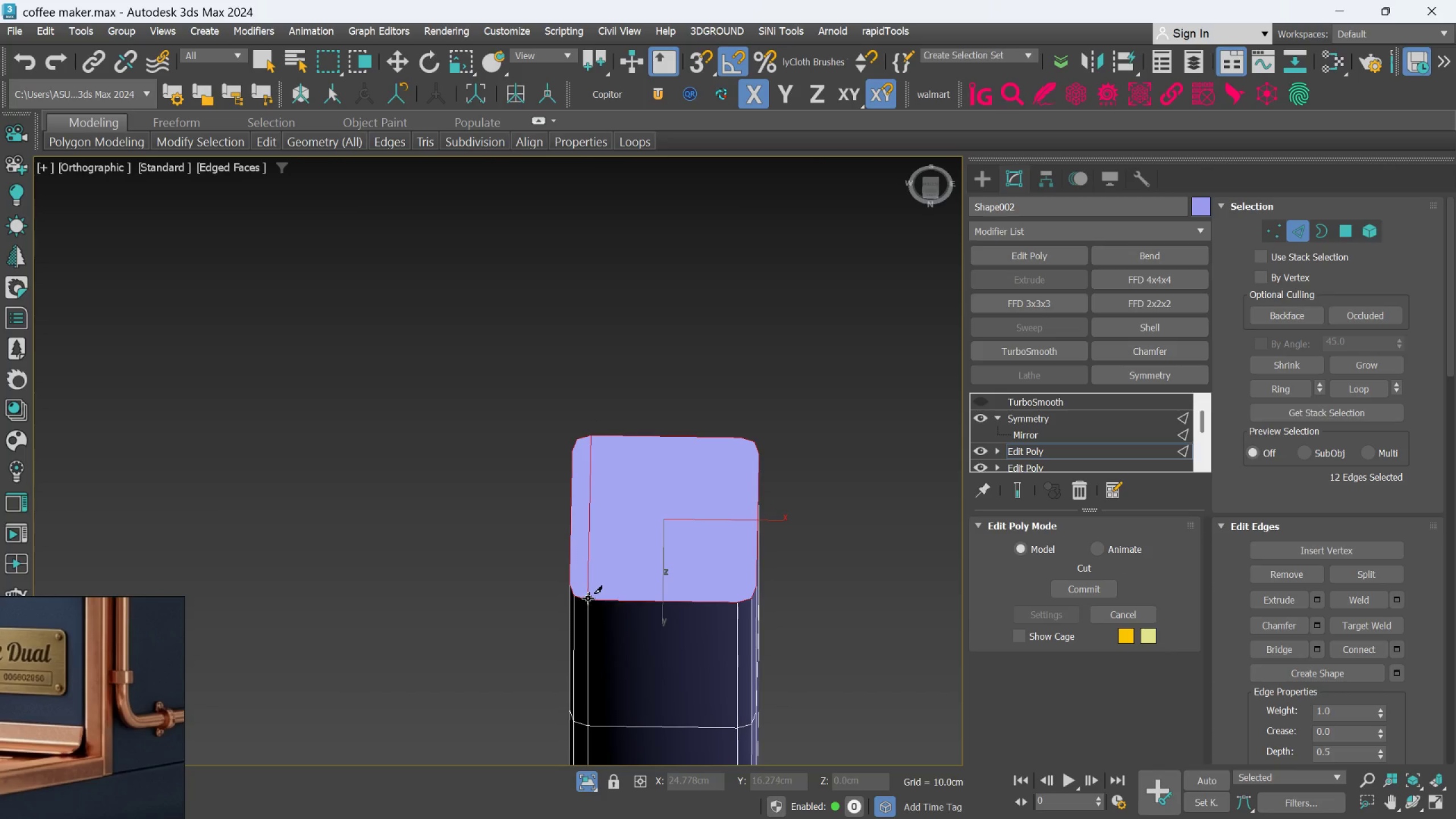 
hold_key(key=AltLeft, duration=1.47)
 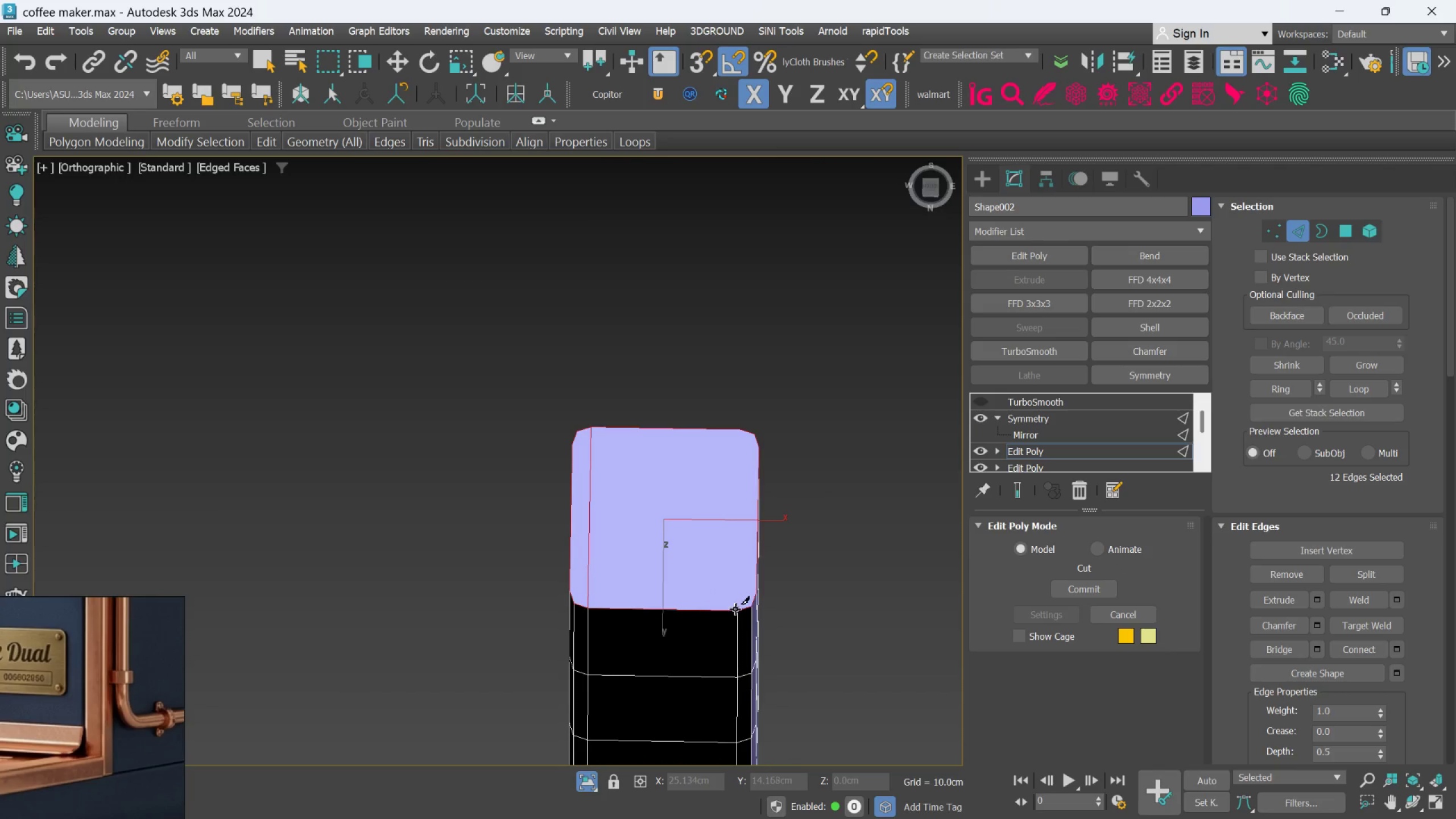 
left_click_drag(start_coordinate=[735, 608], to_coordinate=[735, 603])
 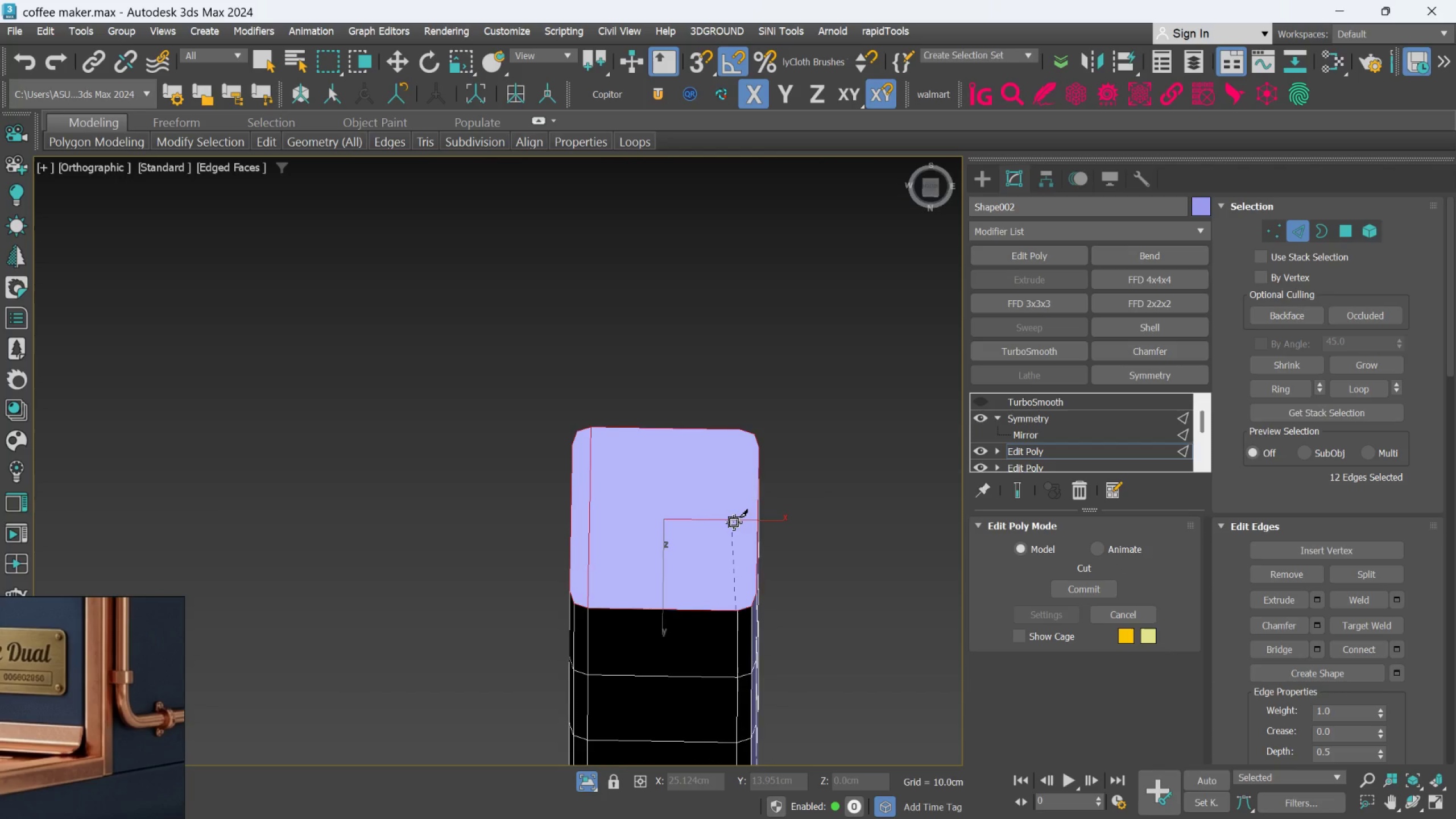 
hold_key(key=AltLeft, duration=0.48)
scroll: coordinate [737, 538], scroll_direction: down, amount: 1.0
 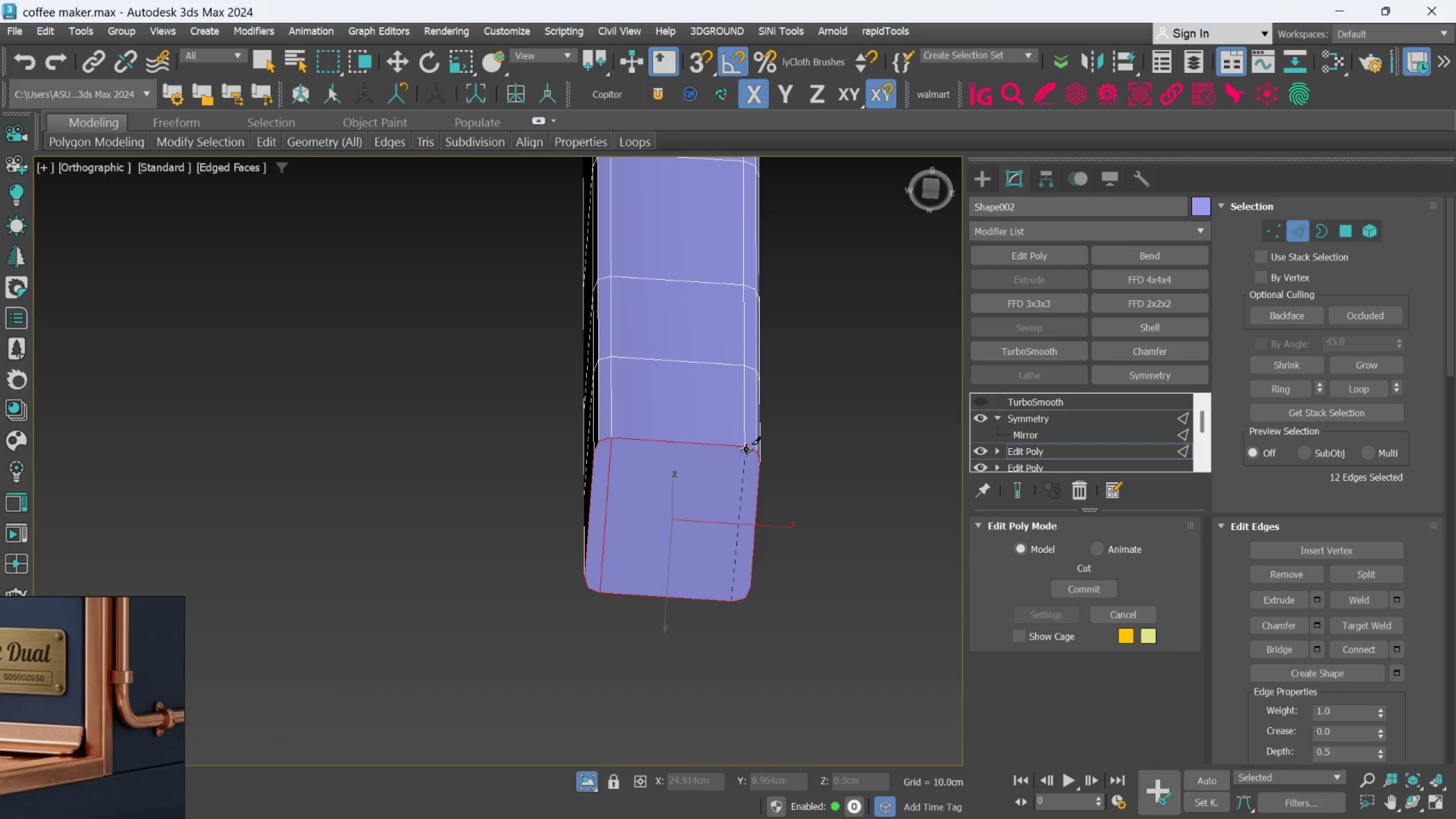 
left_click([746, 448])
 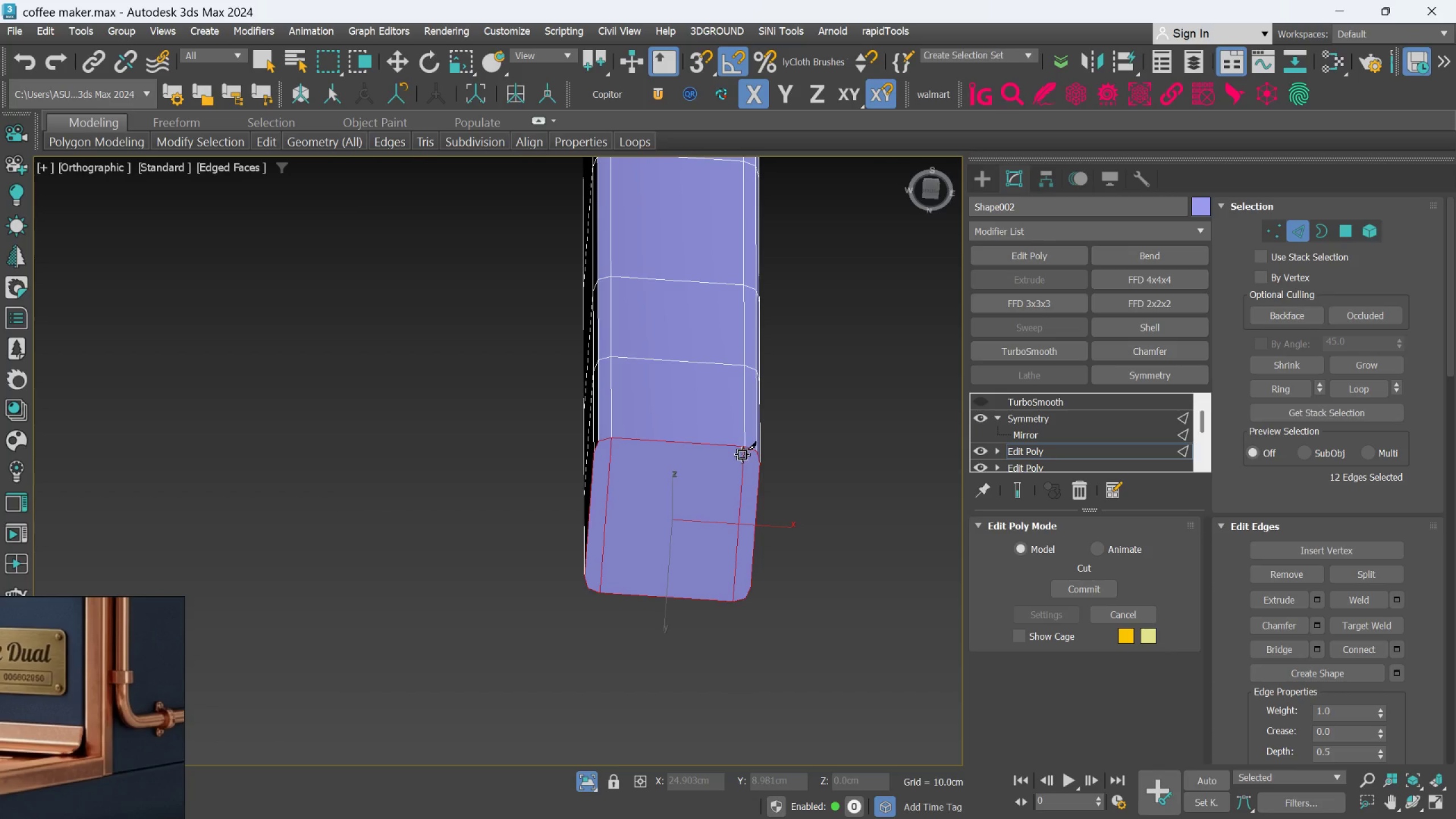 
right_click([742, 454])
 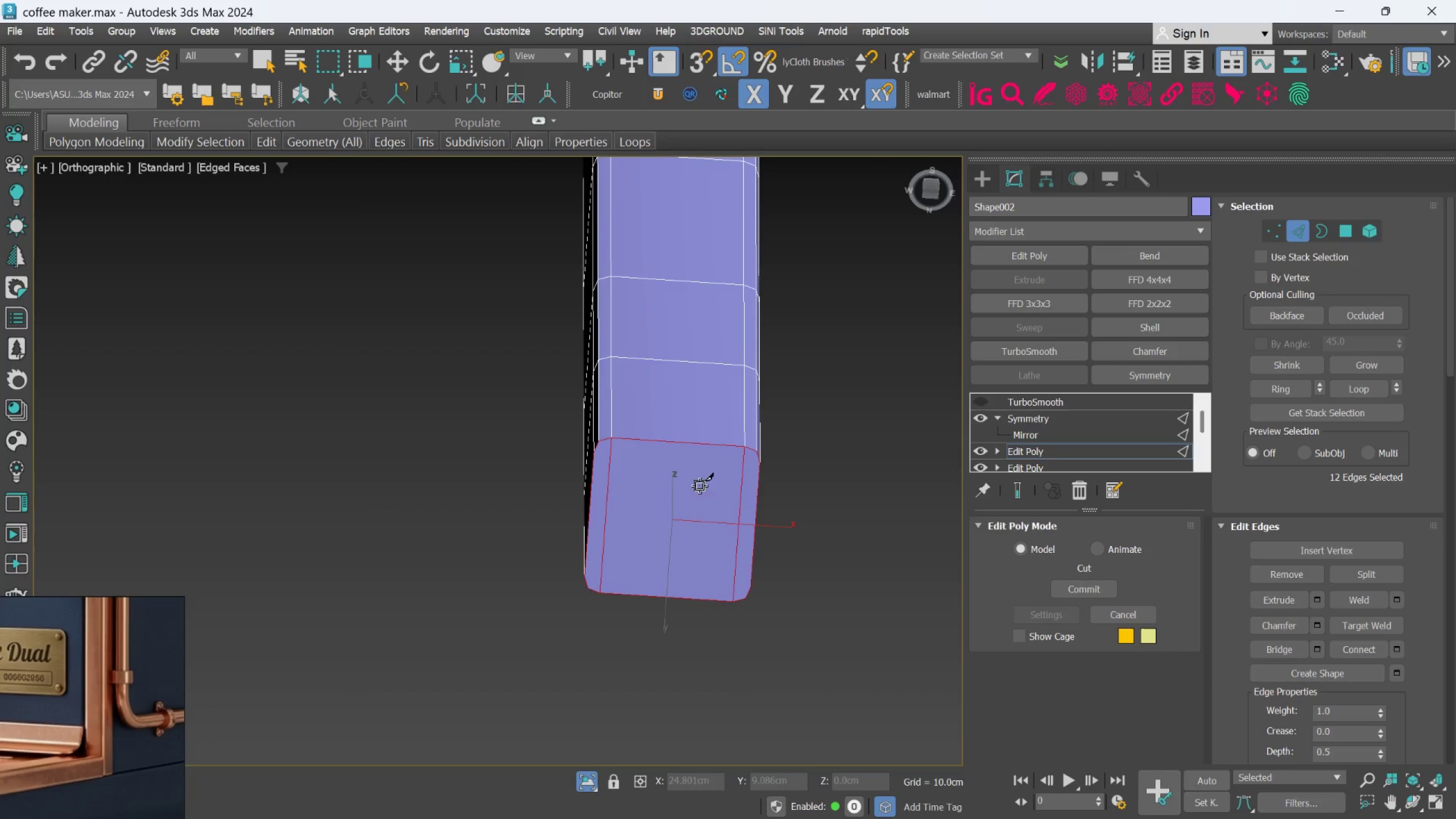 
hold_key(key=AltLeft, duration=0.36)
 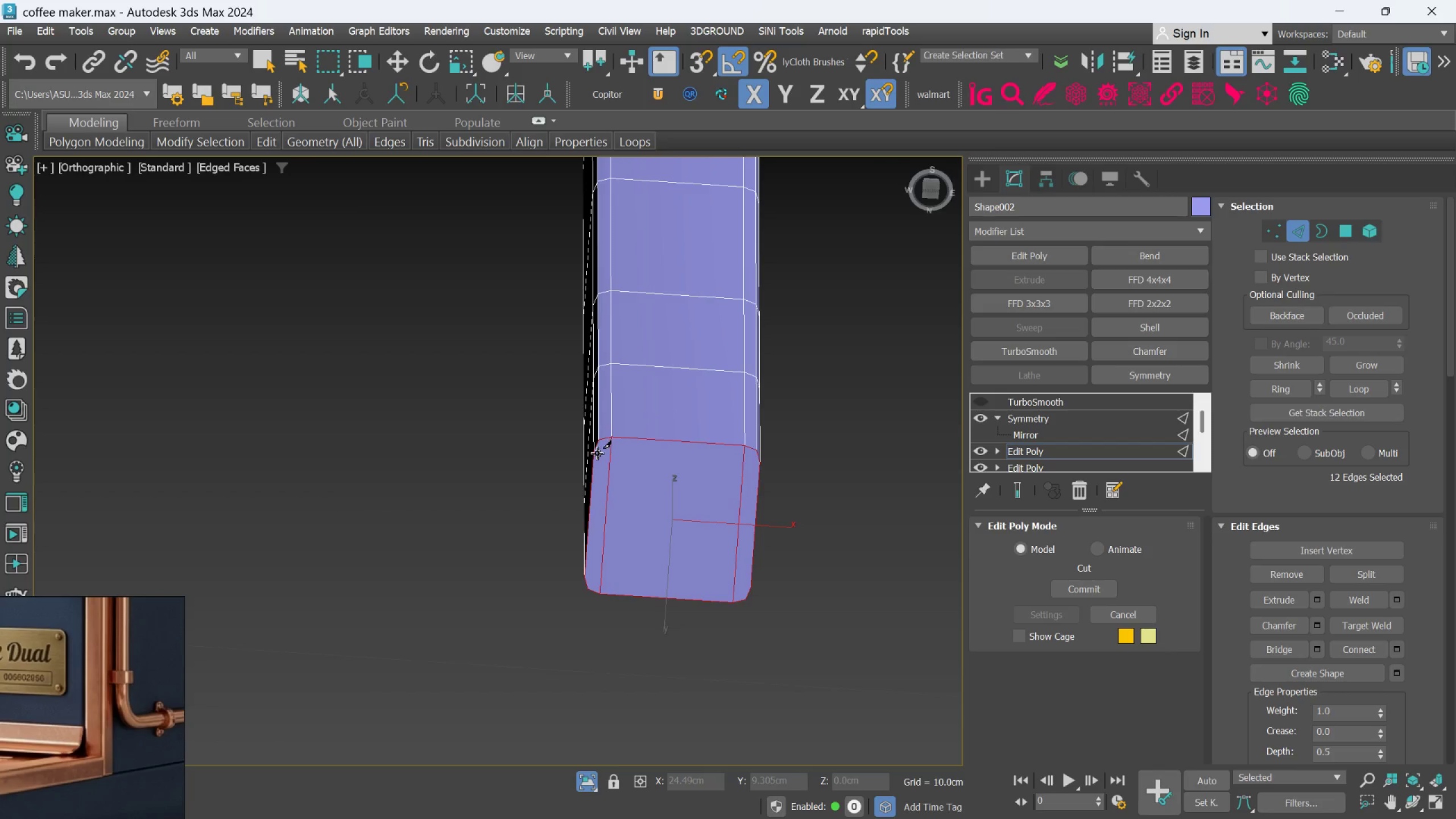 
left_click([597, 453])
 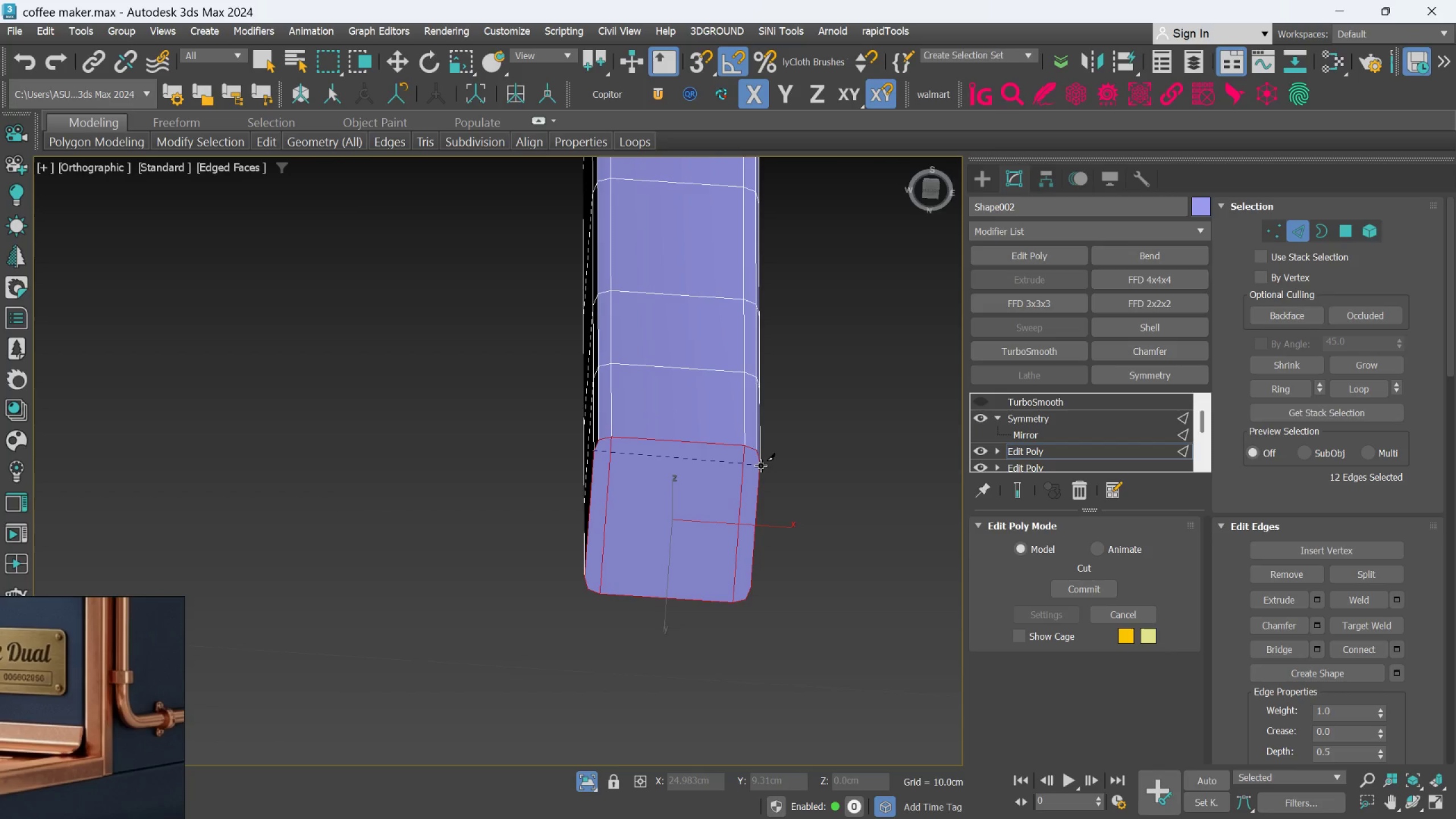 
left_click([762, 466])
 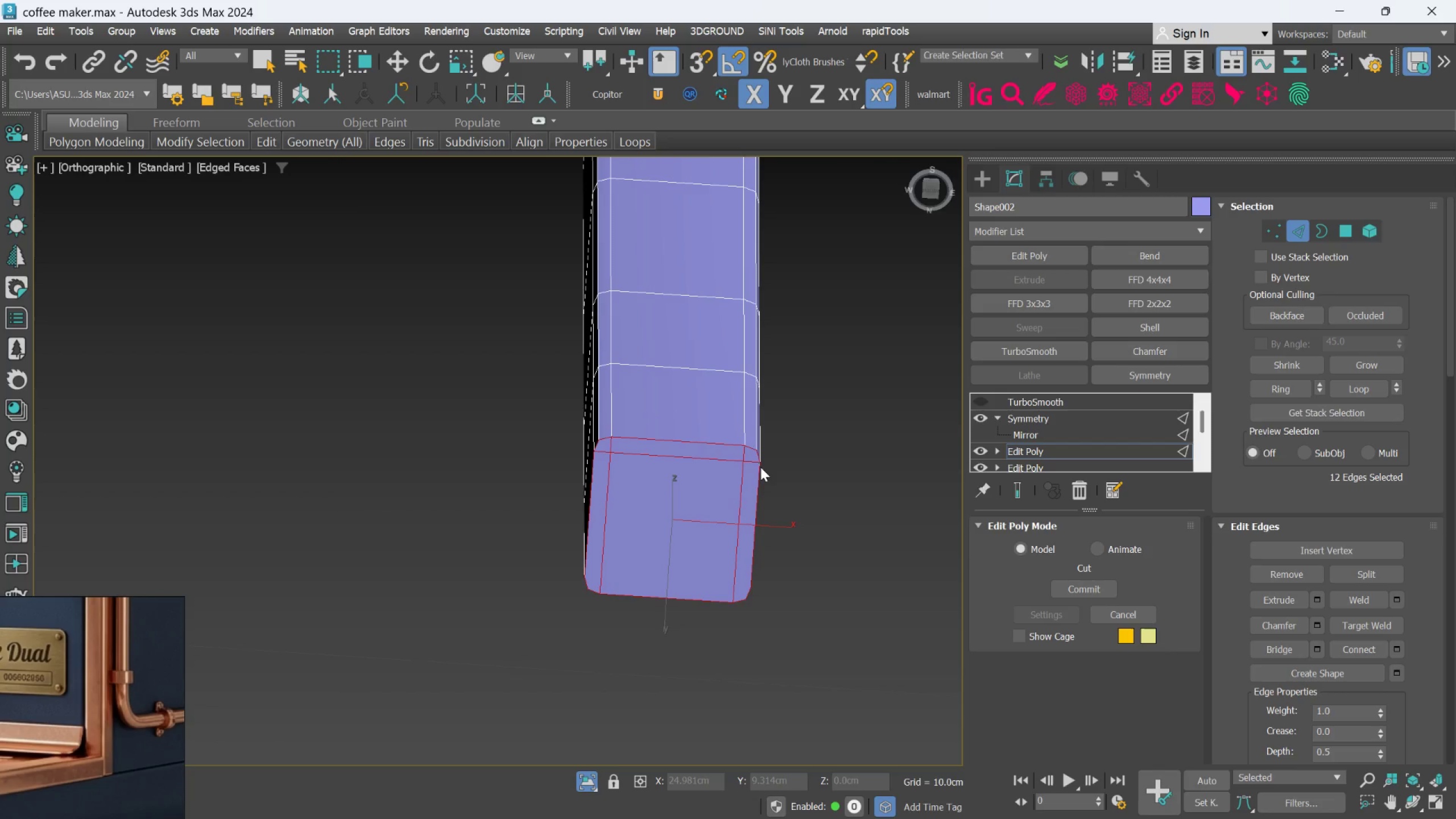 
right_click([760, 467])
 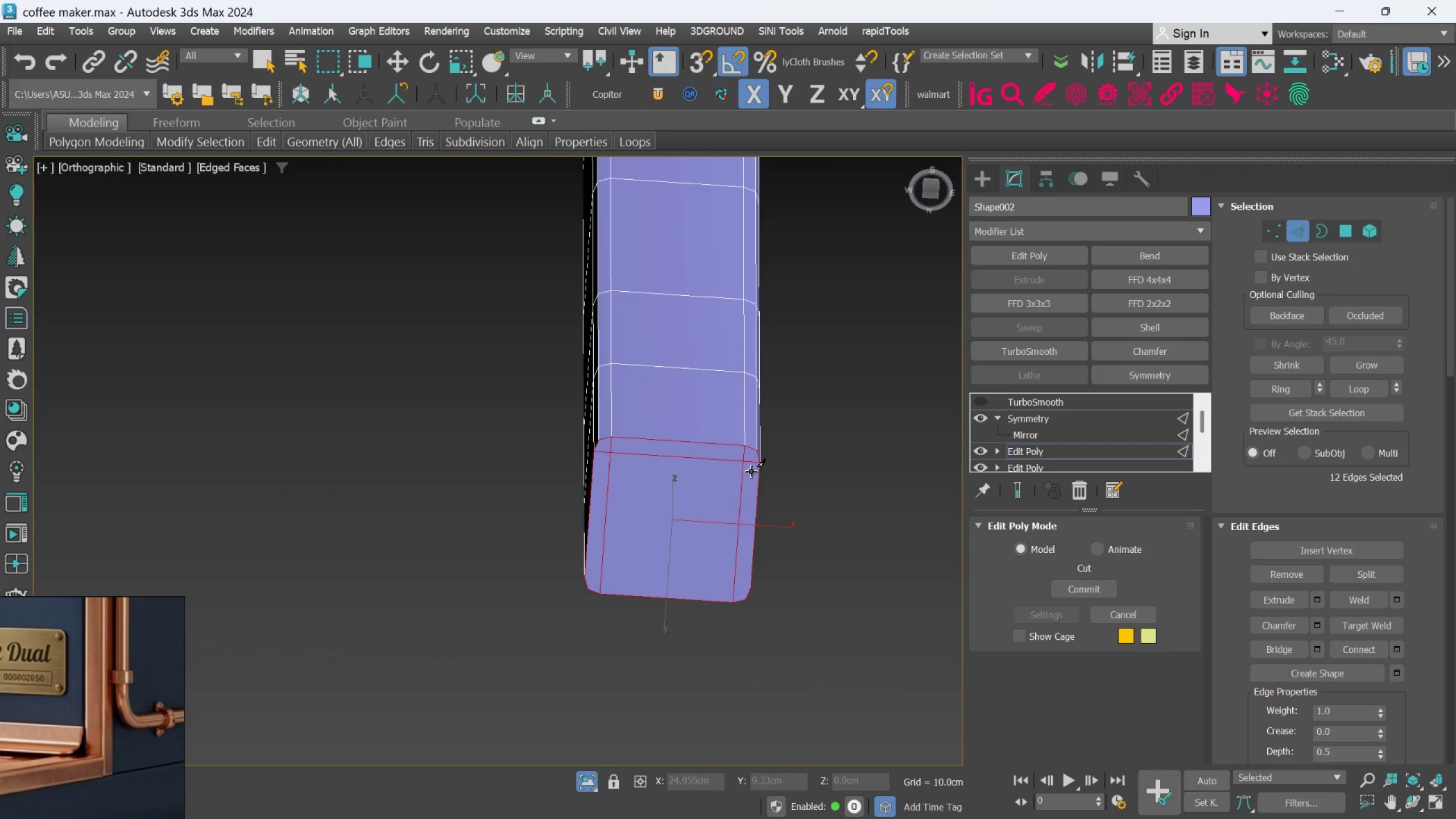 
key(Alt+AltLeft)
 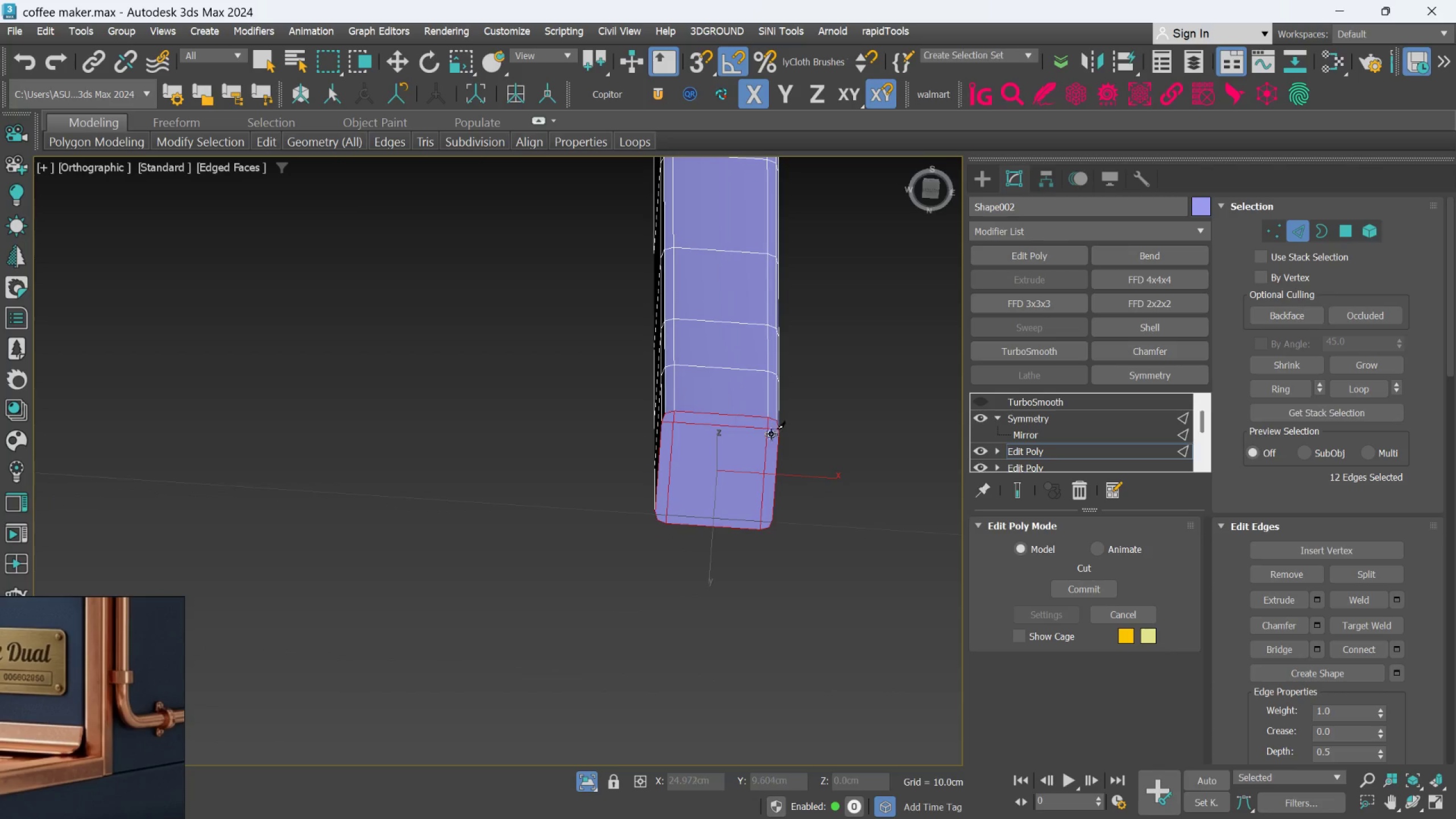 
scroll: coordinate [751, 471], scroll_direction: down, amount: 1.0
 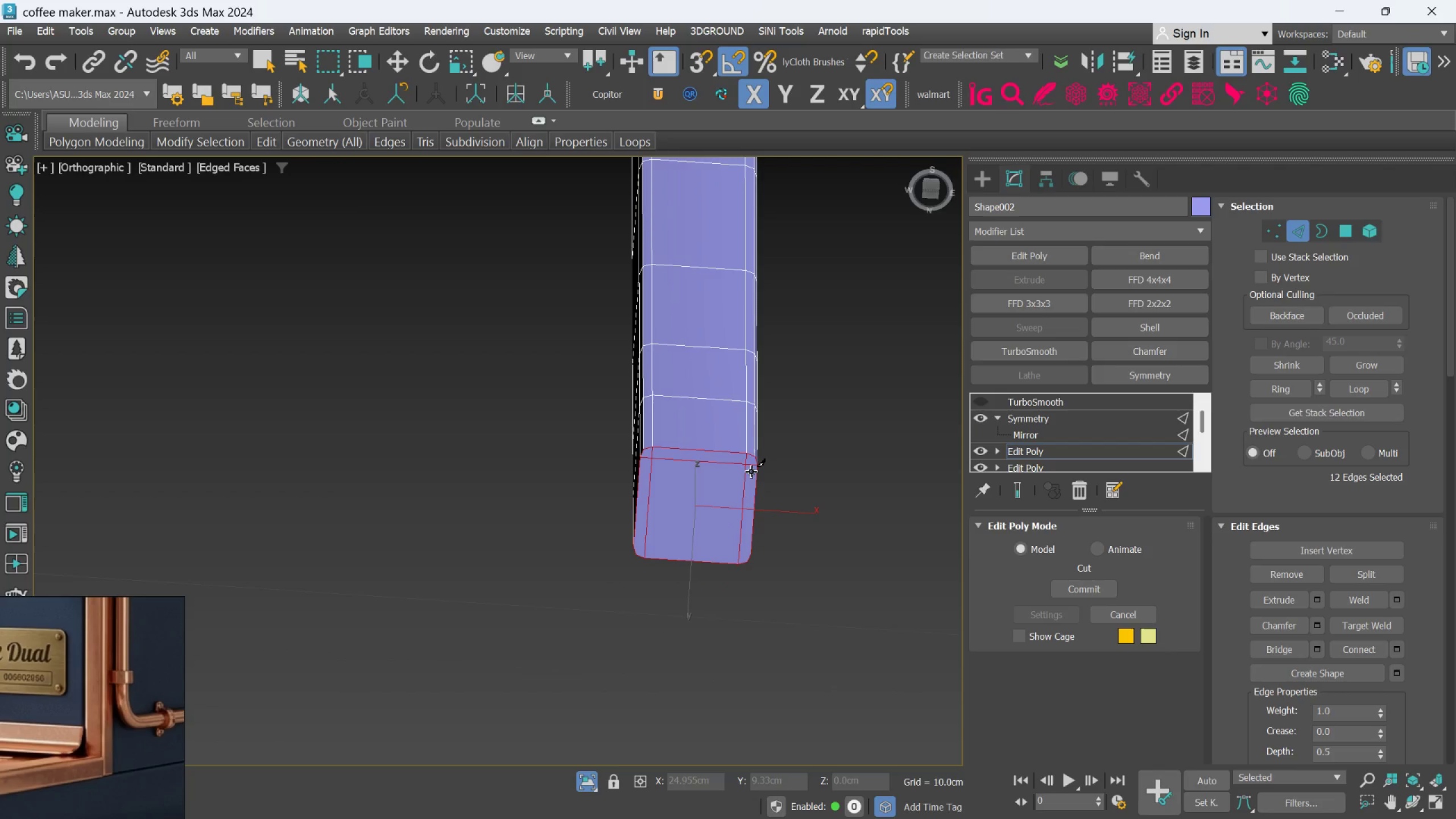 
key(Alt+AltLeft)
 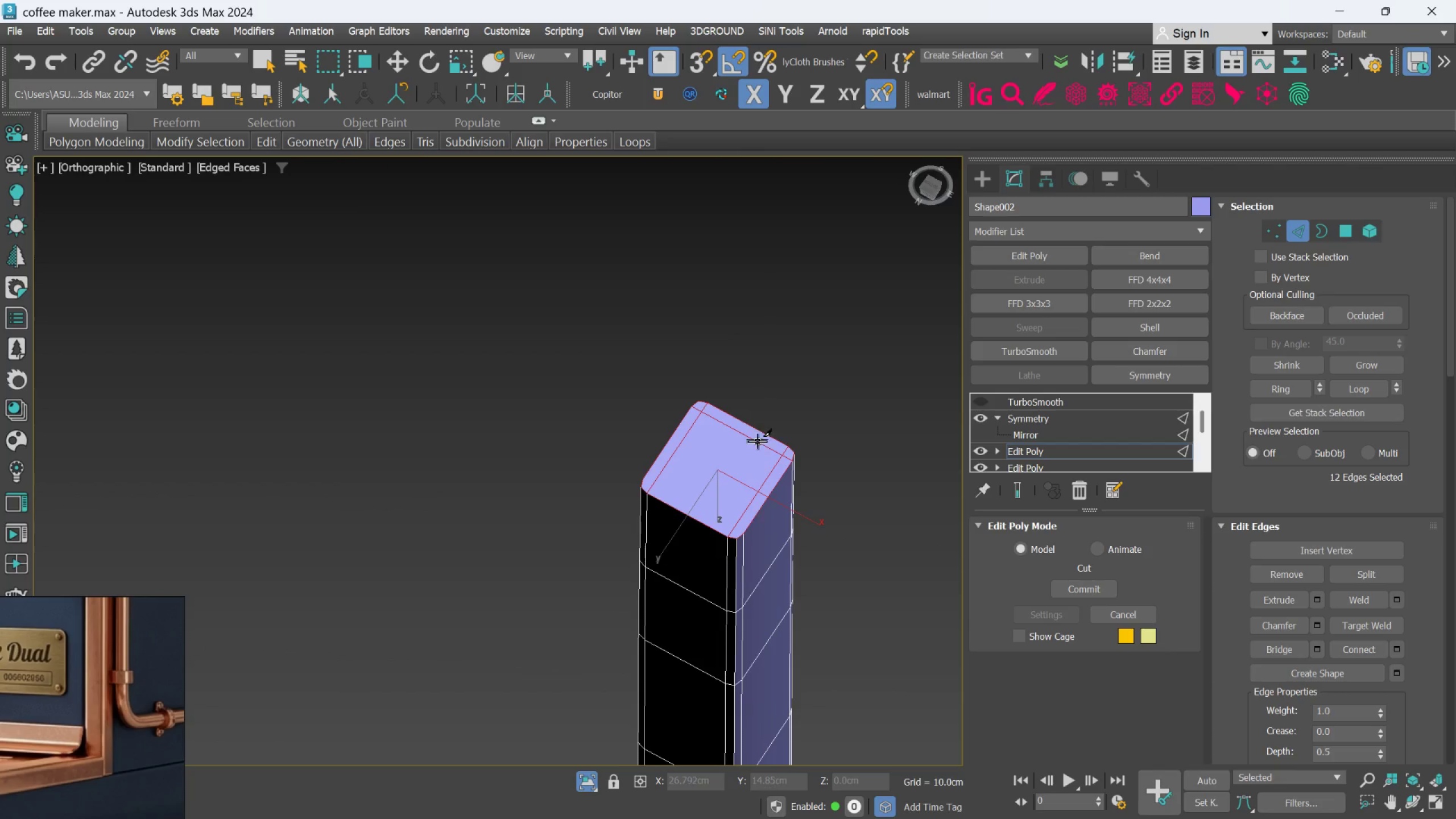 
key(Alt+AltLeft)
 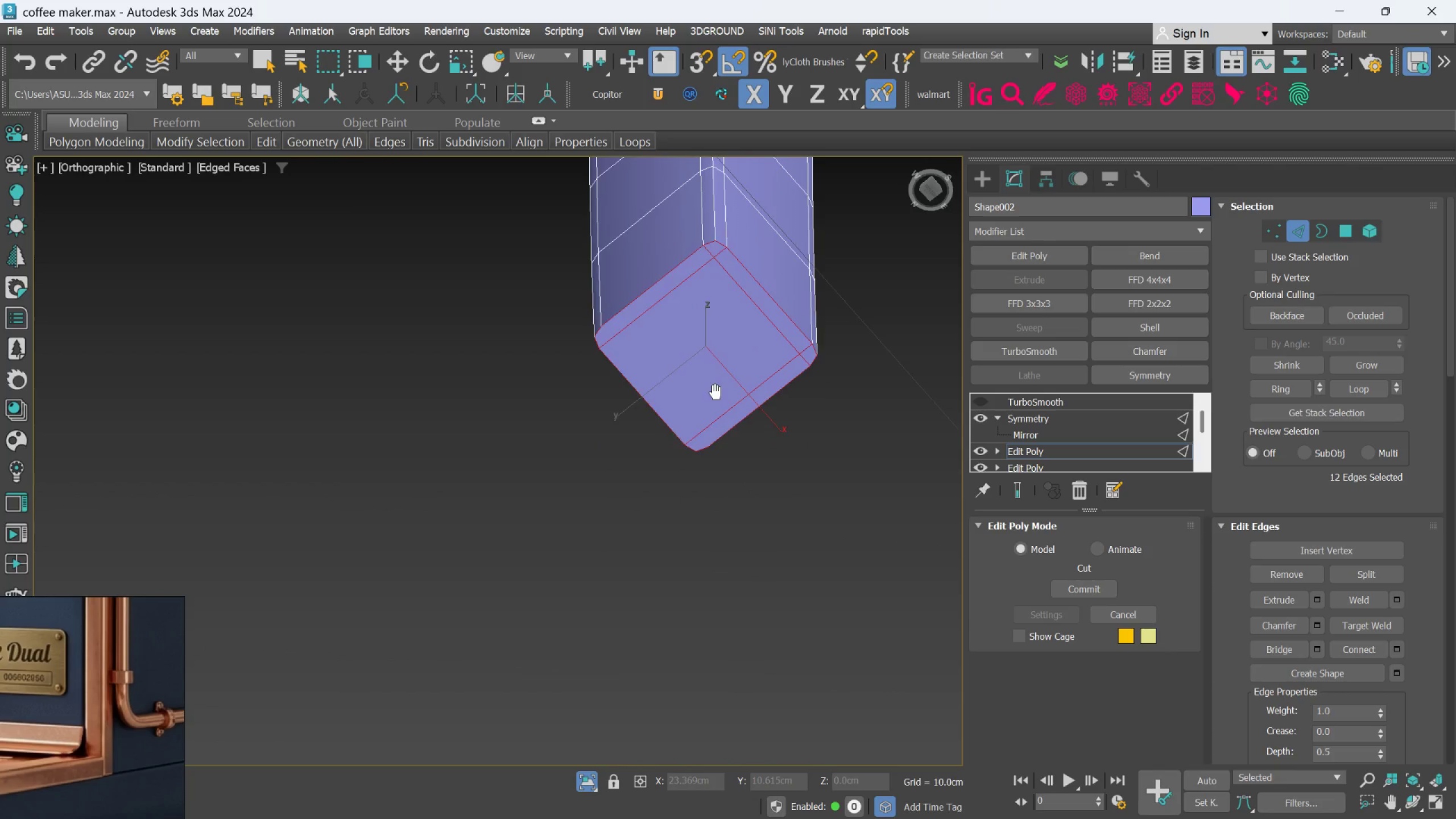 
scroll: coordinate [735, 554], scroll_direction: up, amount: 1.0
 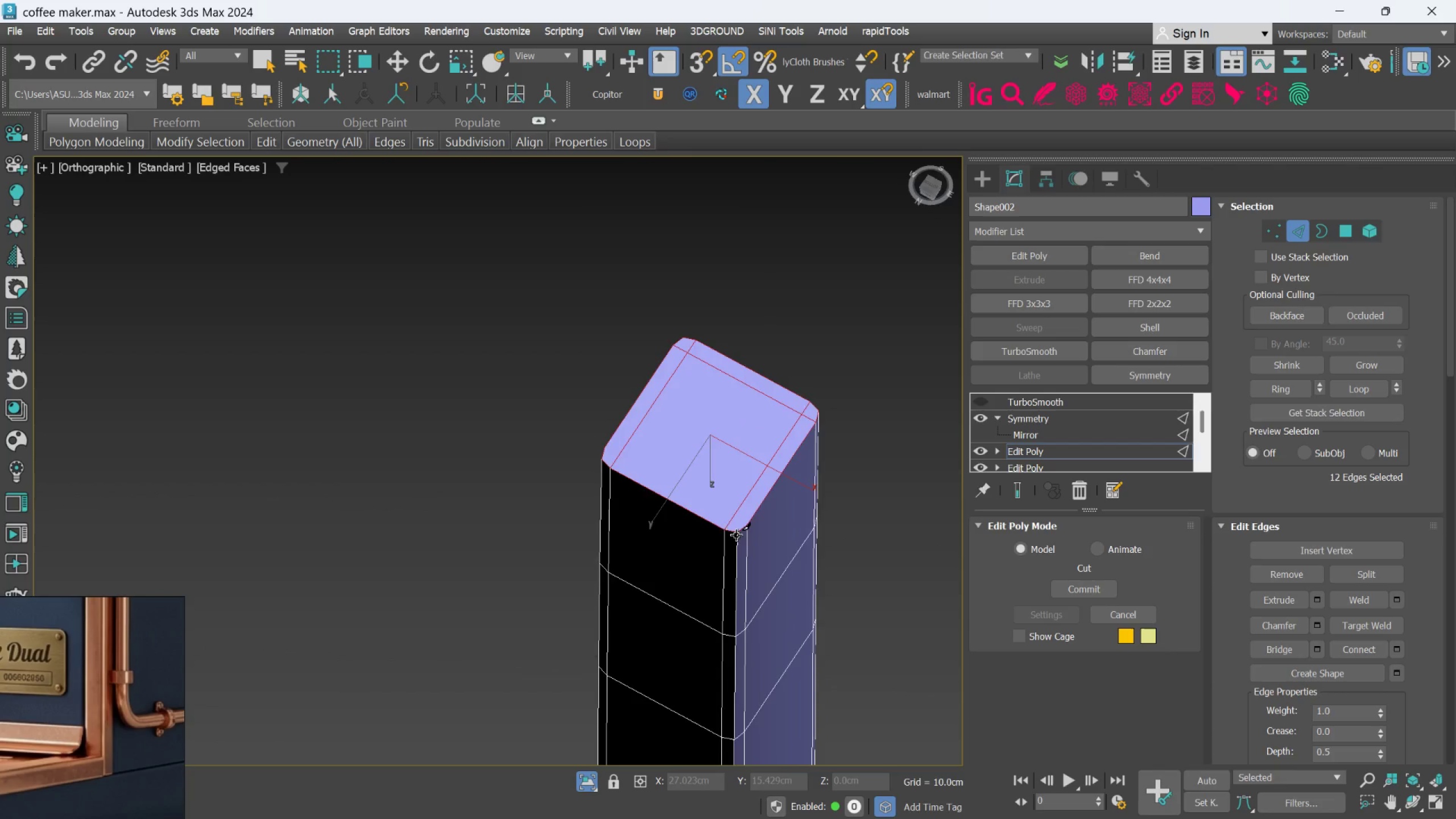 
hold_key(key=AltLeft, duration=0.51)
 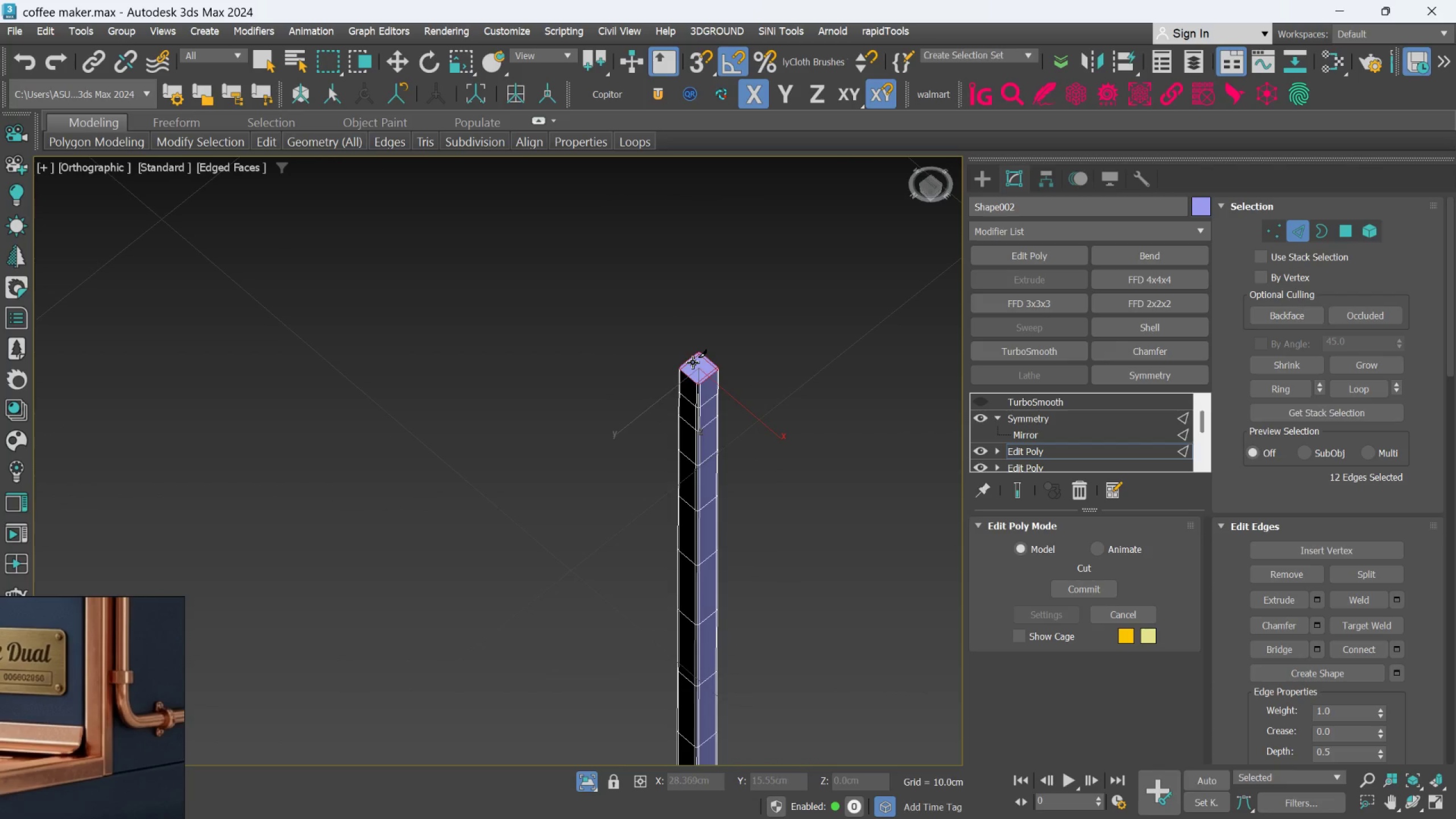 
scroll: coordinate [699, 392], scroll_direction: down, amount: 5.0
 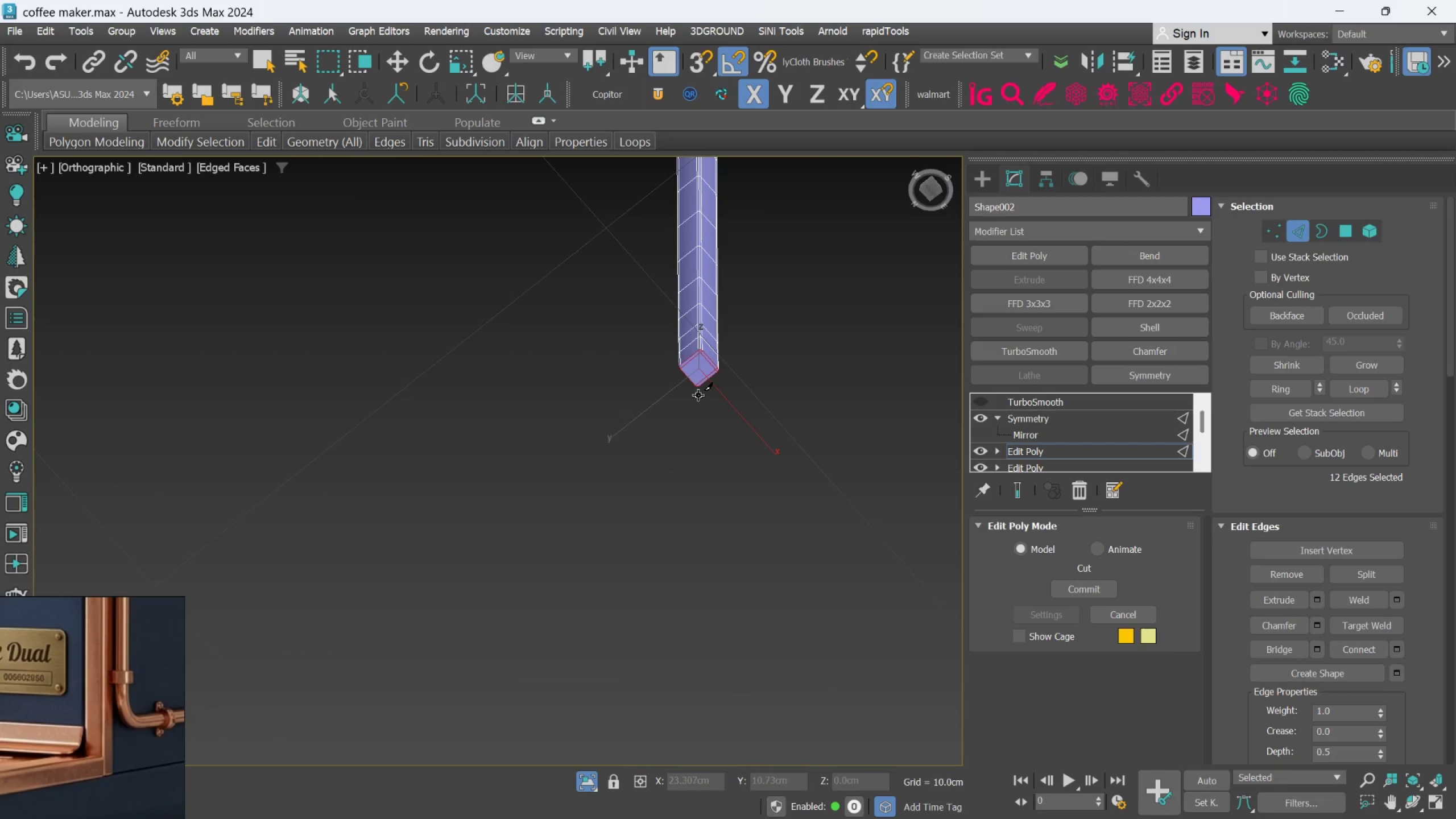 
hold_key(key=AltLeft, duration=0.85)
 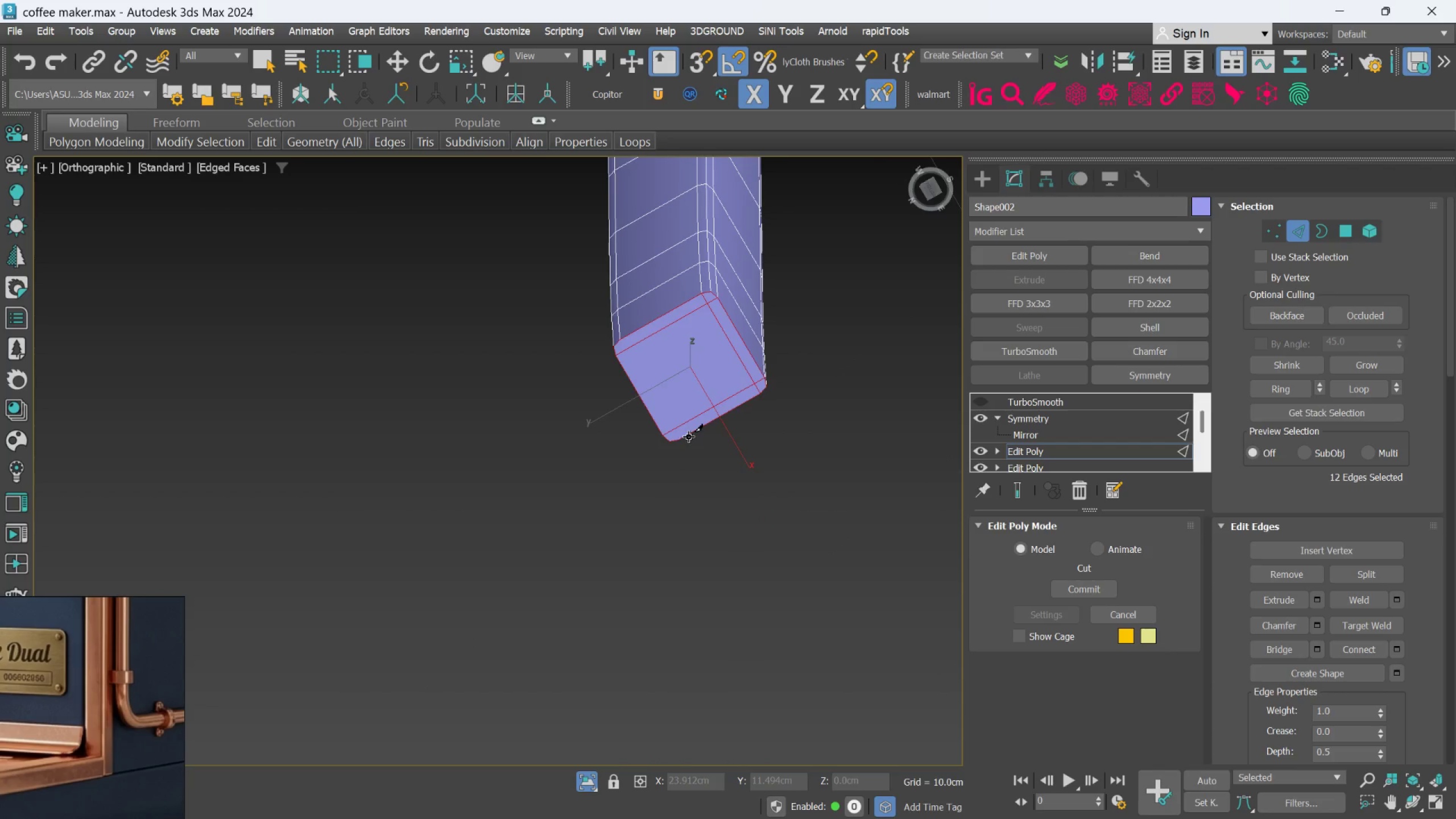 
scroll: coordinate [689, 437], scroll_direction: up, amount: 5.0
 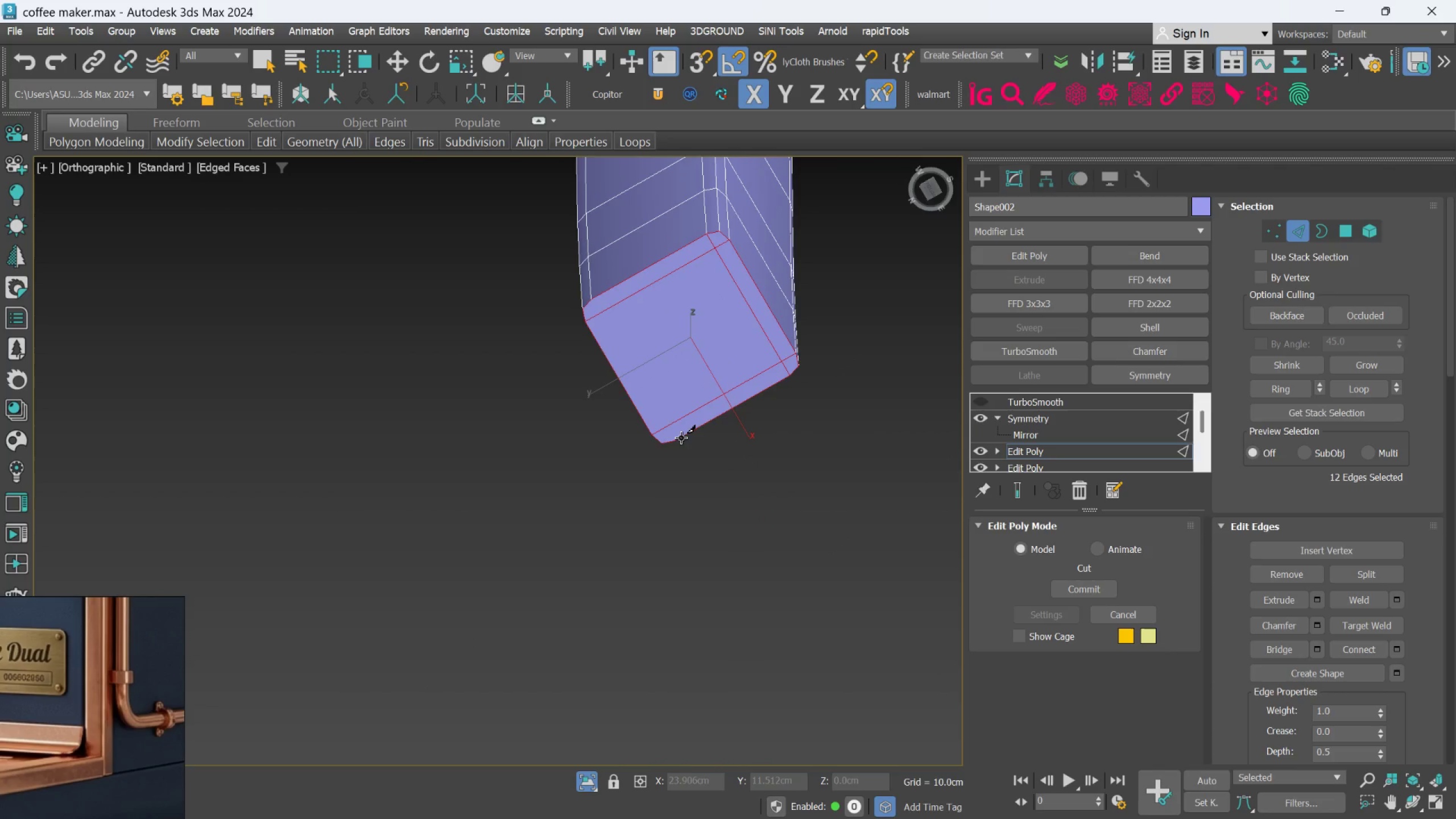 
hold_key(key=AltLeft, duration=0.7)
 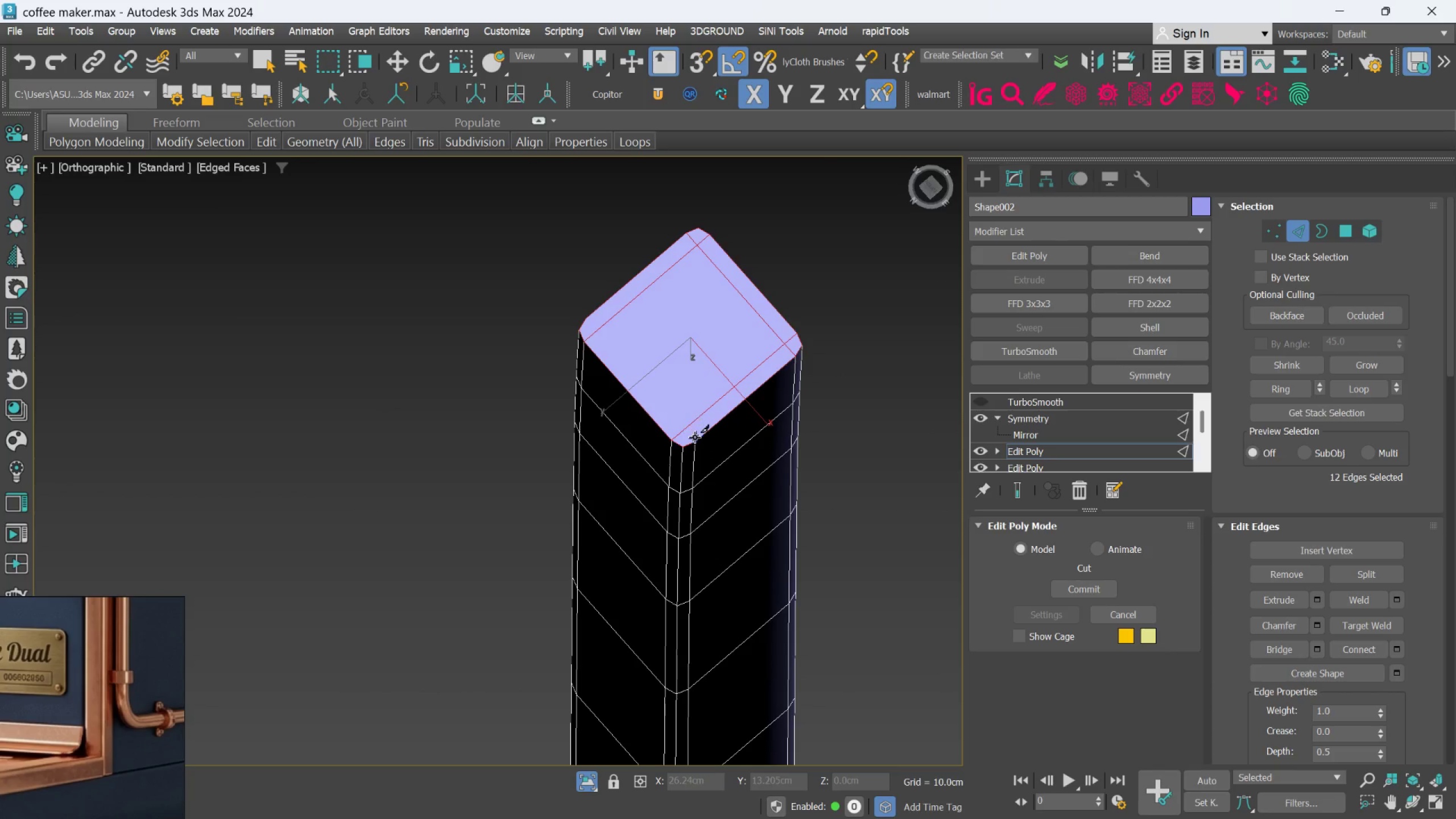 
left_click([696, 441])
 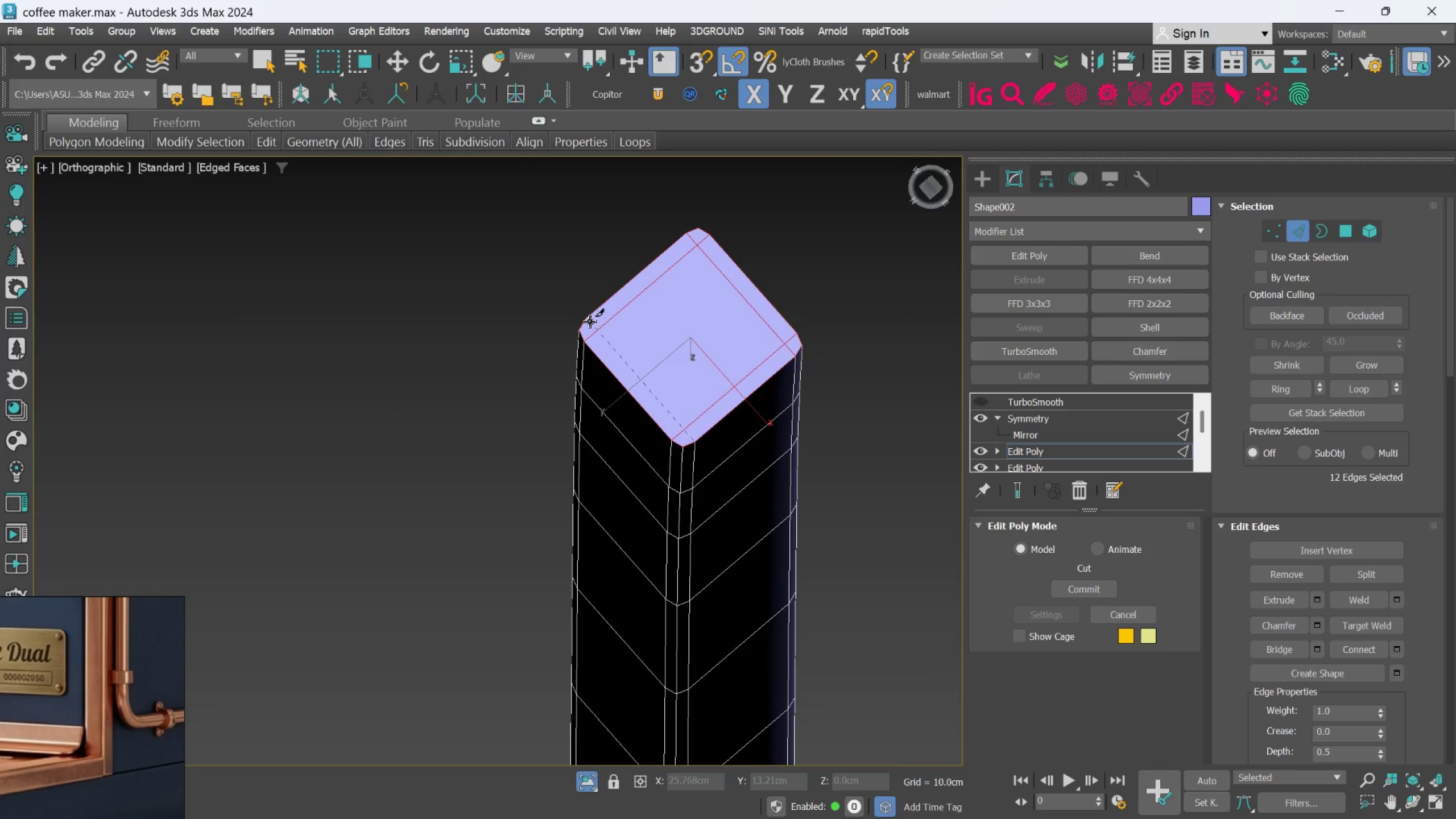 
left_click([588, 318])
 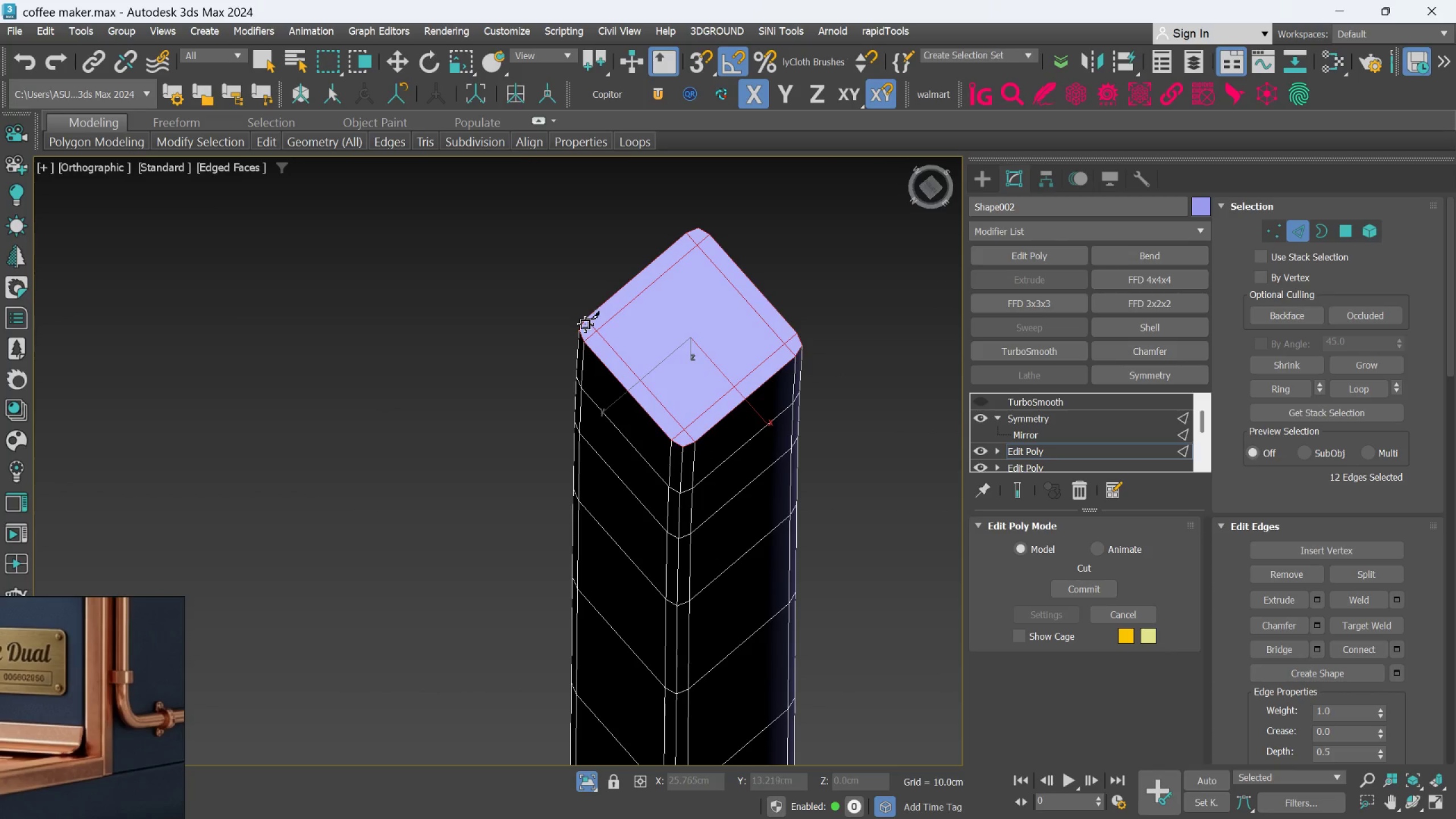 
right_click([585, 324])
 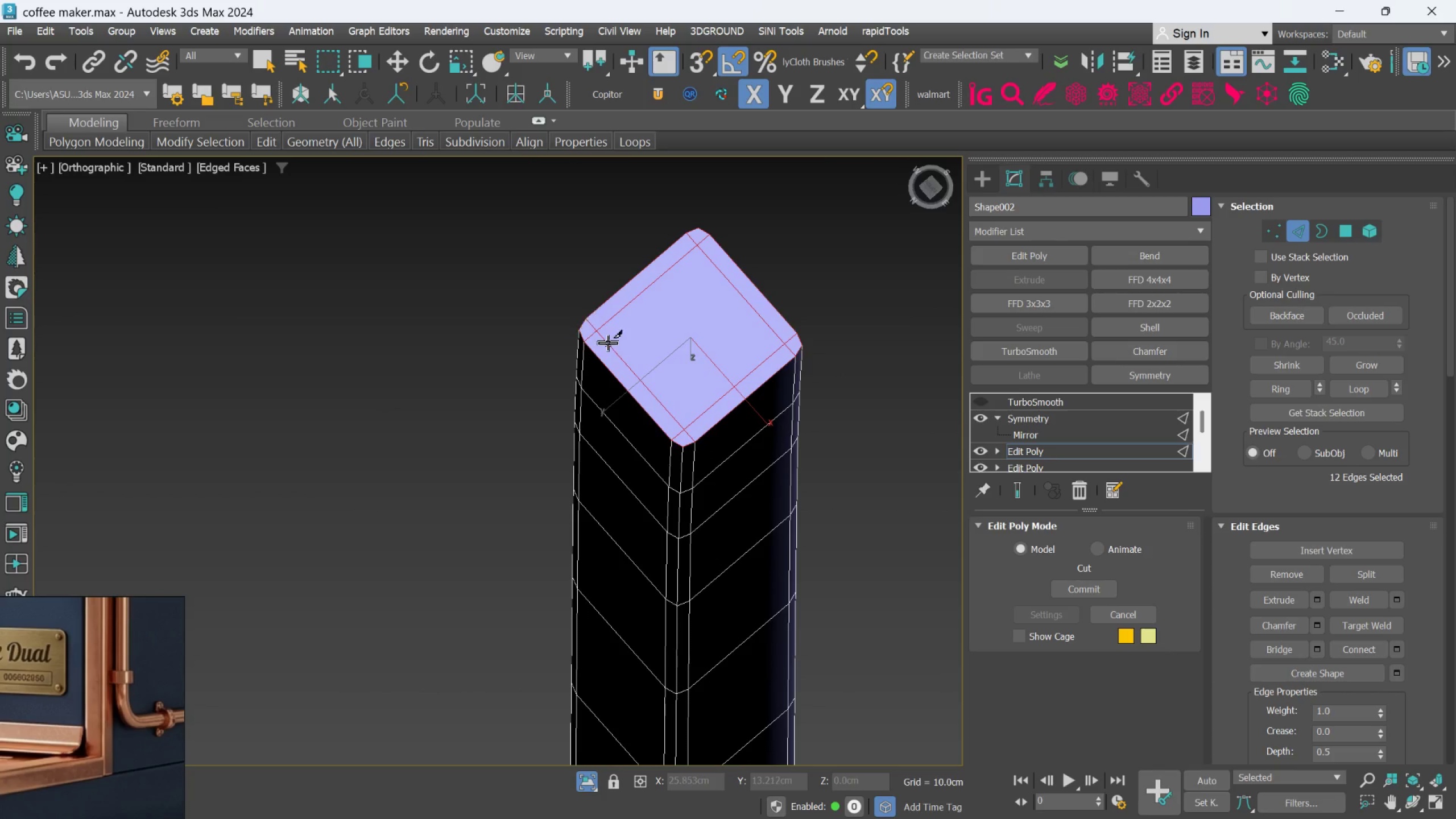 
hold_key(key=AltLeft, duration=0.61)
 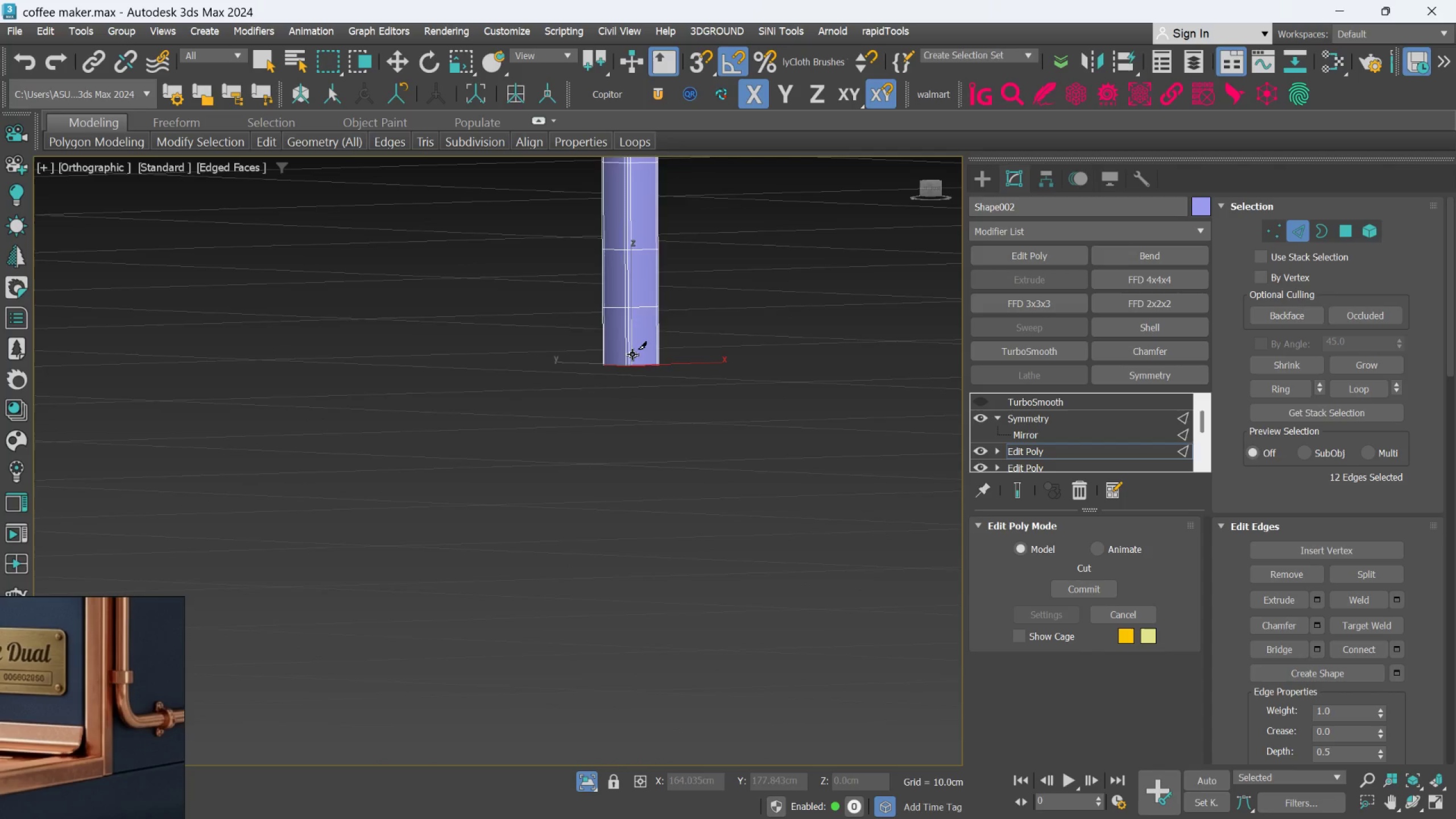 
scroll: coordinate [613, 391], scroll_direction: down, amount: 4.0
 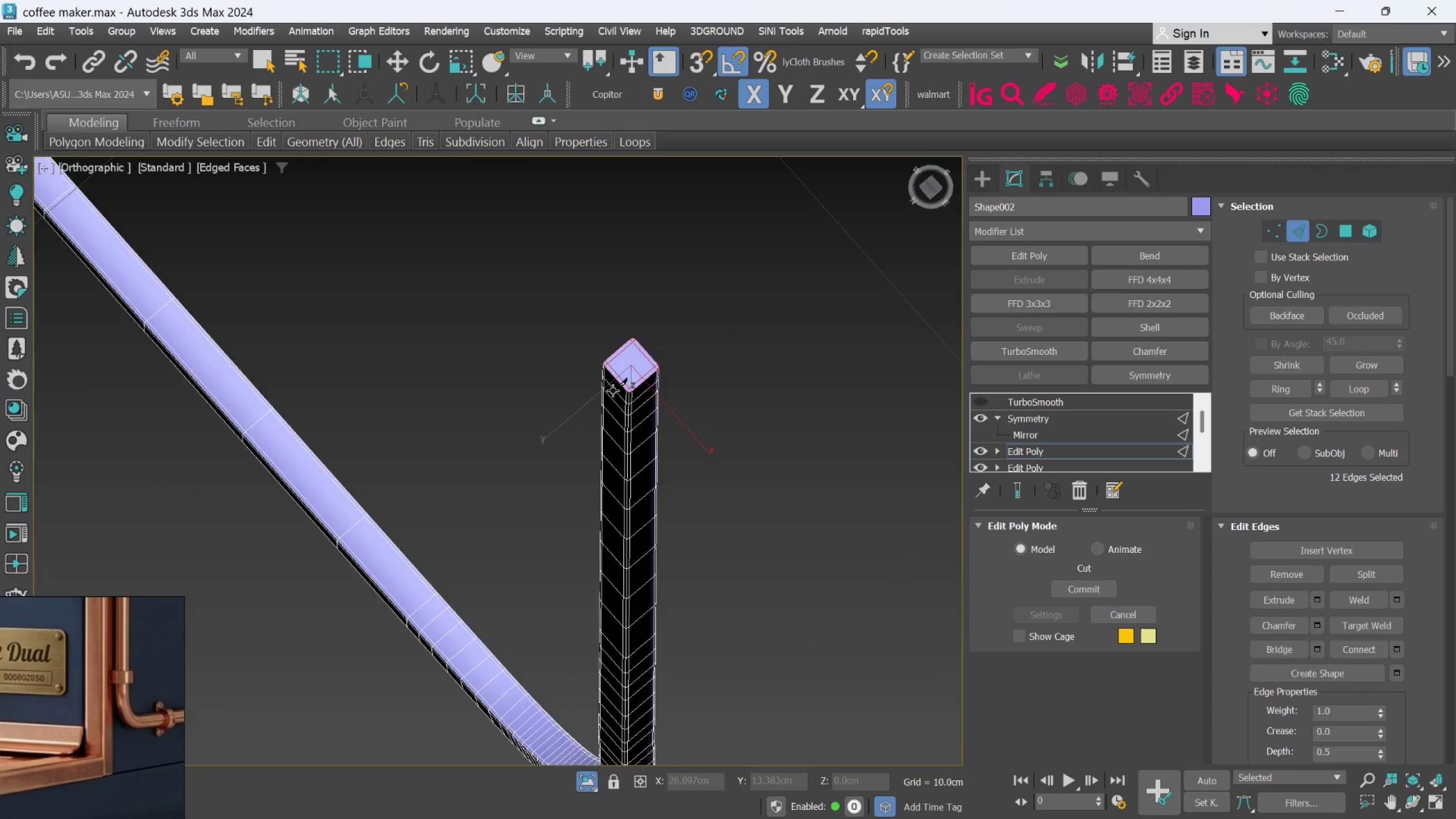 
scroll: coordinate [632, 351], scroll_direction: up, amount: 2.0
 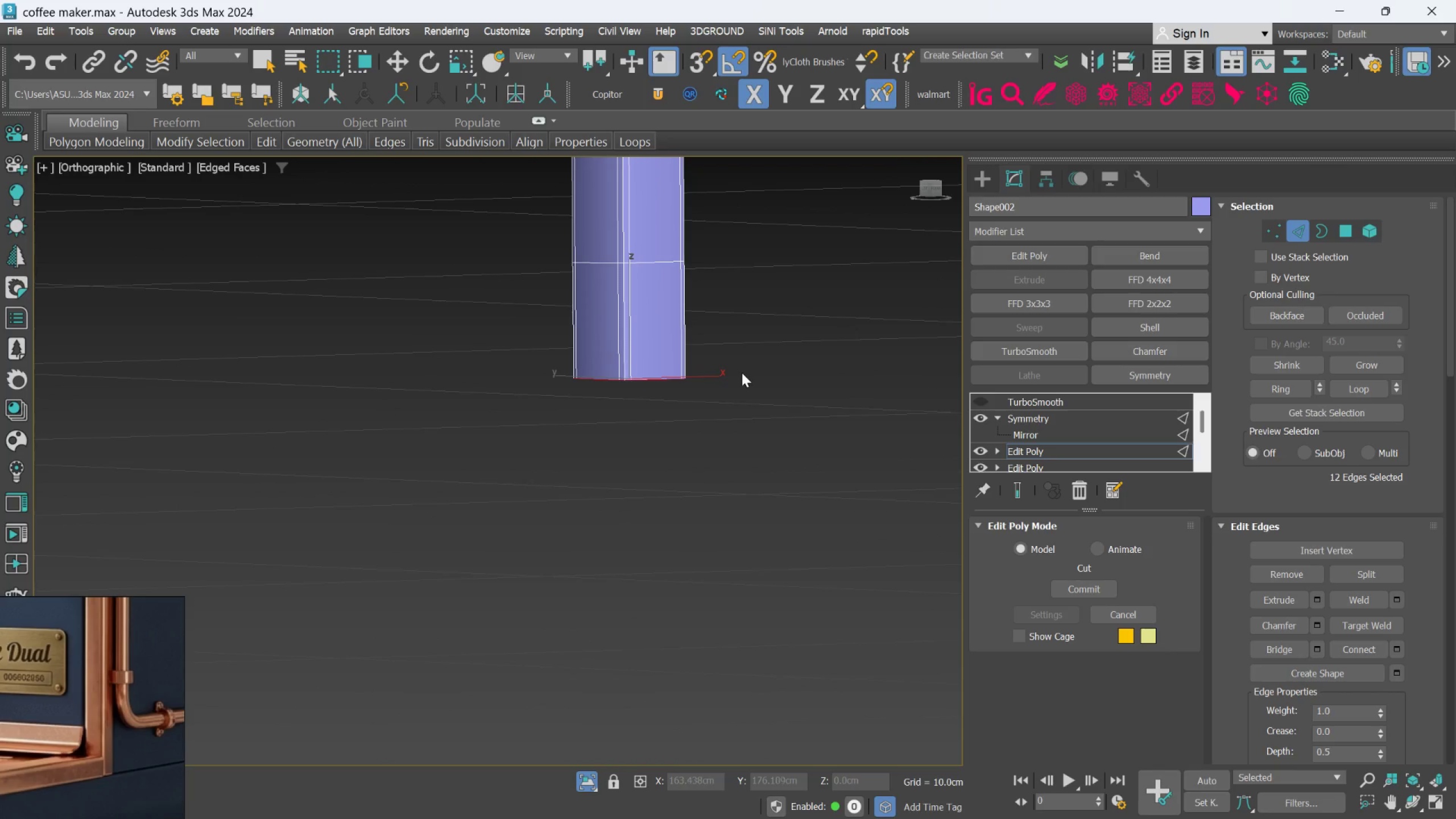 
key(Alt+1)
 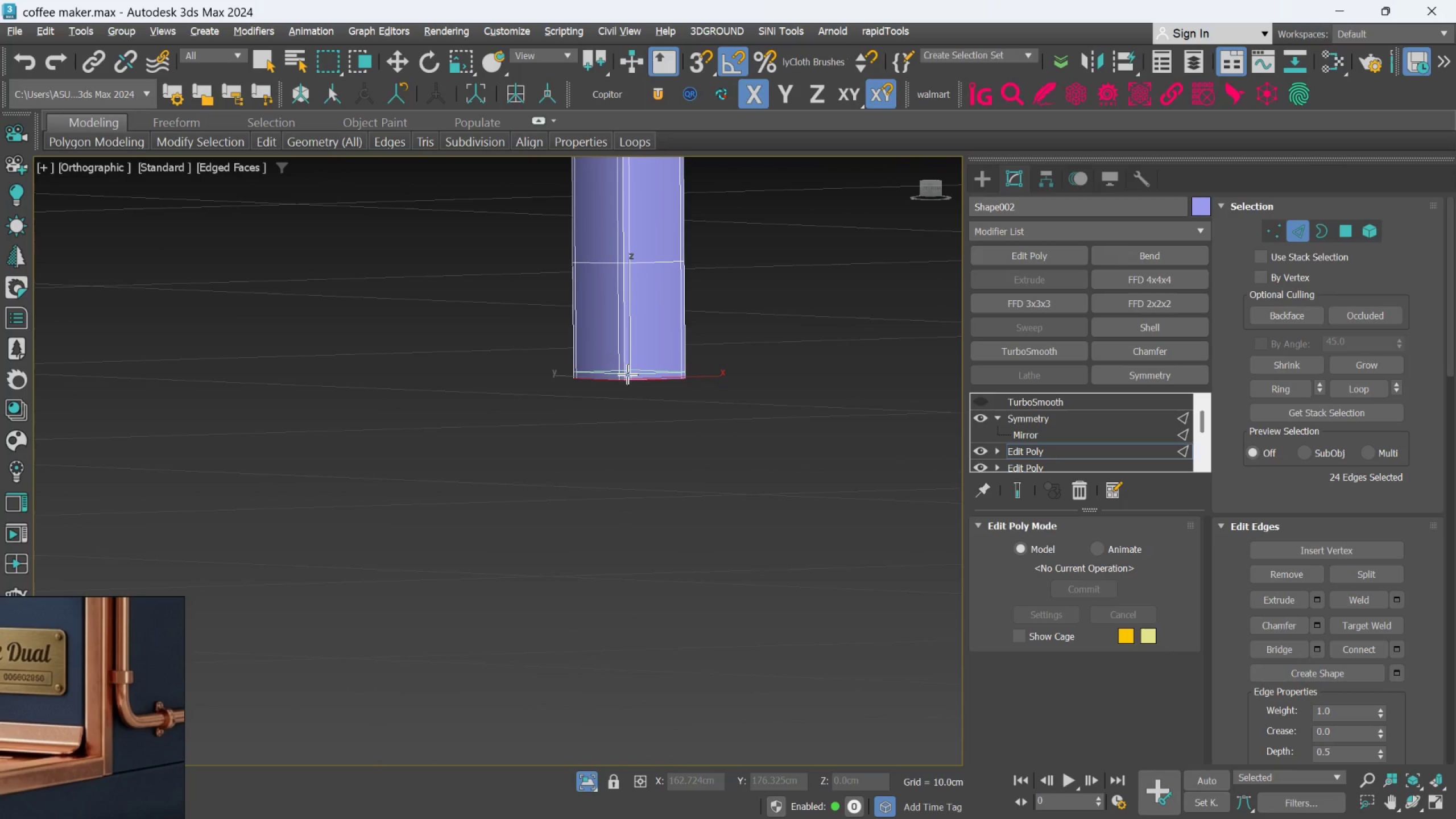 
scroll: coordinate [622, 378], scroll_direction: up, amount: 4.0
 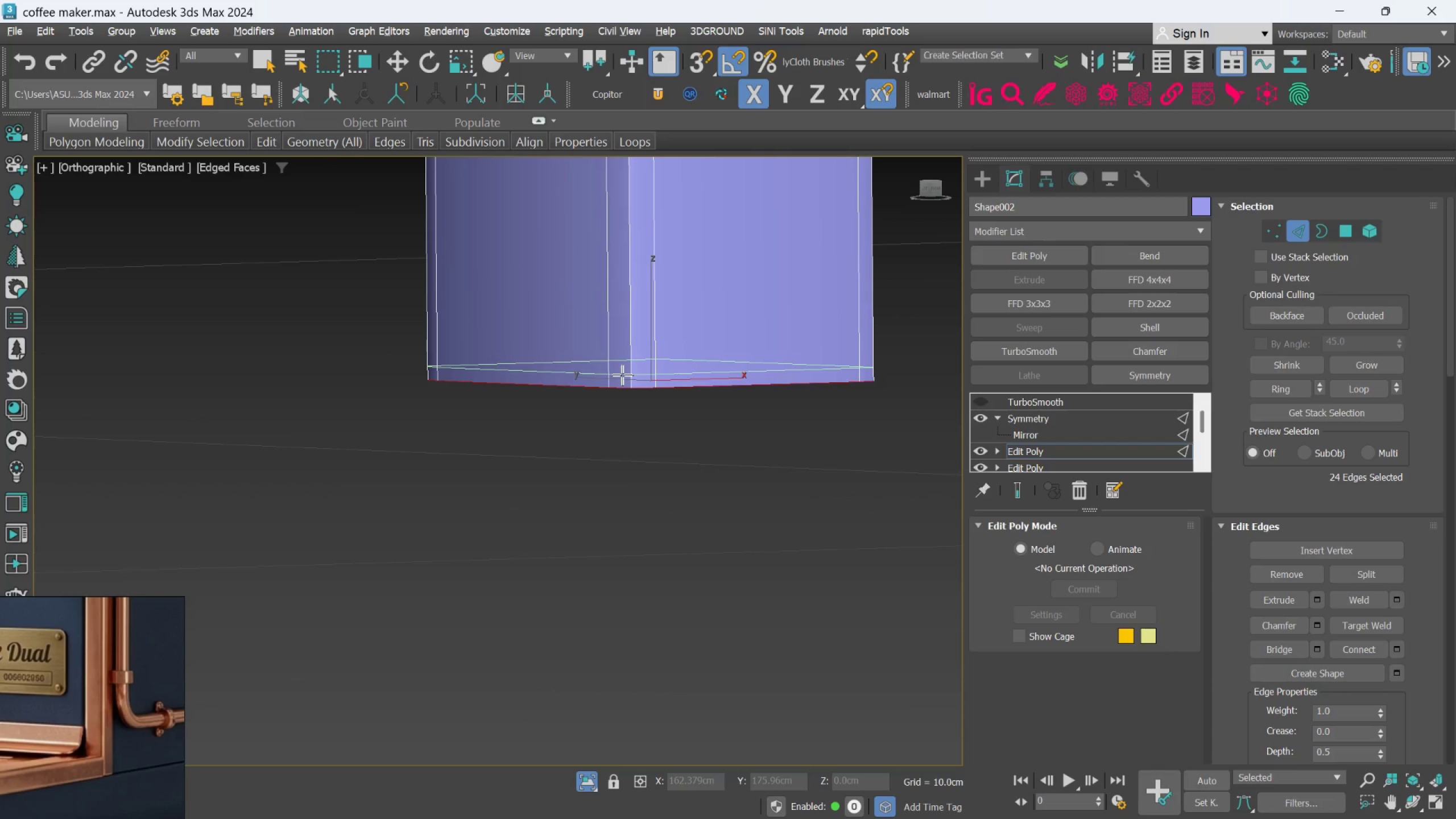 
left_click([622, 375])
 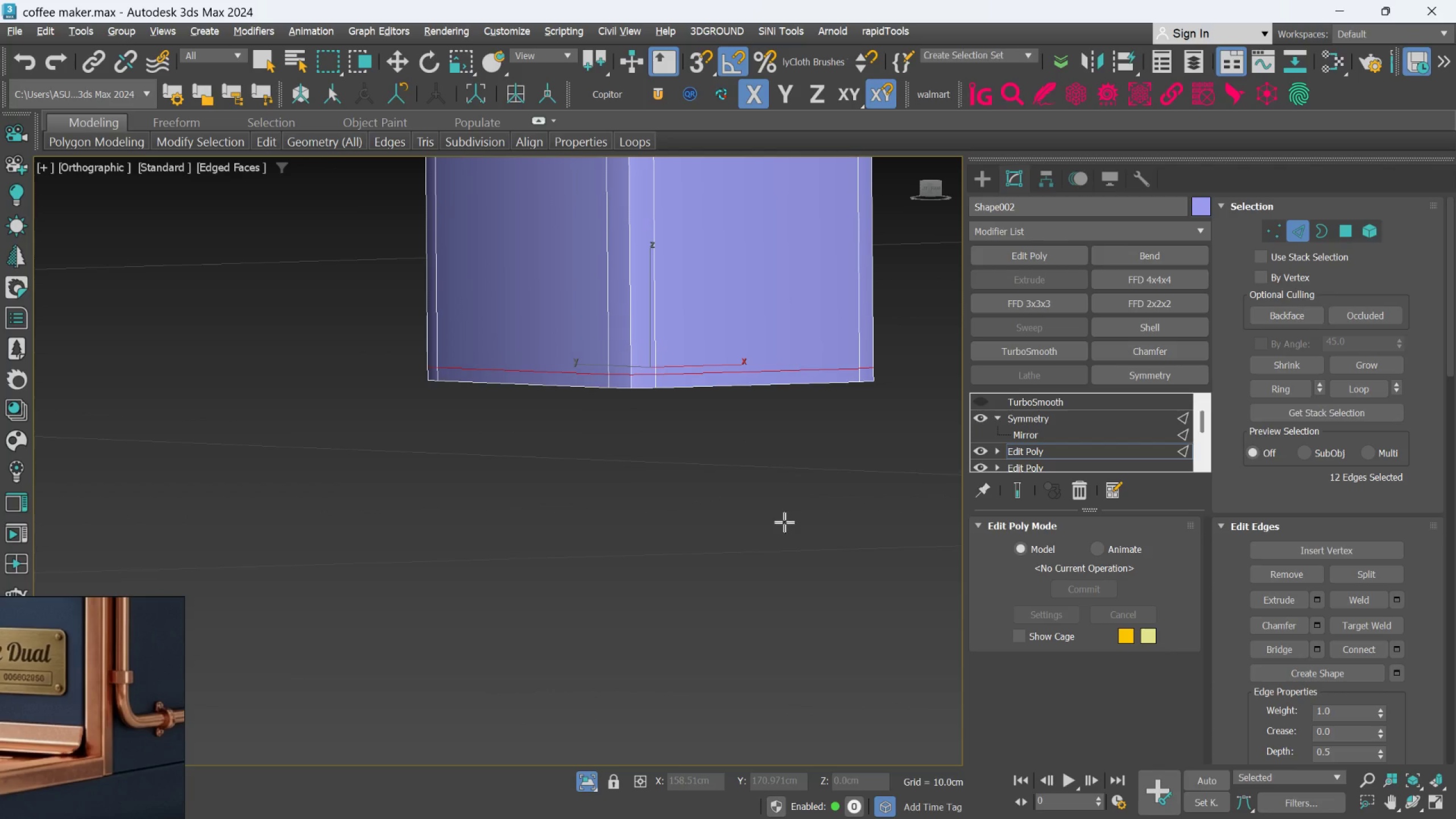 
key(Alt+1)
 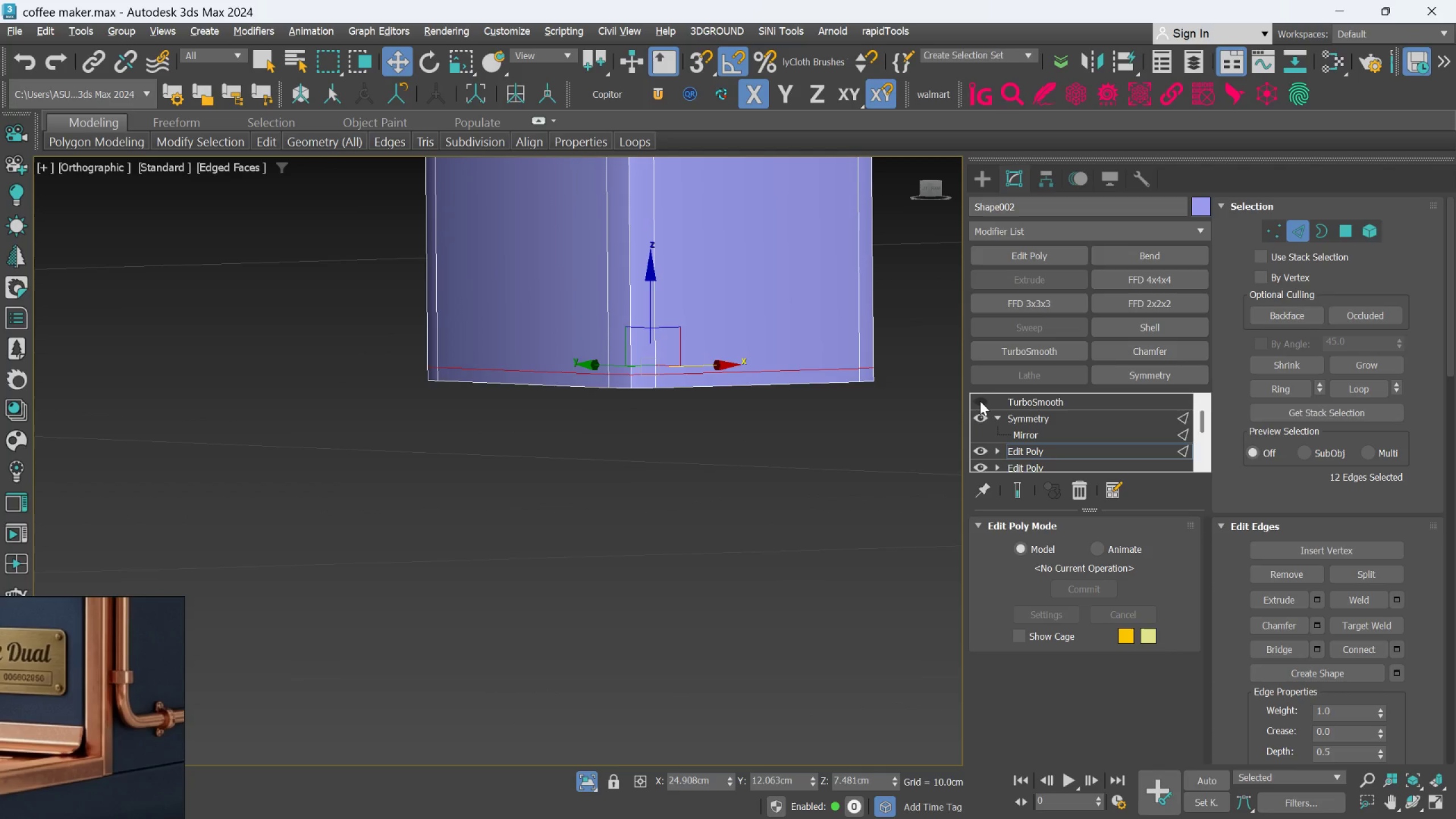 
double_click([1013, 402])
 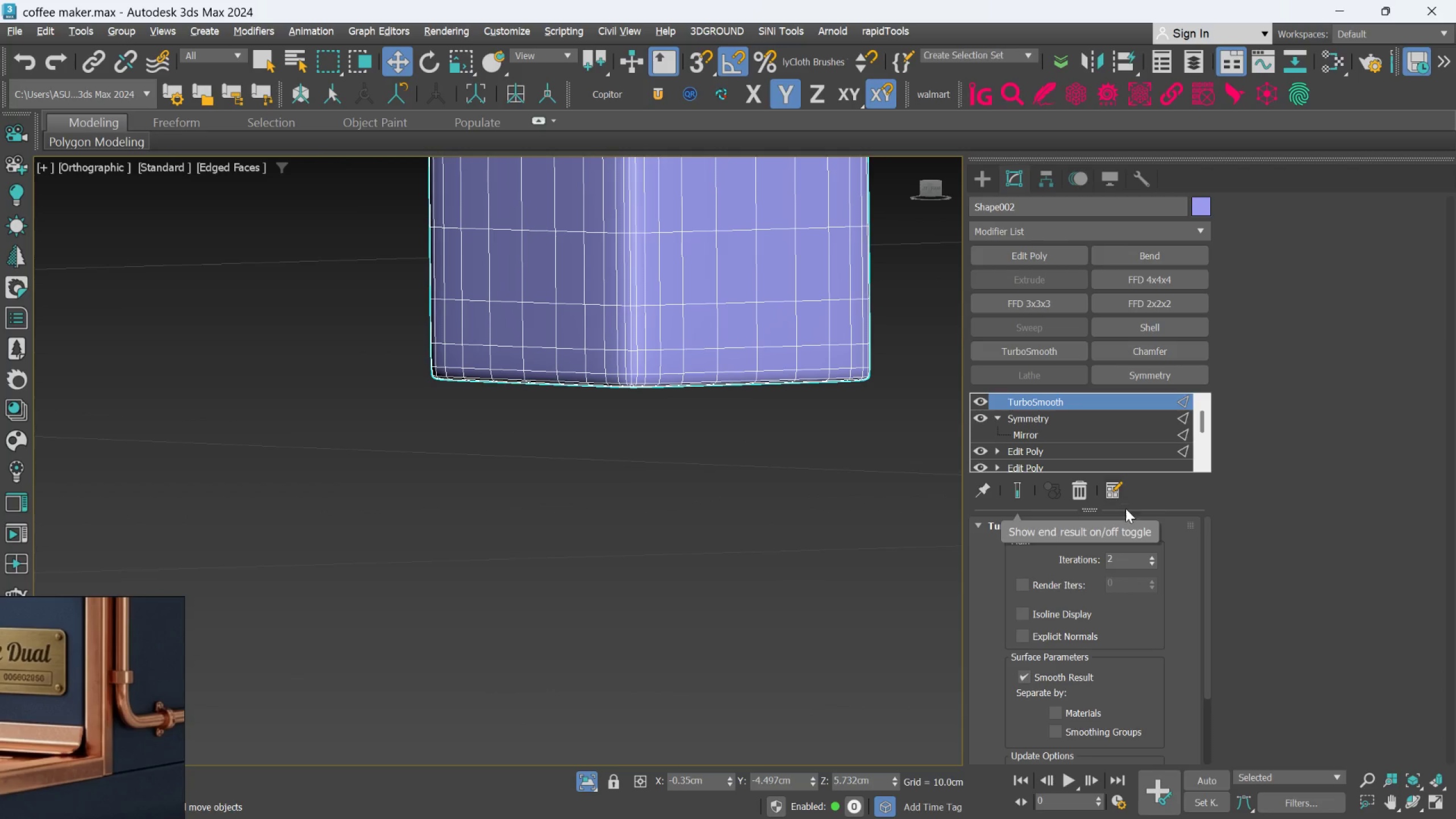 
hold_key(key=AltLeft, duration=0.5)
 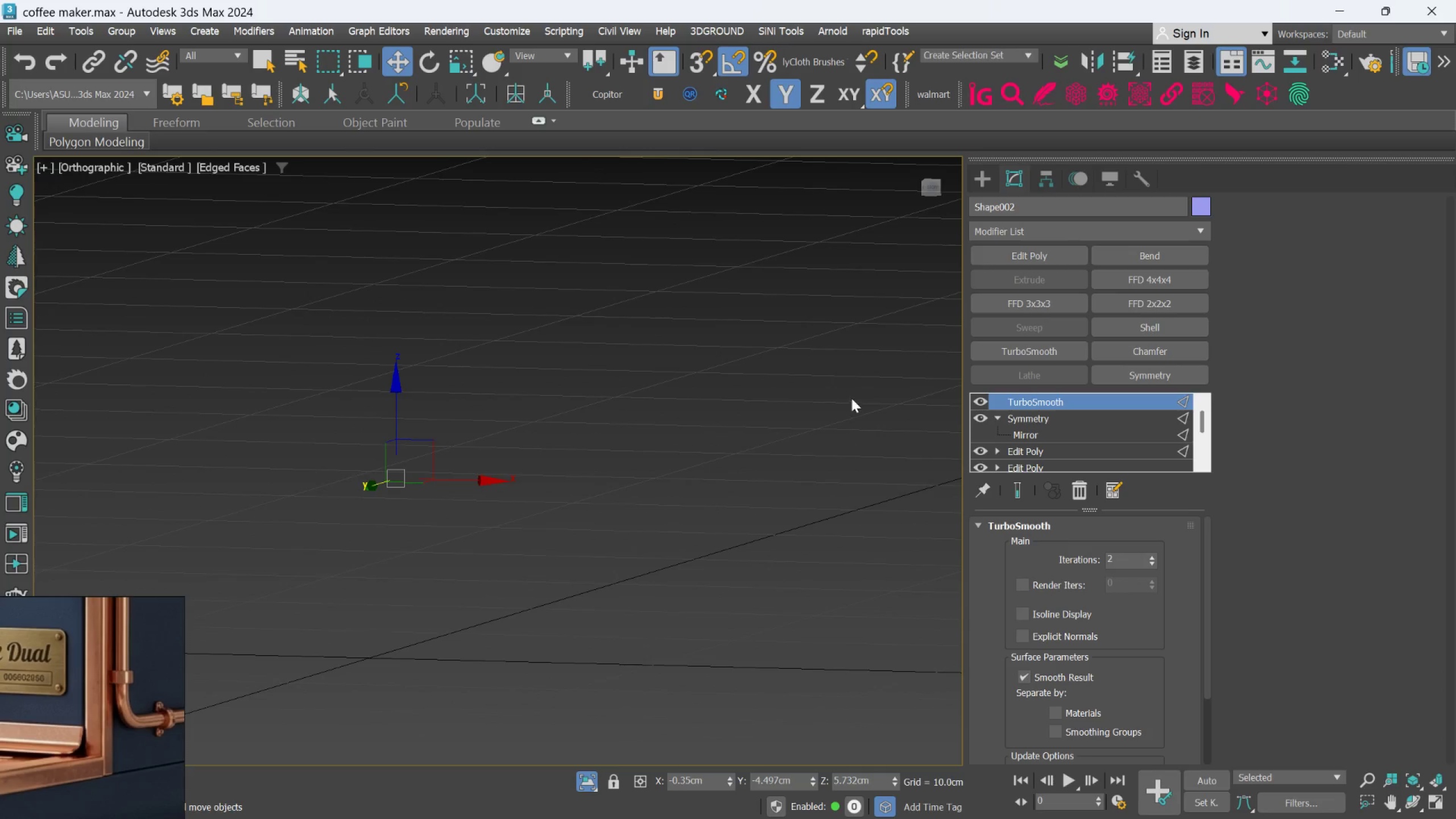 
scroll: coordinate [770, 492], scroll_direction: down, amount: 12.0
 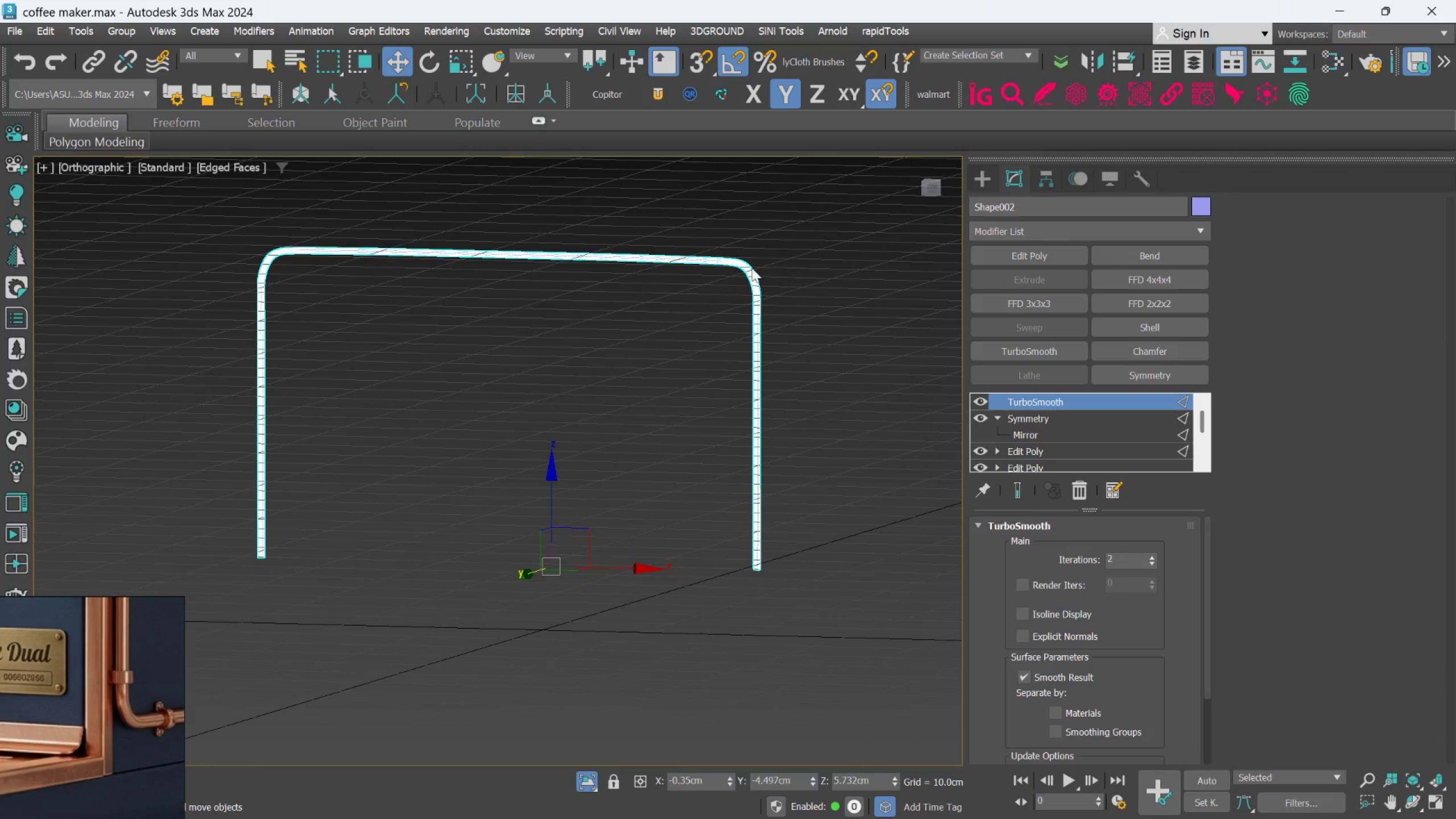 
scroll: coordinate [772, 274], scroll_direction: up, amount: 8.0
 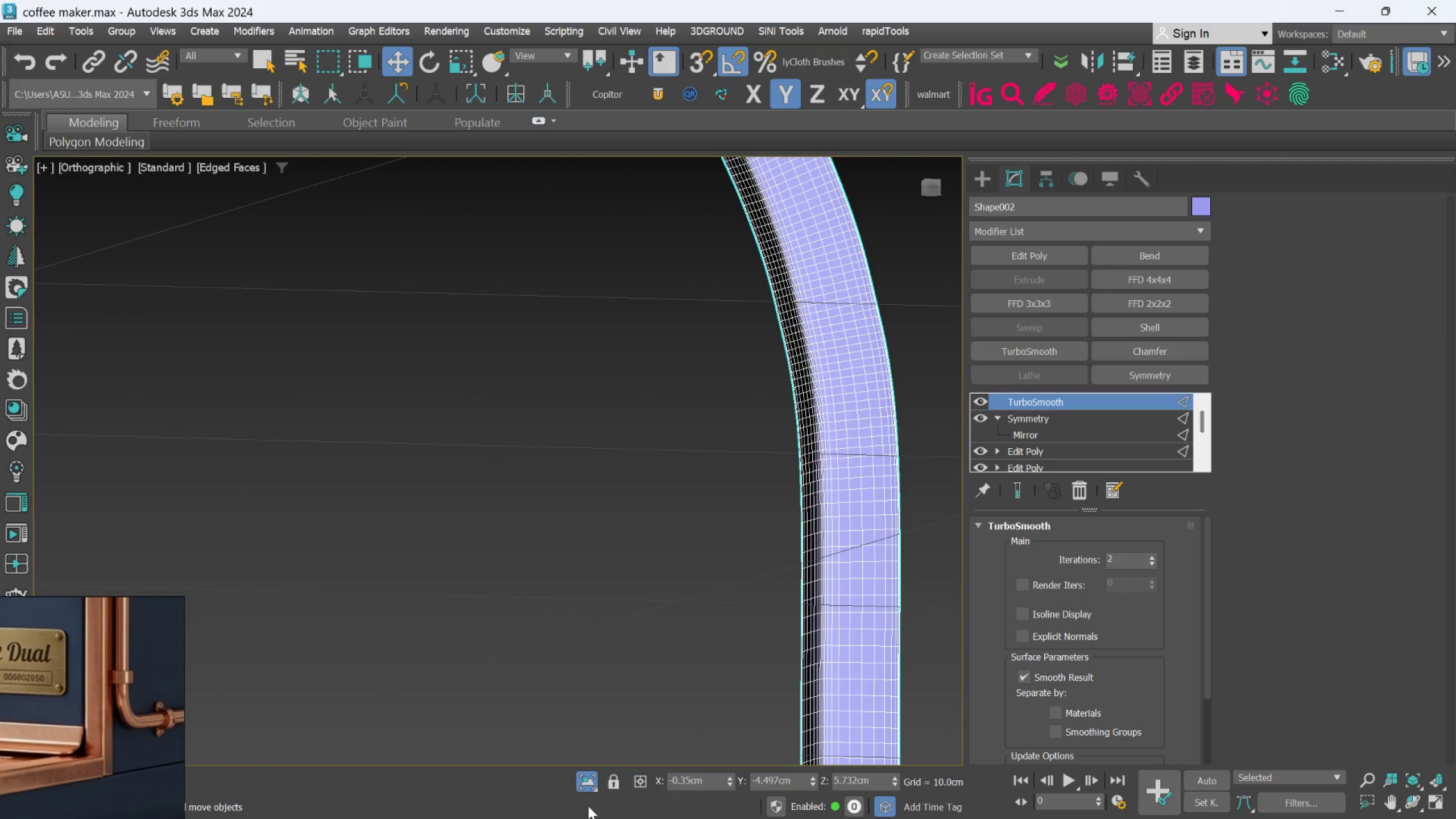 
left_click([589, 787])
 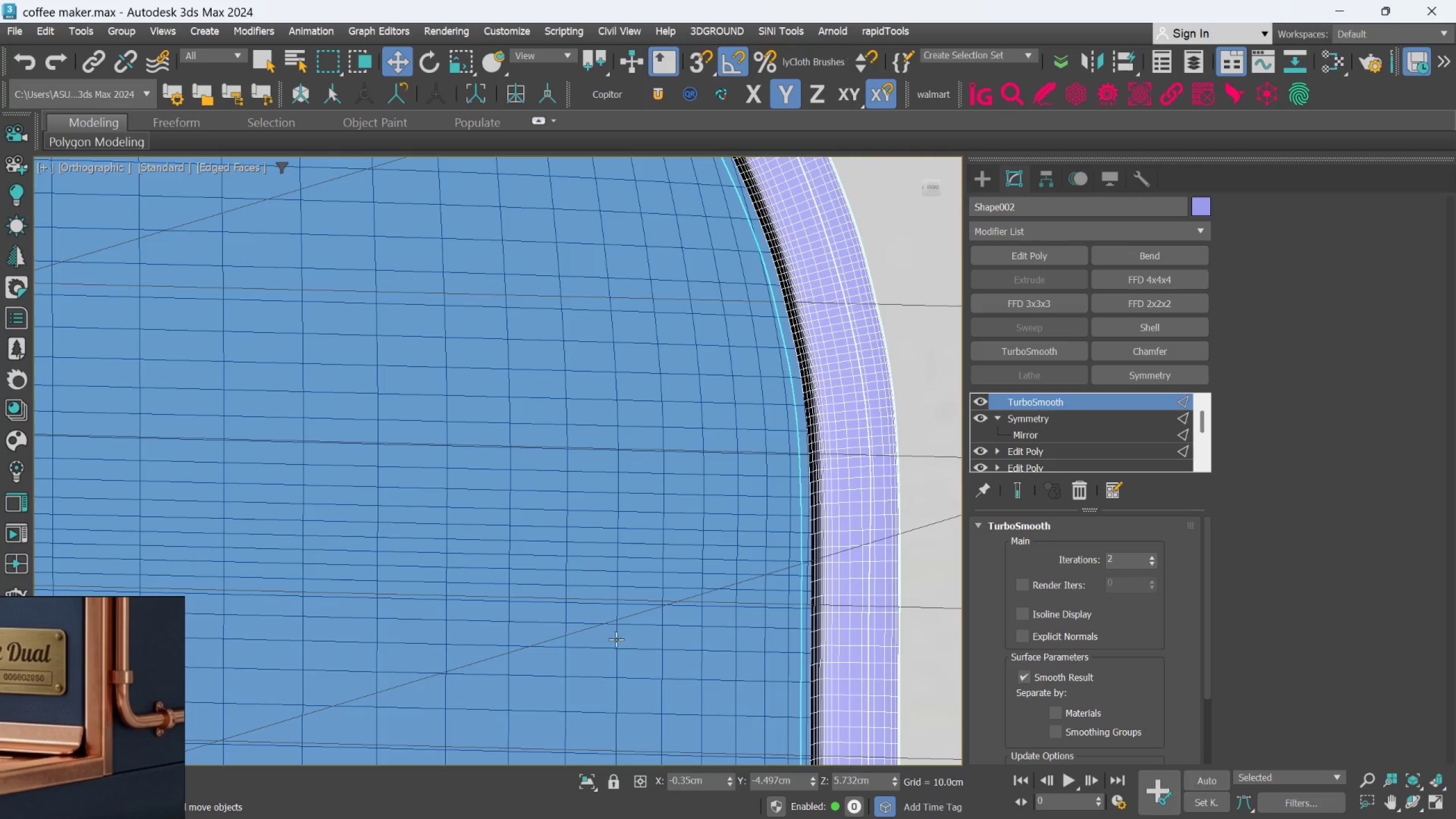 
hold_key(key=AltLeft, duration=0.5)
 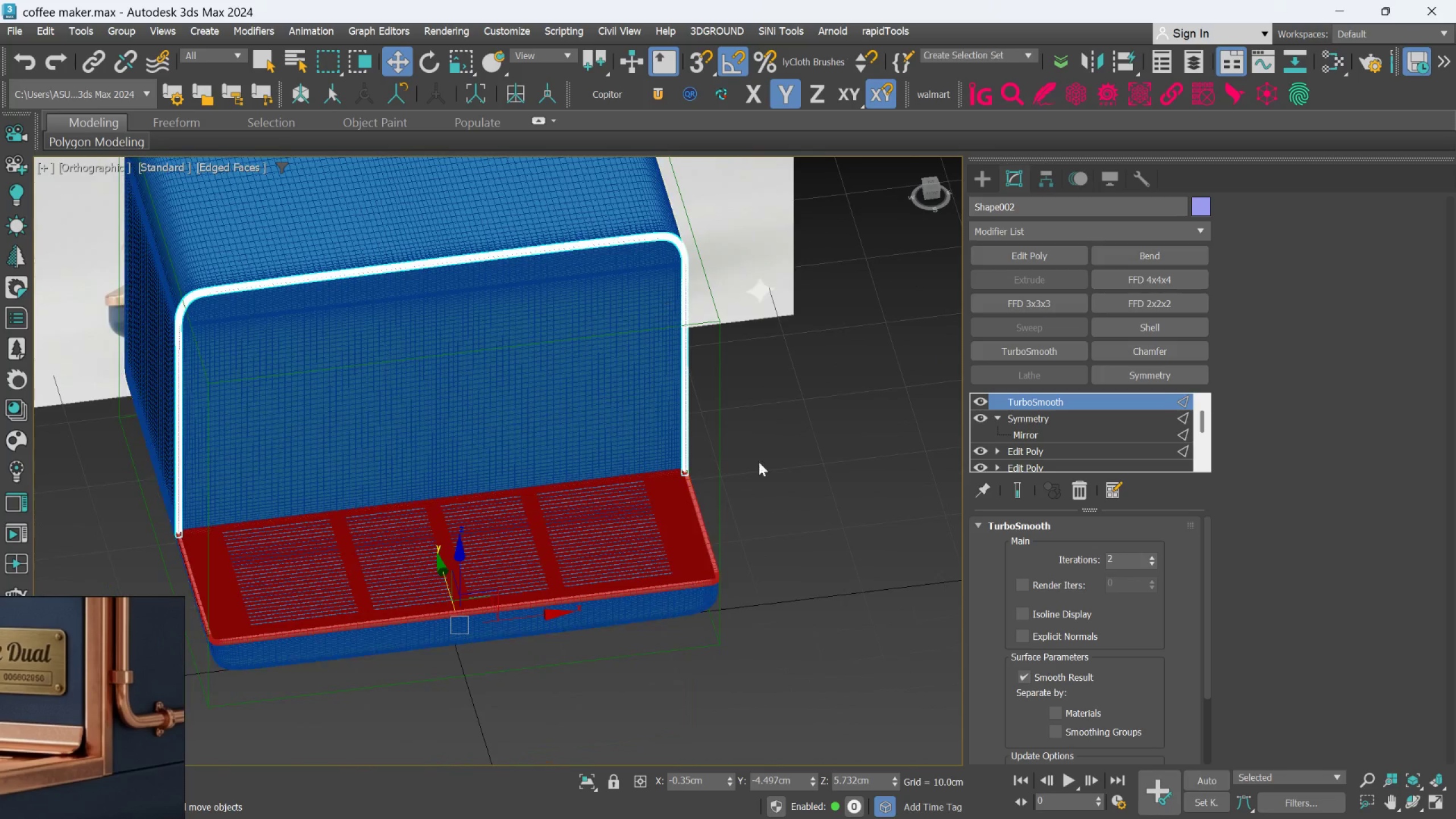 
scroll: coordinate [634, 611], scroll_direction: down, amount: 9.0
 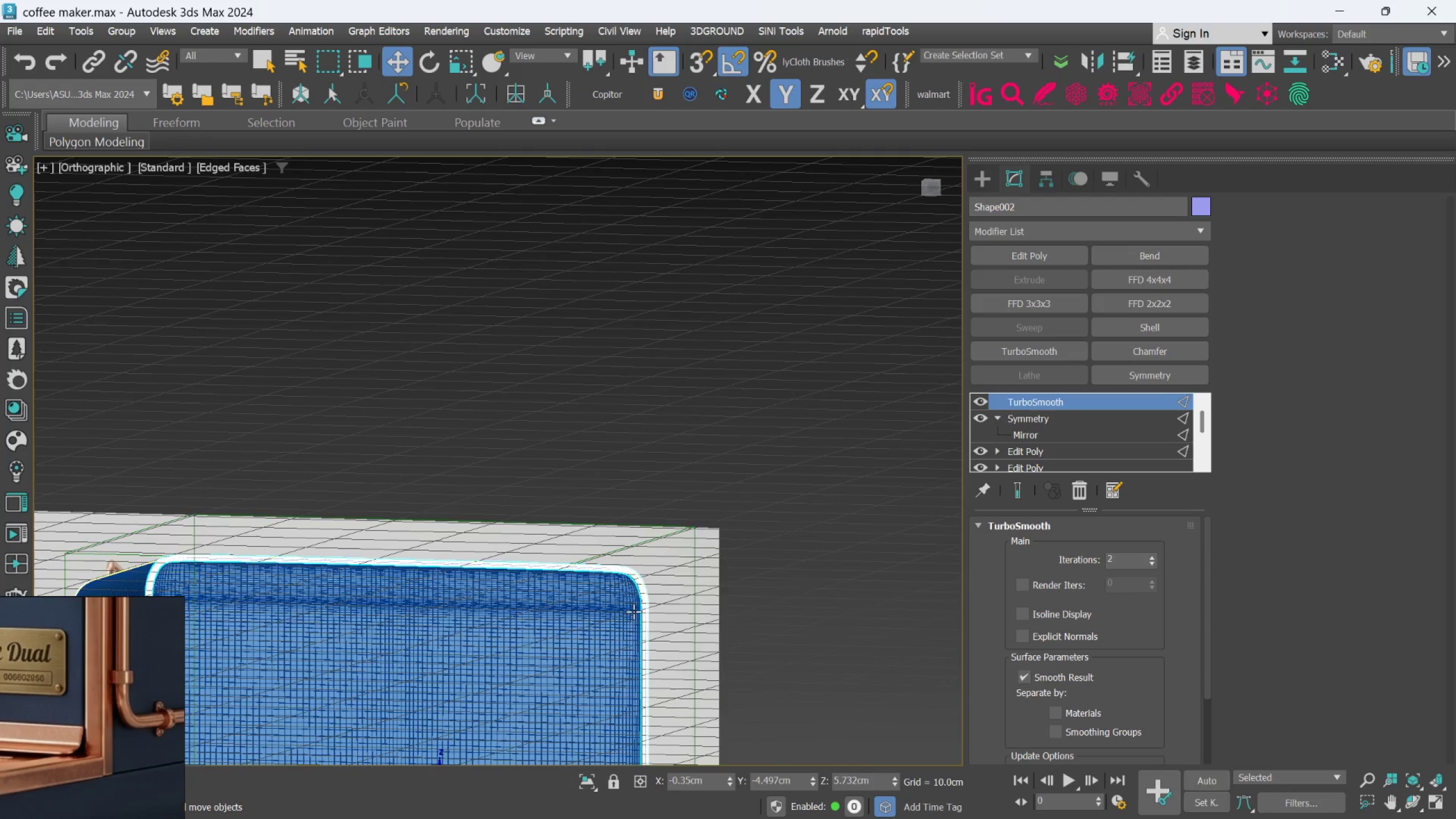 
hold_key(key=AltLeft, duration=0.6)
 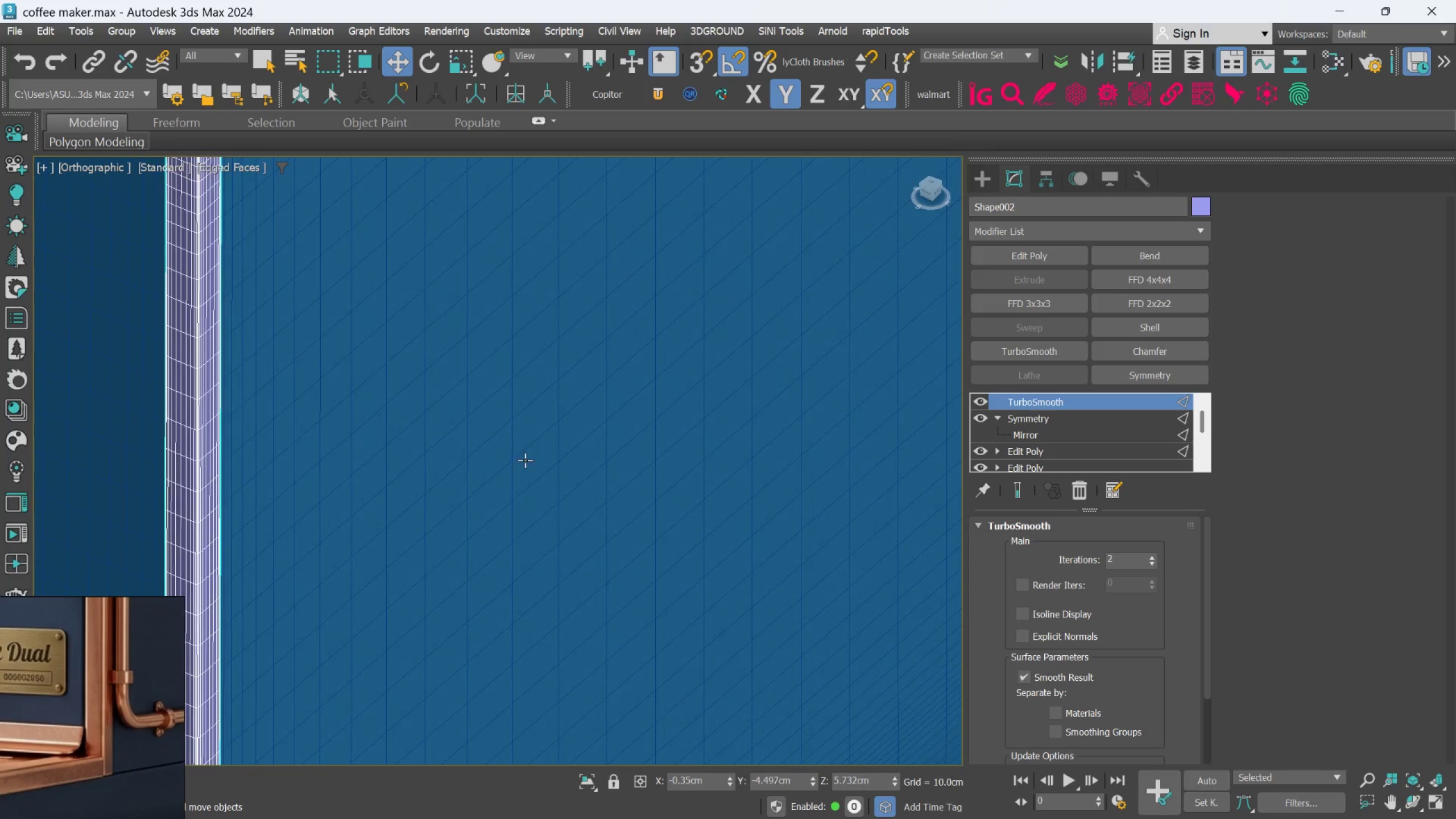 
scroll: coordinate [603, 440], scroll_direction: up, amount: 6.0
 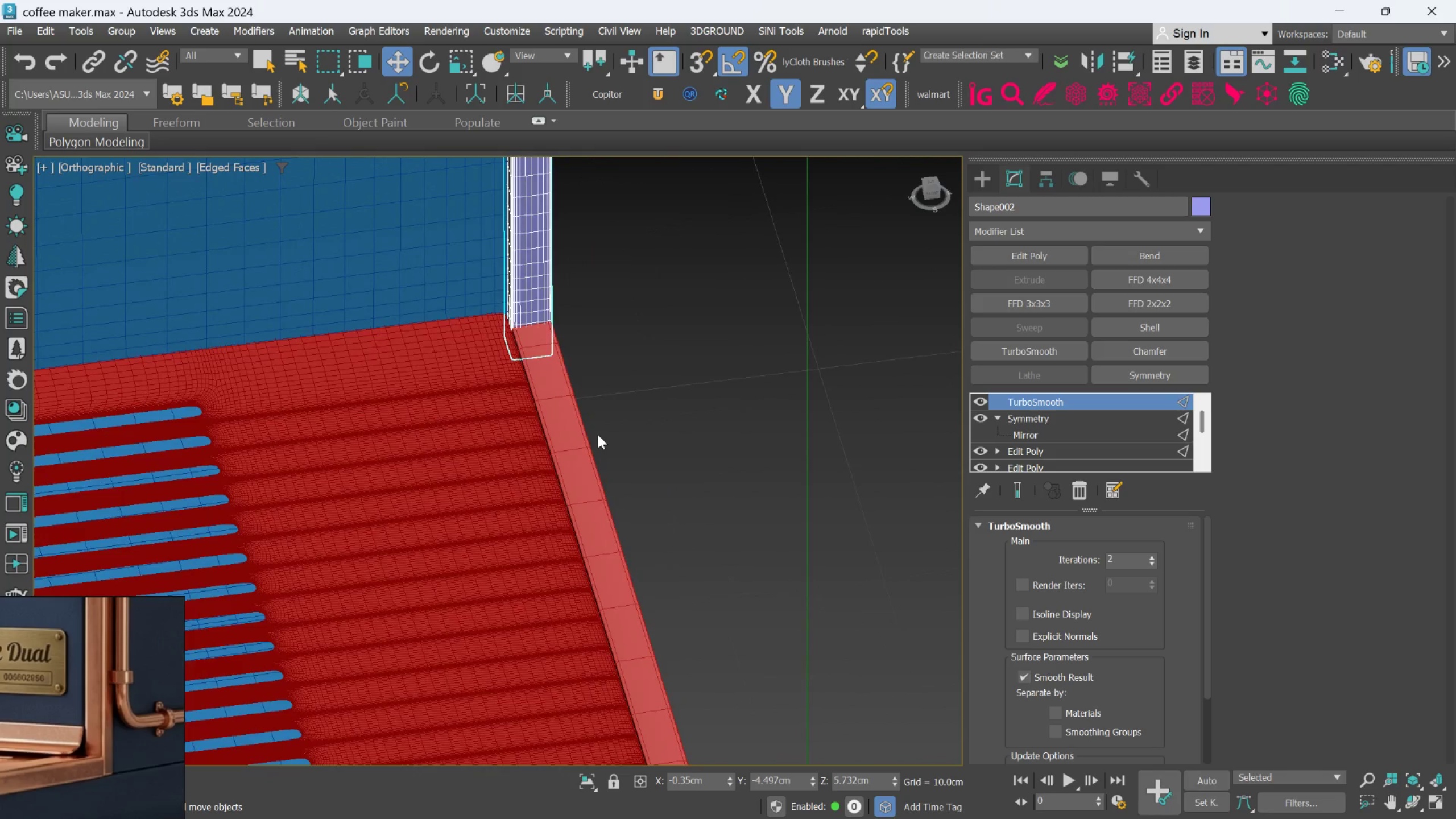 
scroll: coordinate [525, 464], scroll_direction: down, amount: 1.0
 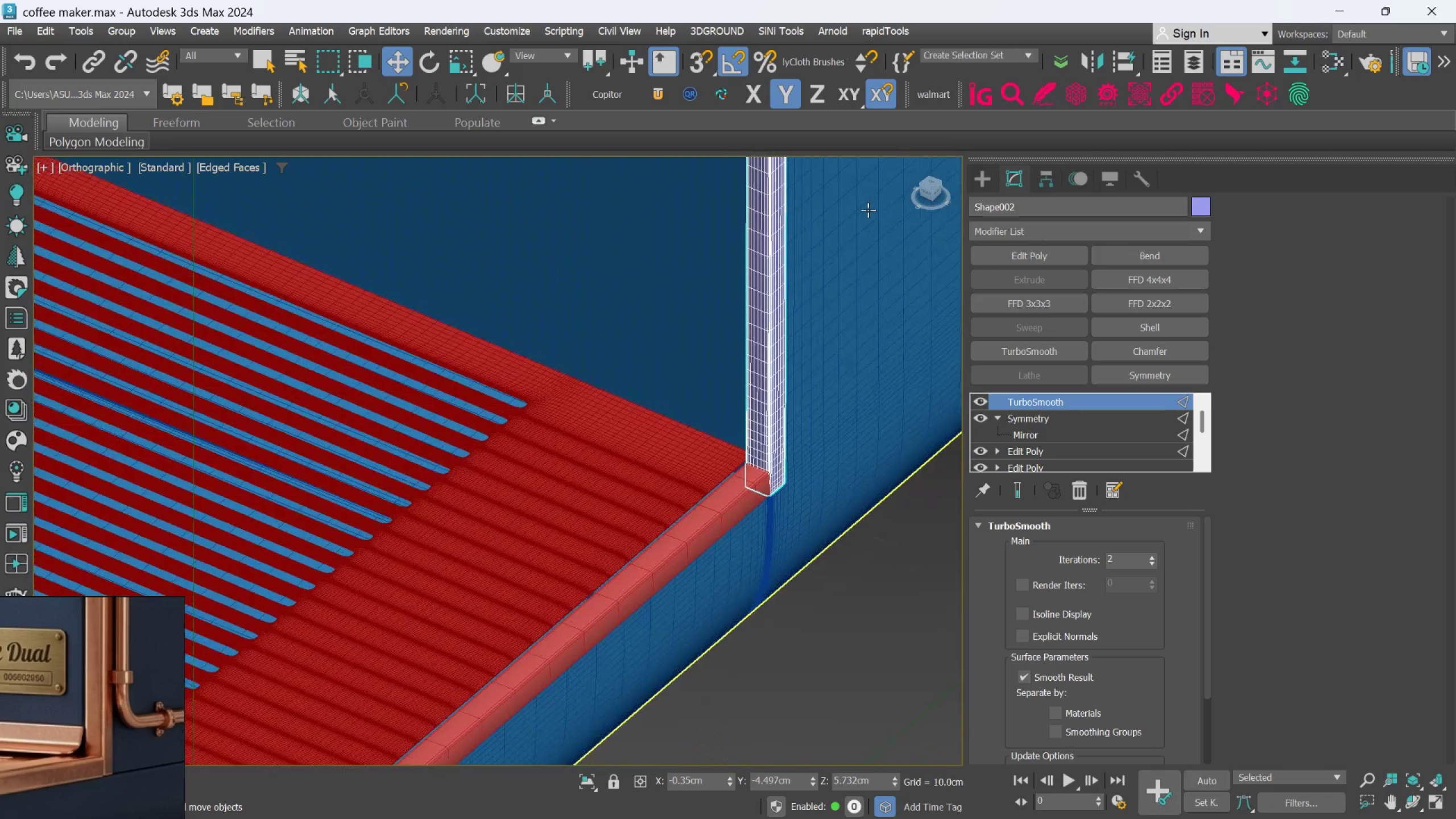 
scroll: coordinate [787, 471], scroll_direction: up, amount: 3.0
 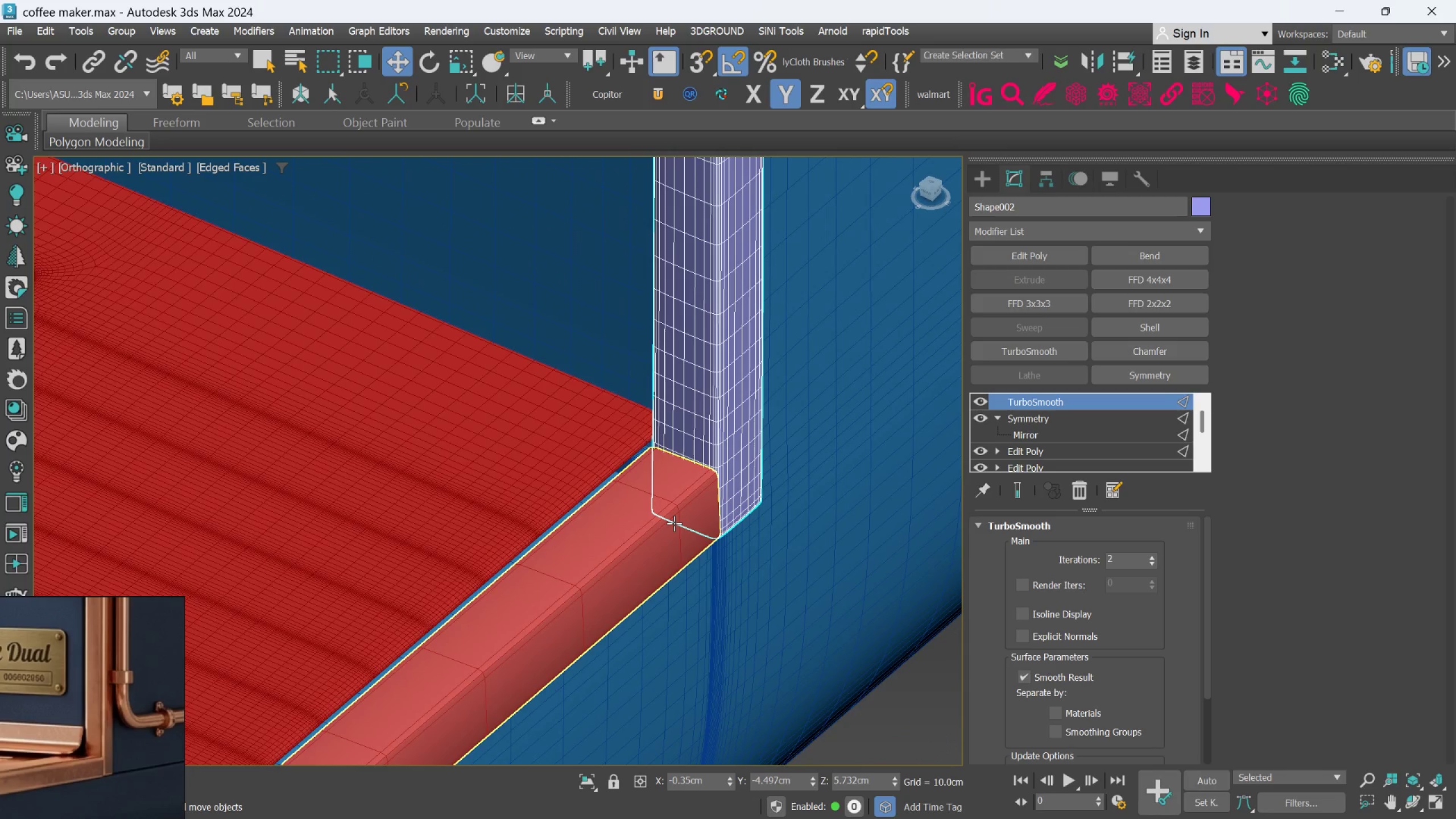 
left_click([674, 523])
 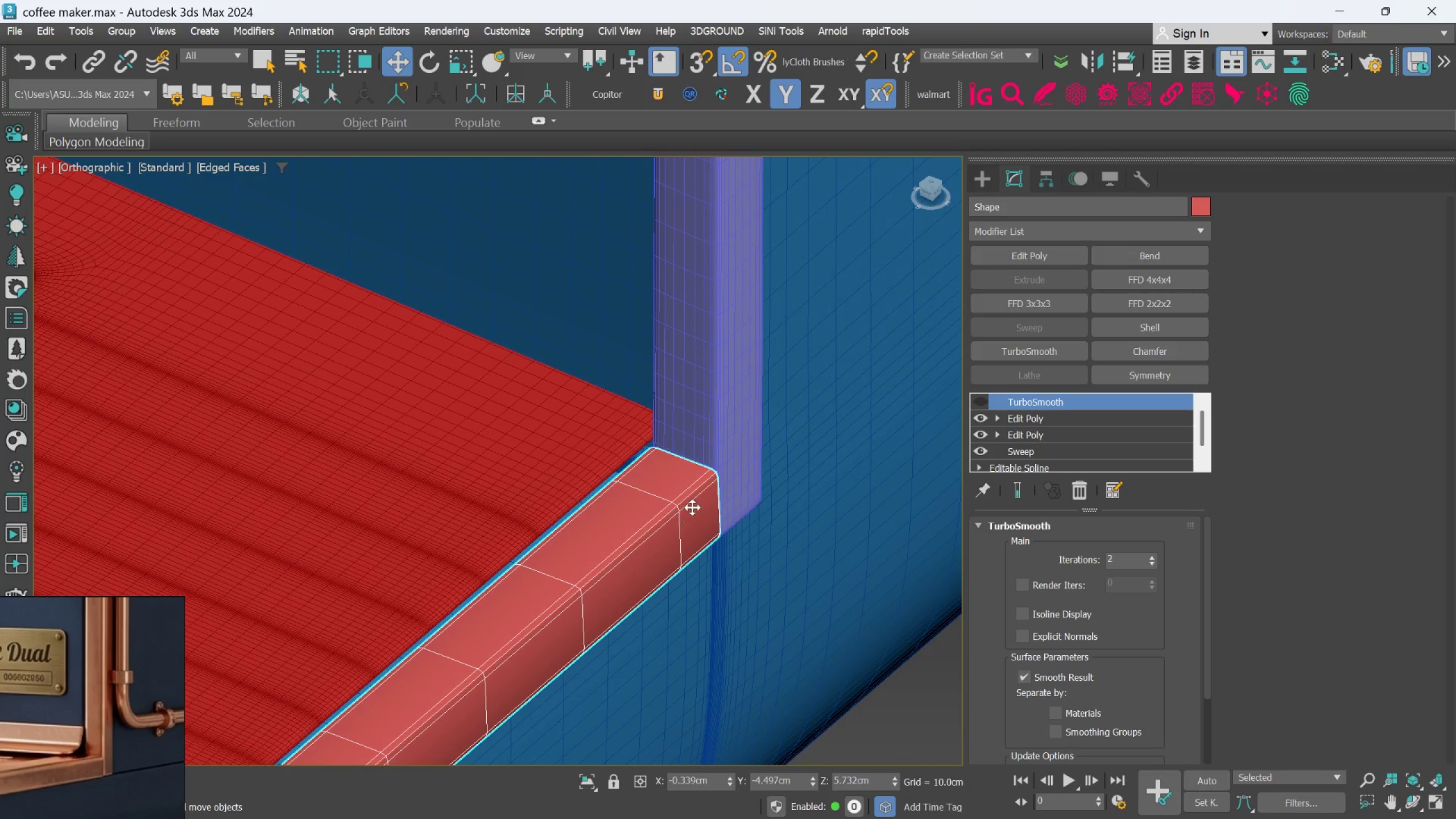 
hold_key(key=AltLeft, duration=0.45)
 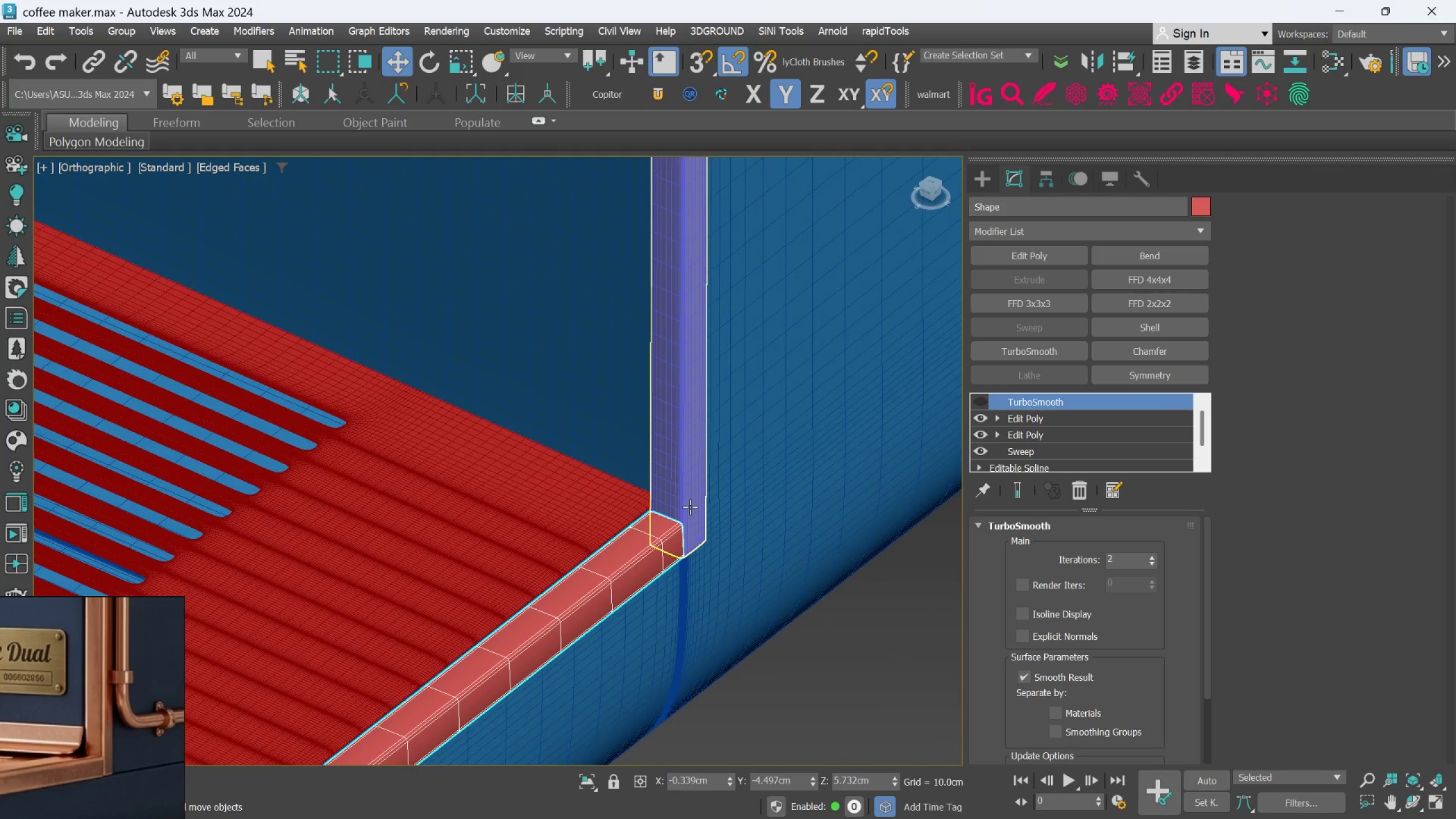 
scroll: coordinate [690, 507], scroll_direction: down, amount: 6.0
 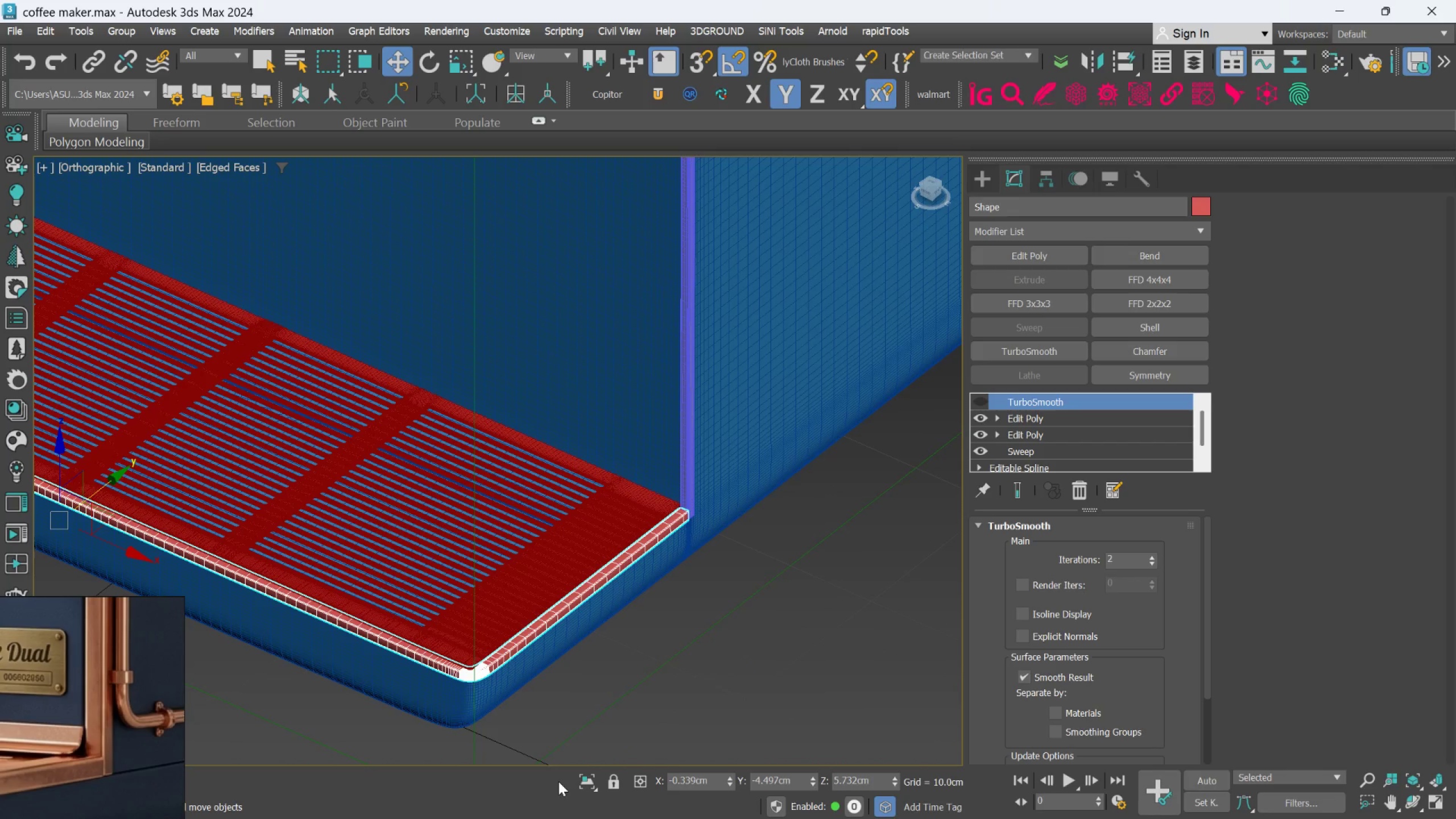 
hold_key(key=AltLeft, duration=0.36)
 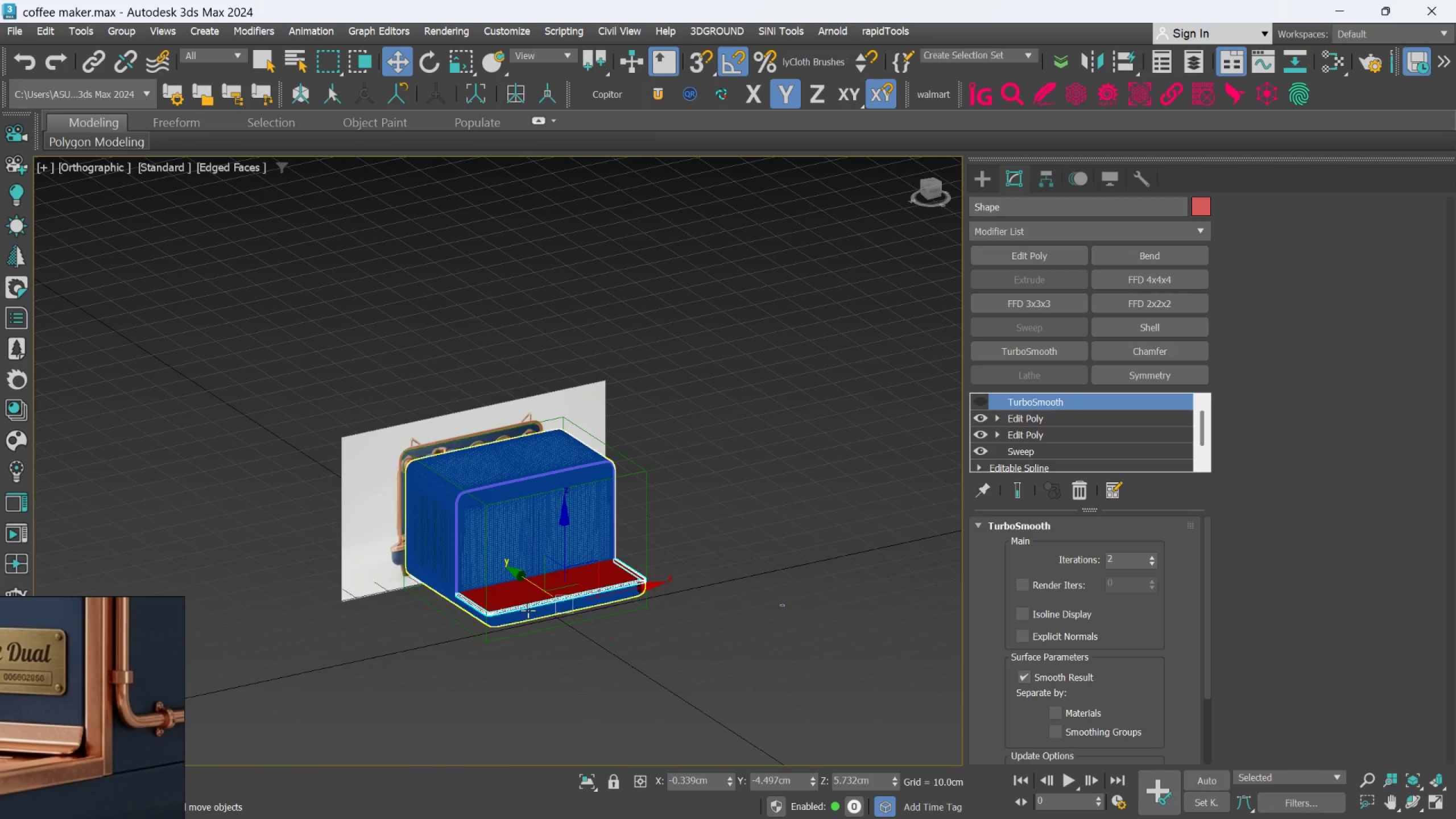 
scroll: coordinate [634, 624], scroll_direction: down, amount: 5.0
 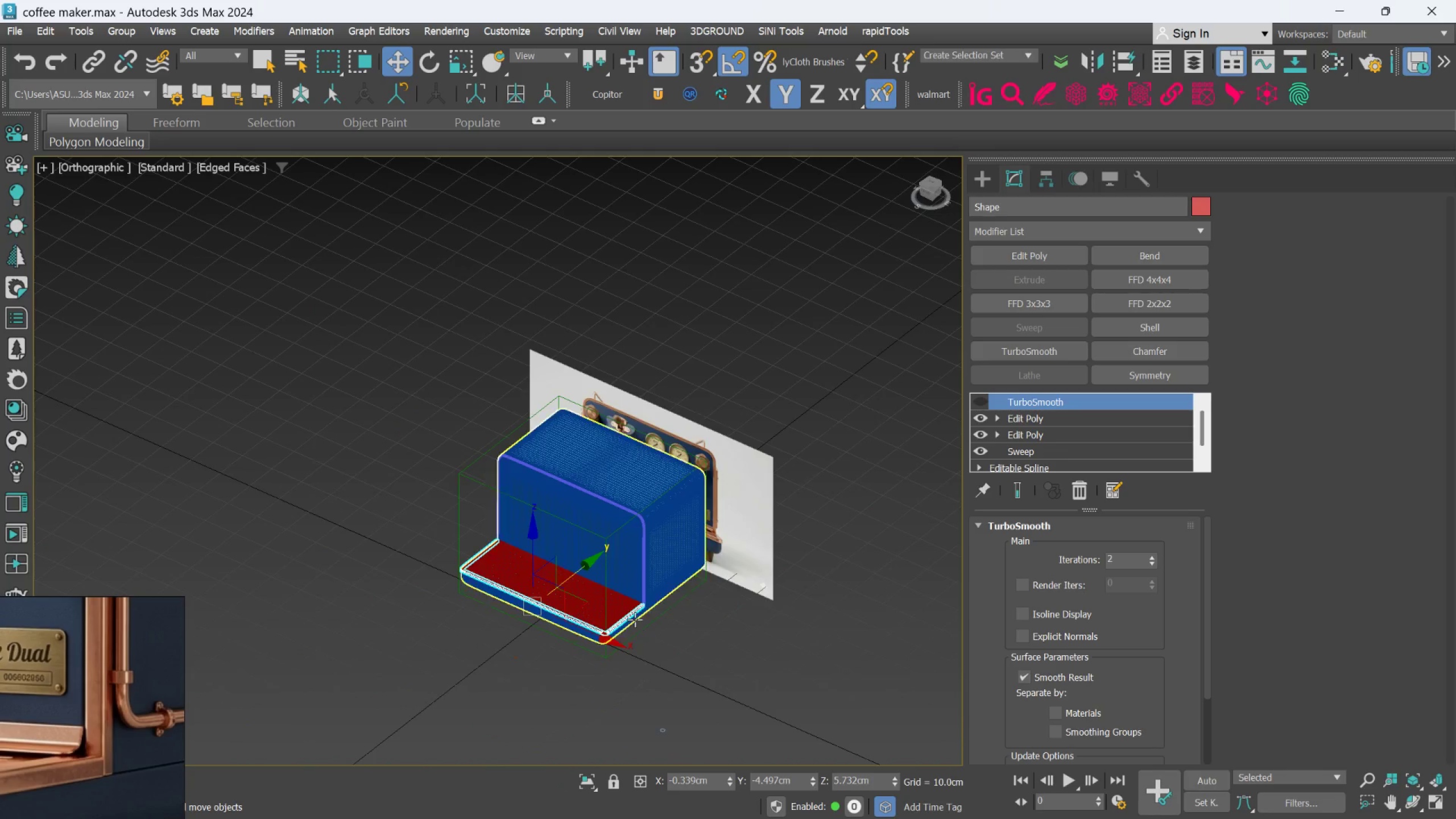 
scroll: coordinate [424, 545], scroll_direction: up, amount: 10.0
 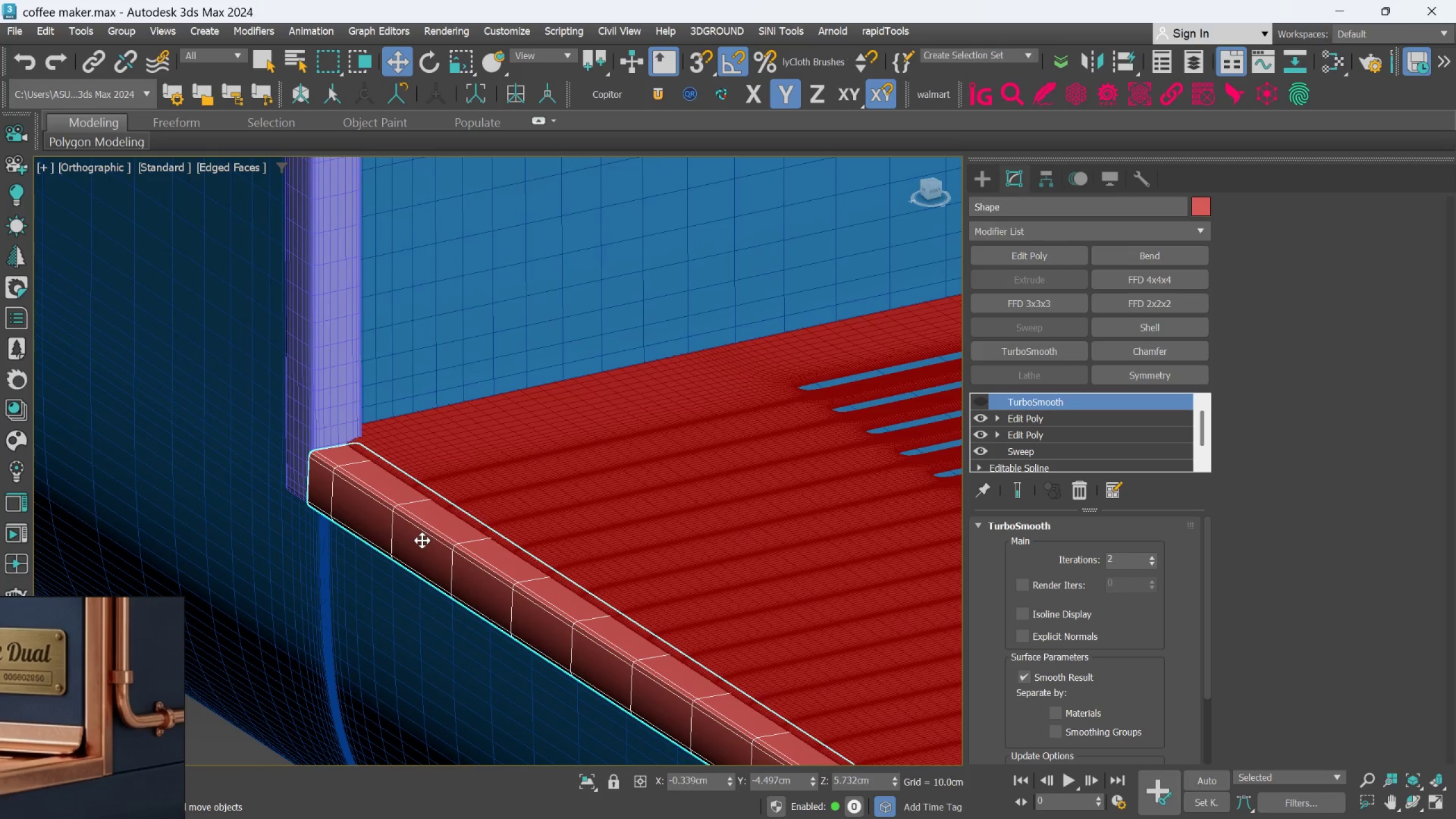 
scroll: coordinate [422, 540], scroll_direction: down, amount: 3.0
 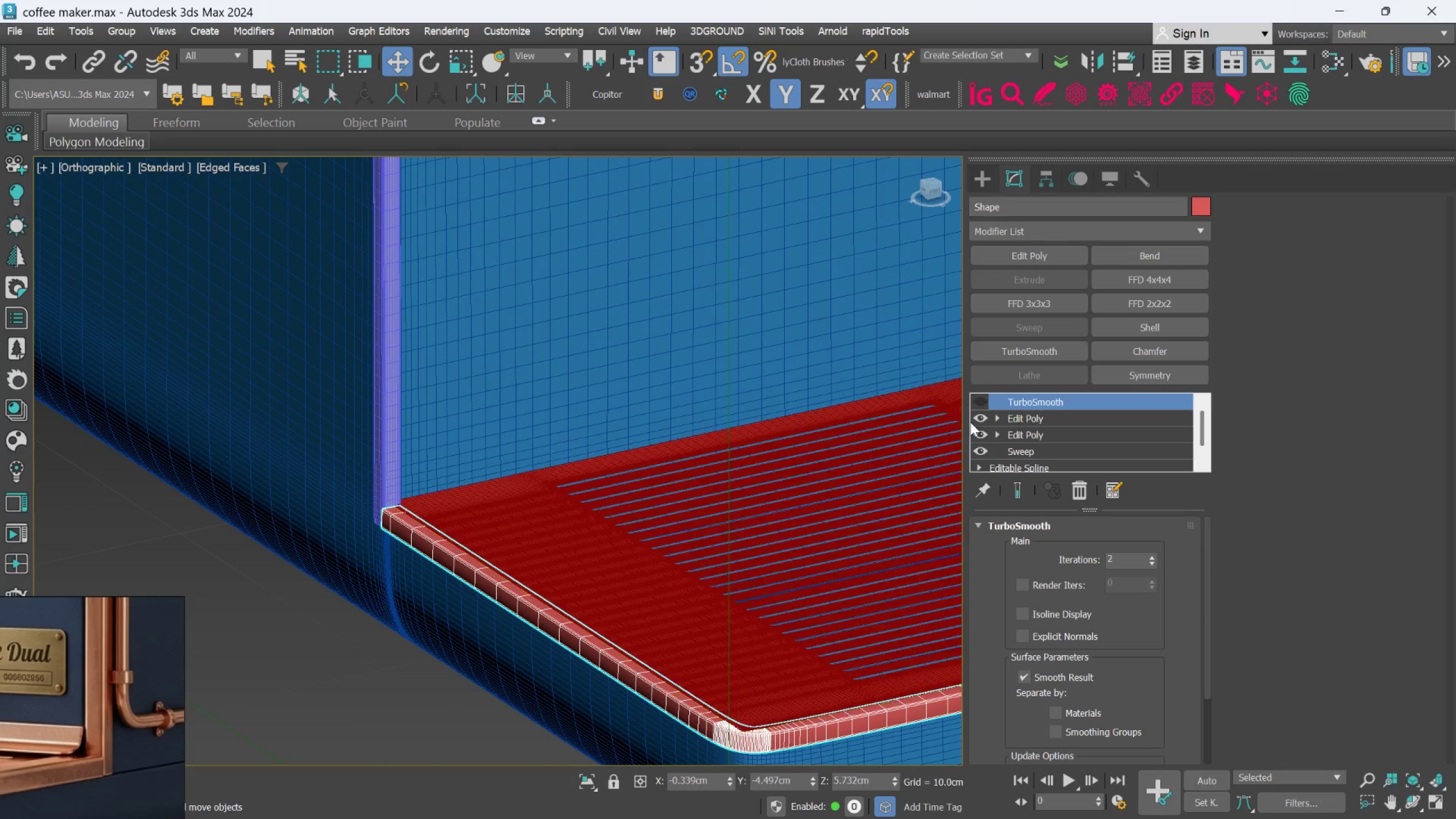 
left_click([983, 404])
 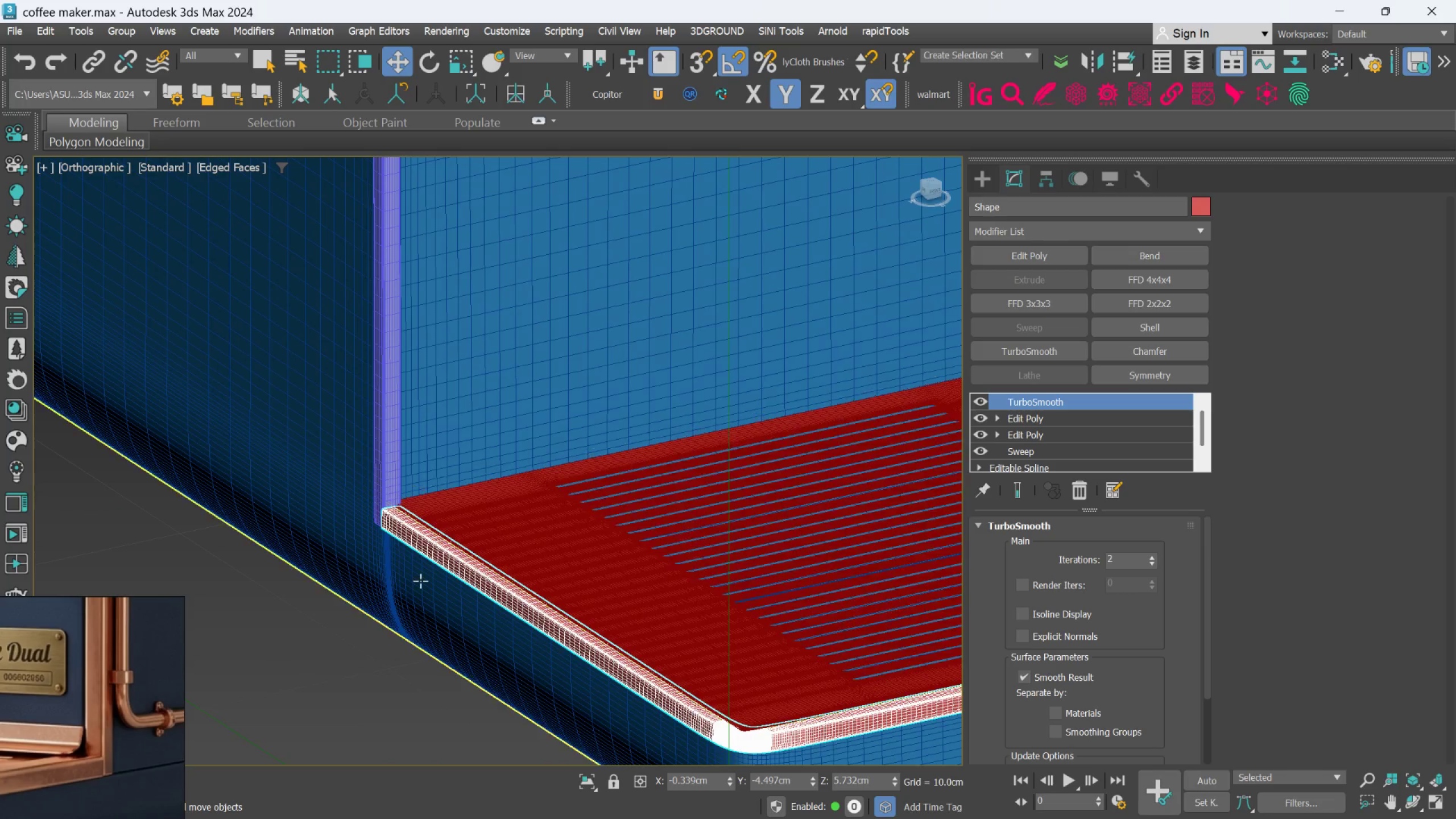 
scroll: coordinate [410, 458], scroll_direction: up, amount: 8.0
 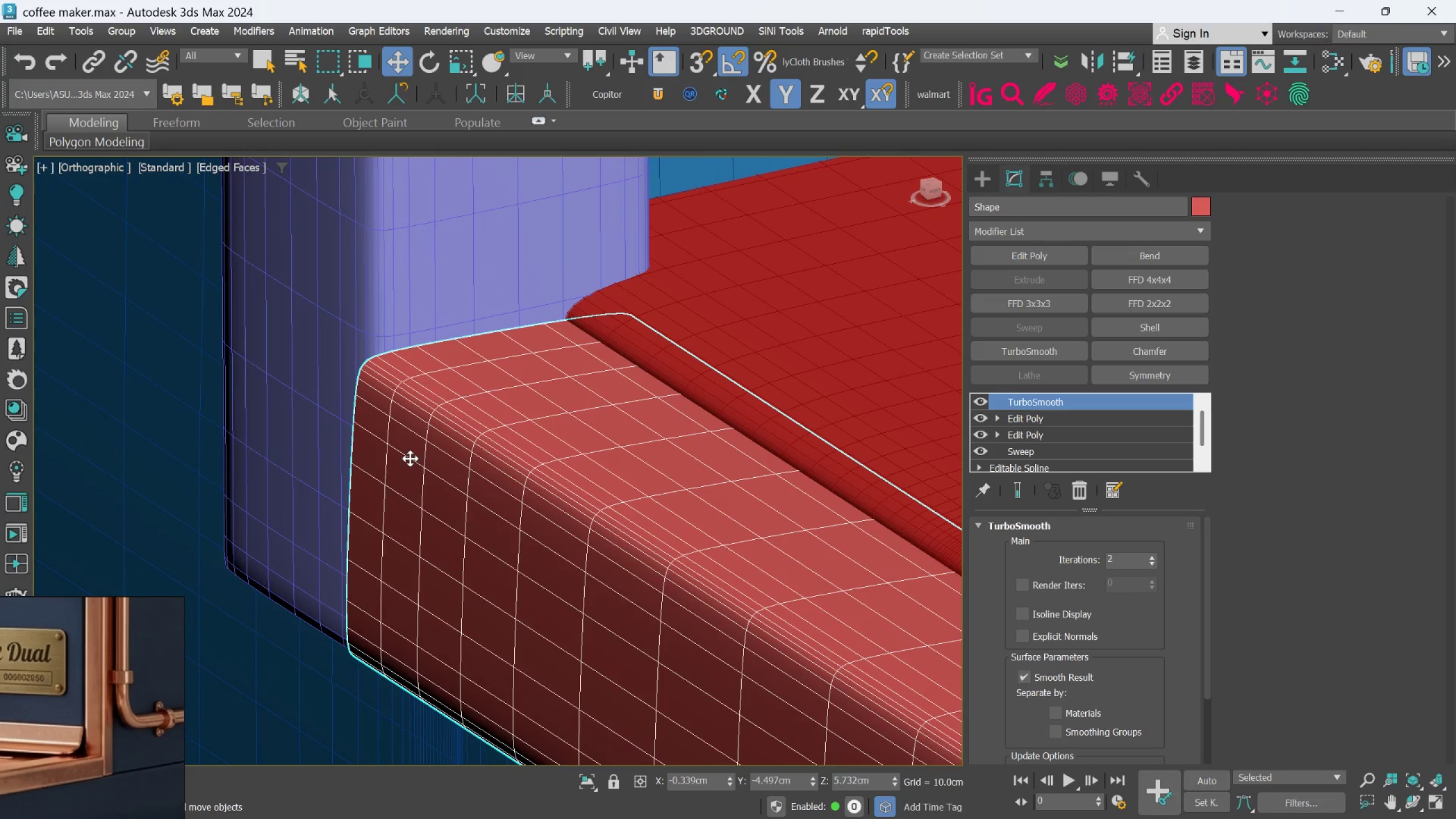 
hold_key(key=AltLeft, duration=0.3)
 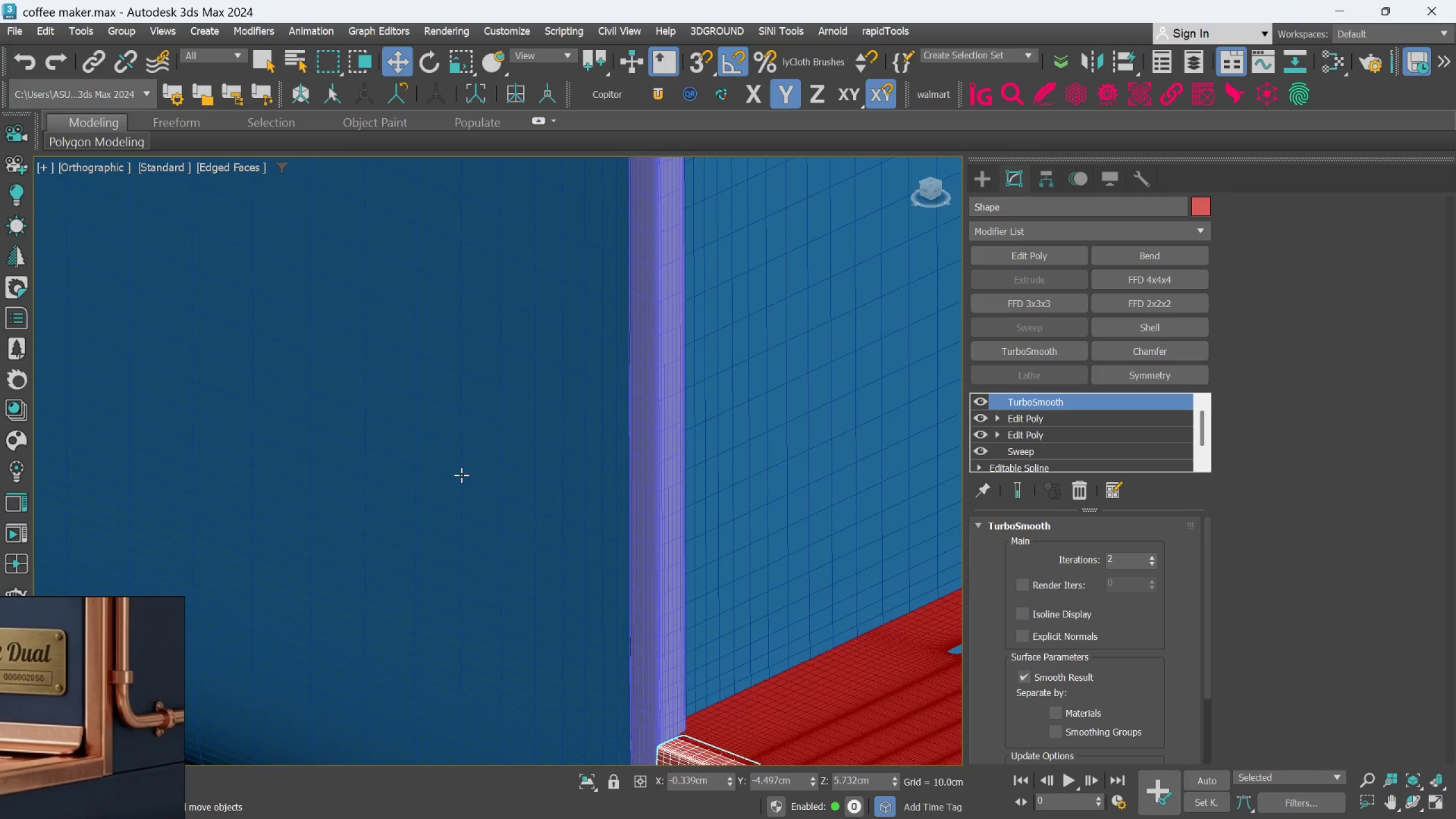 
scroll: coordinate [483, 516], scroll_direction: down, amount: 10.0
 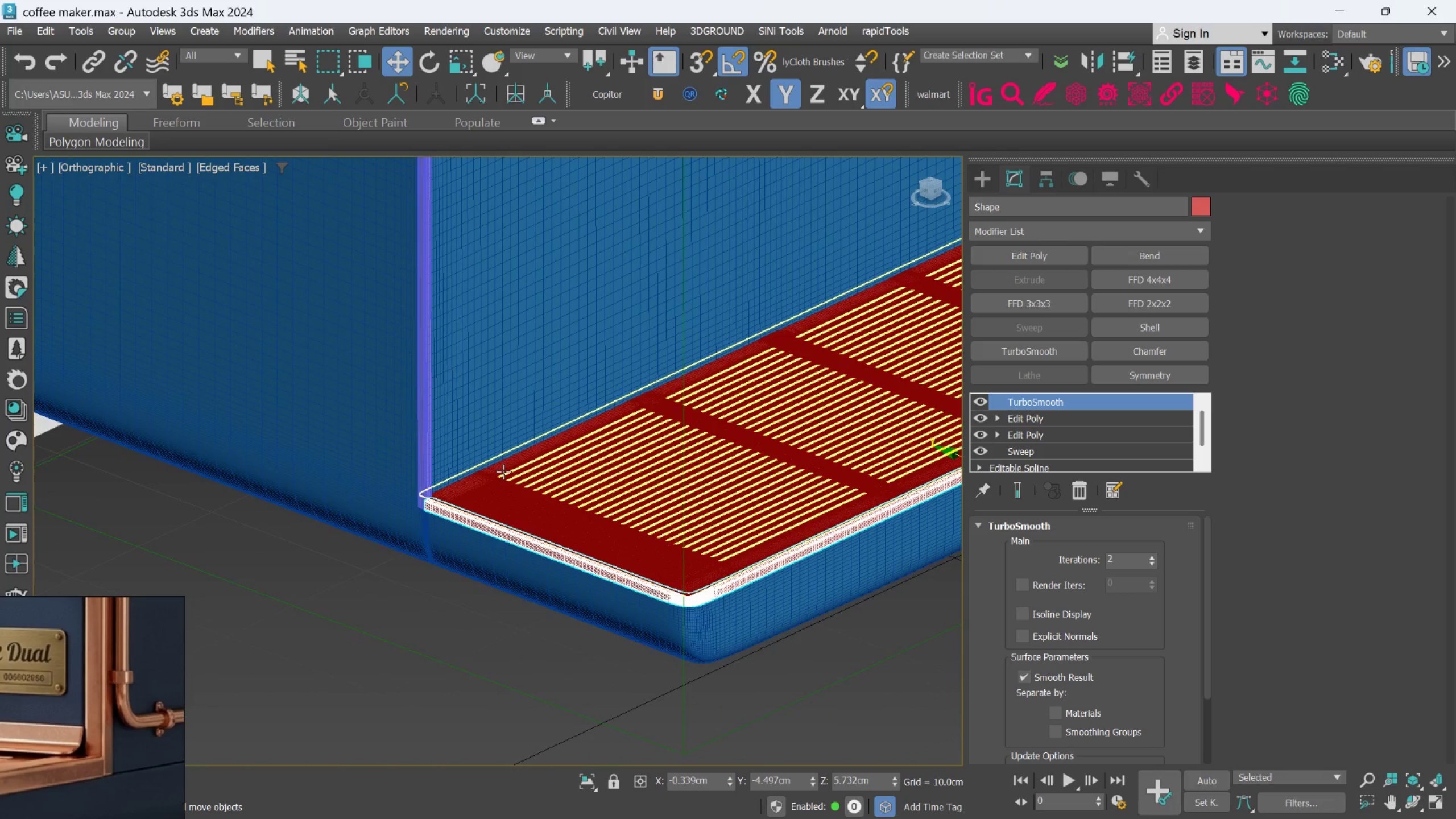 
hold_key(key=AltLeft, duration=0.3)
 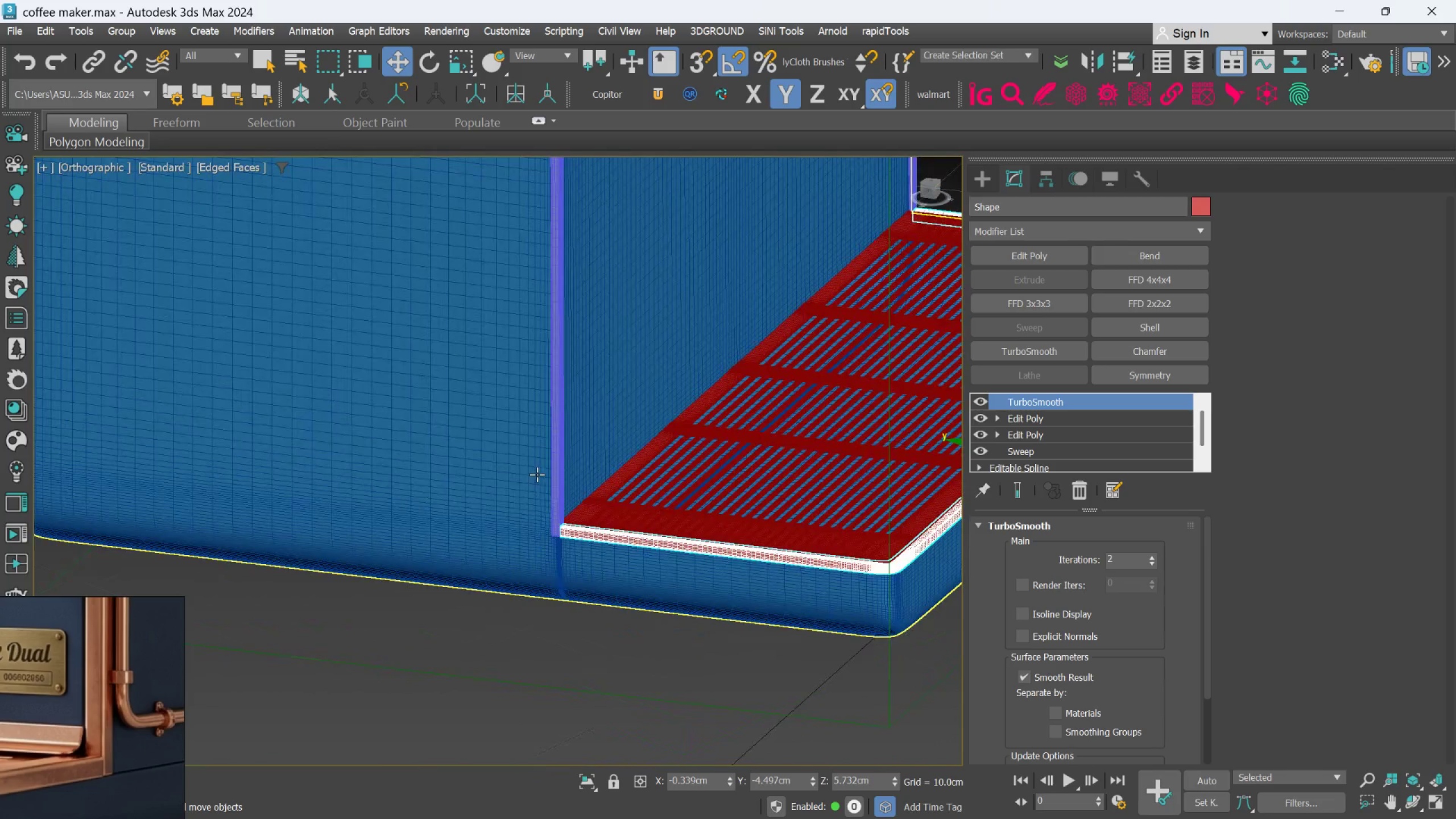 
scroll: coordinate [503, 473], scroll_direction: none, amount: 0.0
 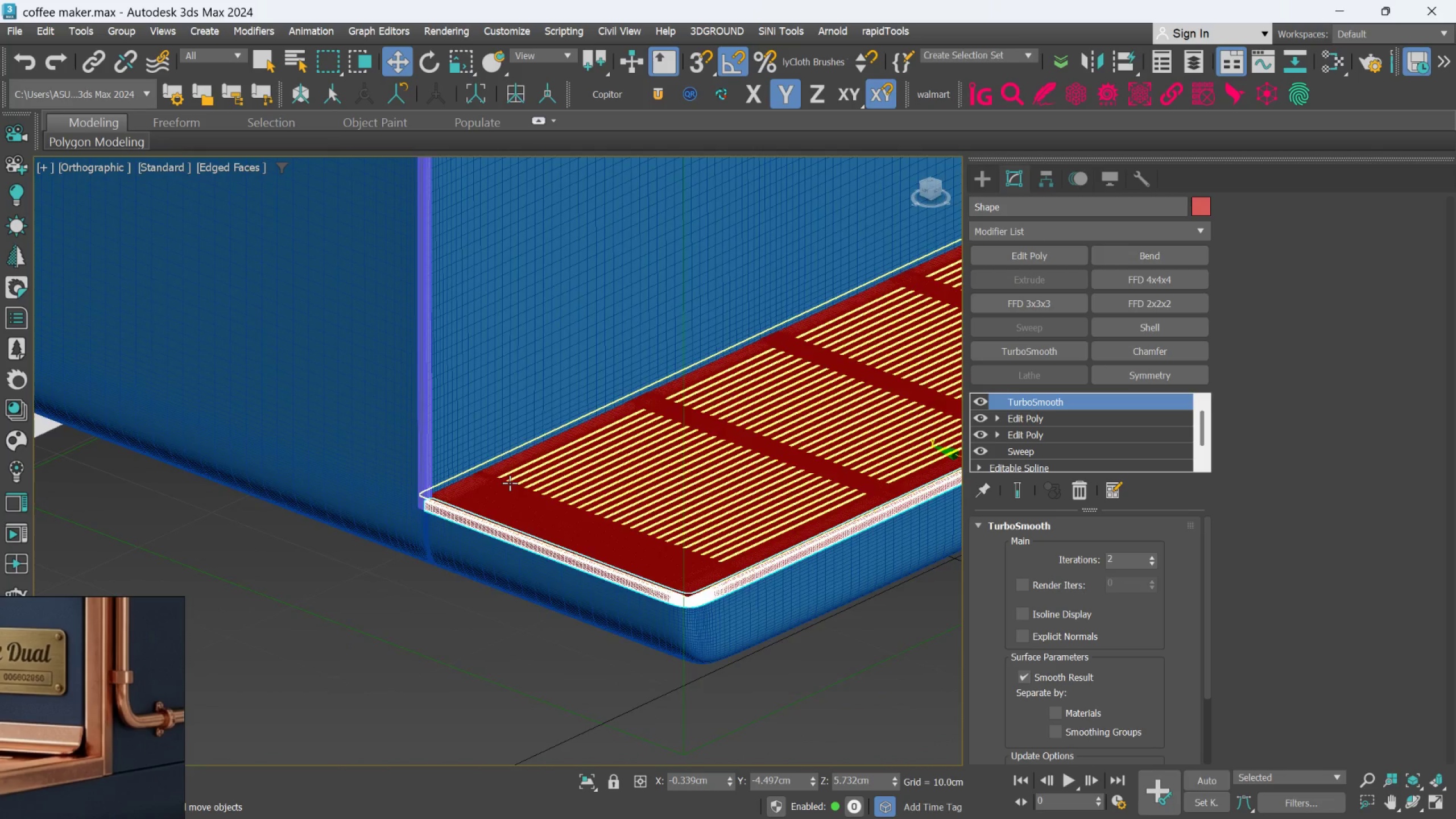 
hold_key(key=AltLeft, duration=0.7)
 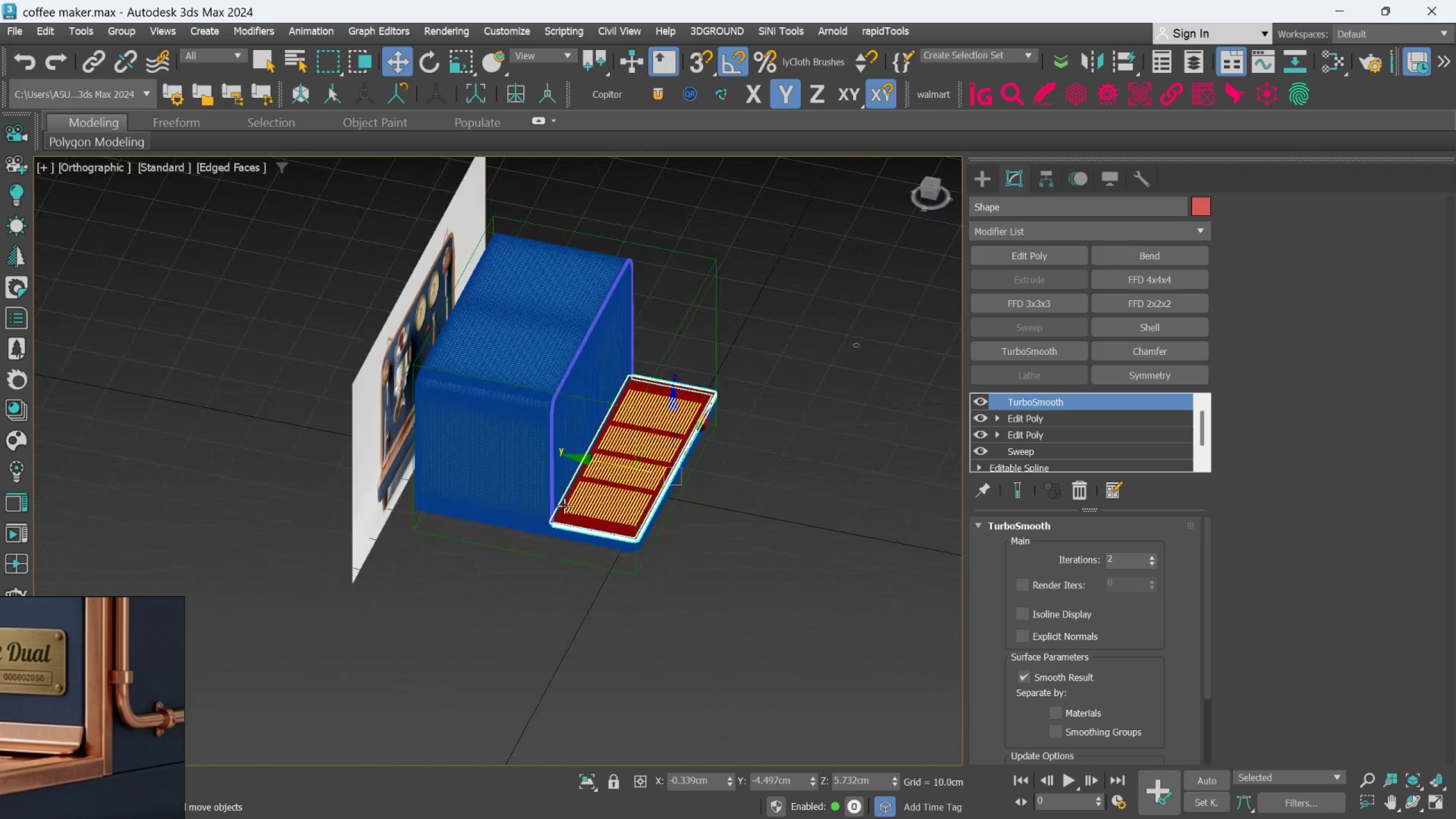 
scroll: coordinate [555, 488], scroll_direction: down, amount: 4.0
 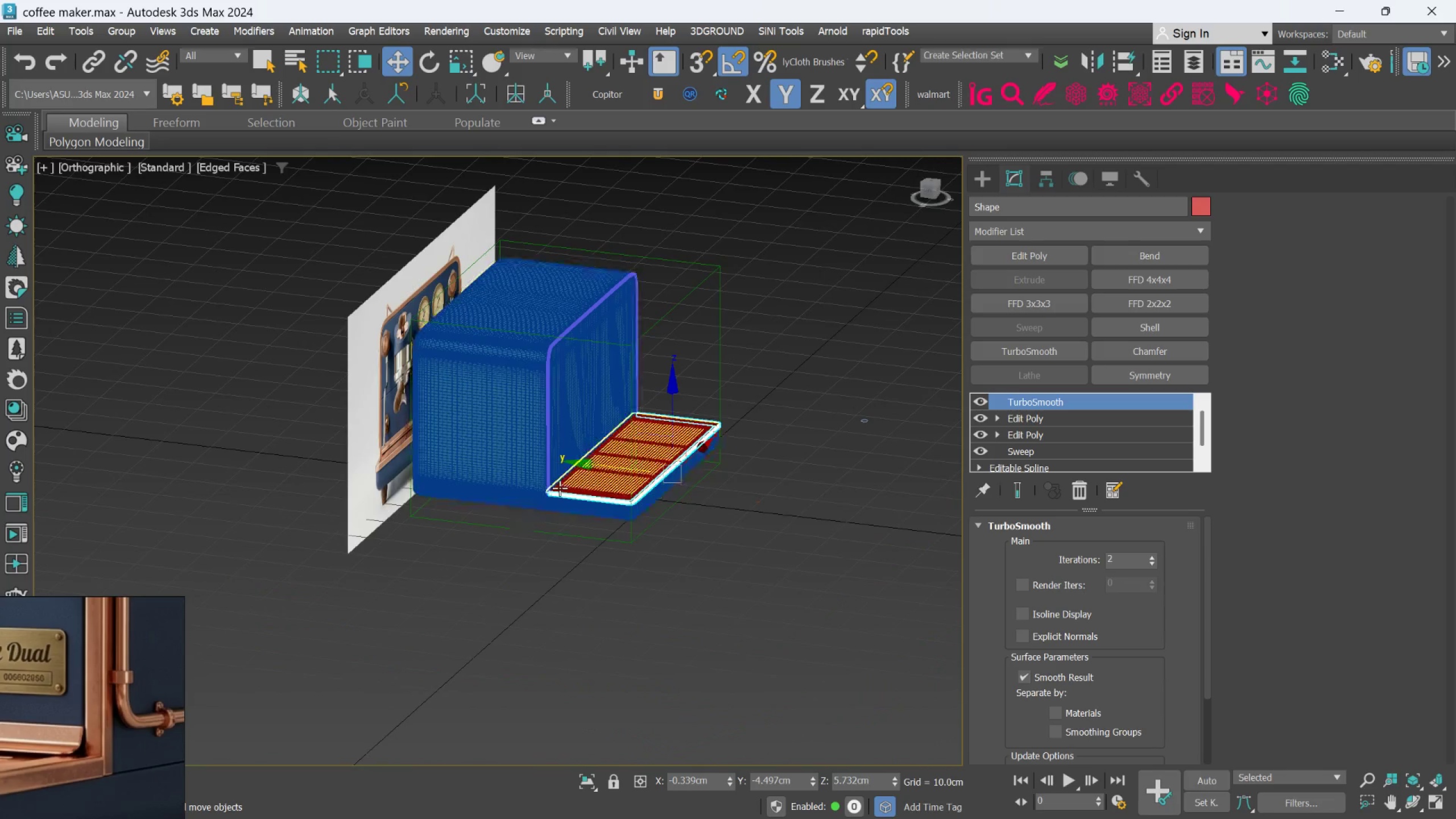 
hold_key(key=AltLeft, duration=0.43)
 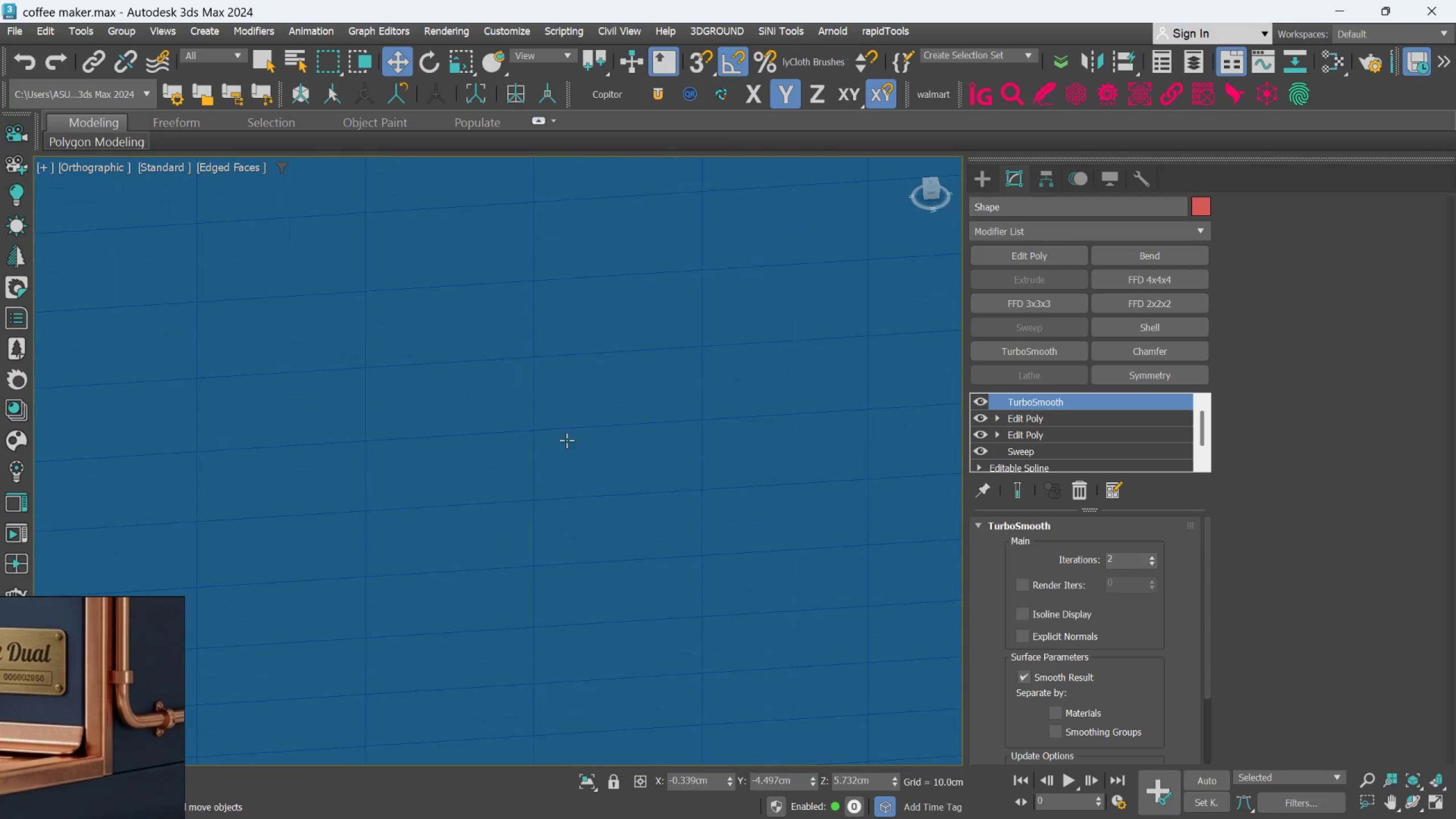 
scroll: coordinate [503, 430], scroll_direction: up, amount: 10.0
 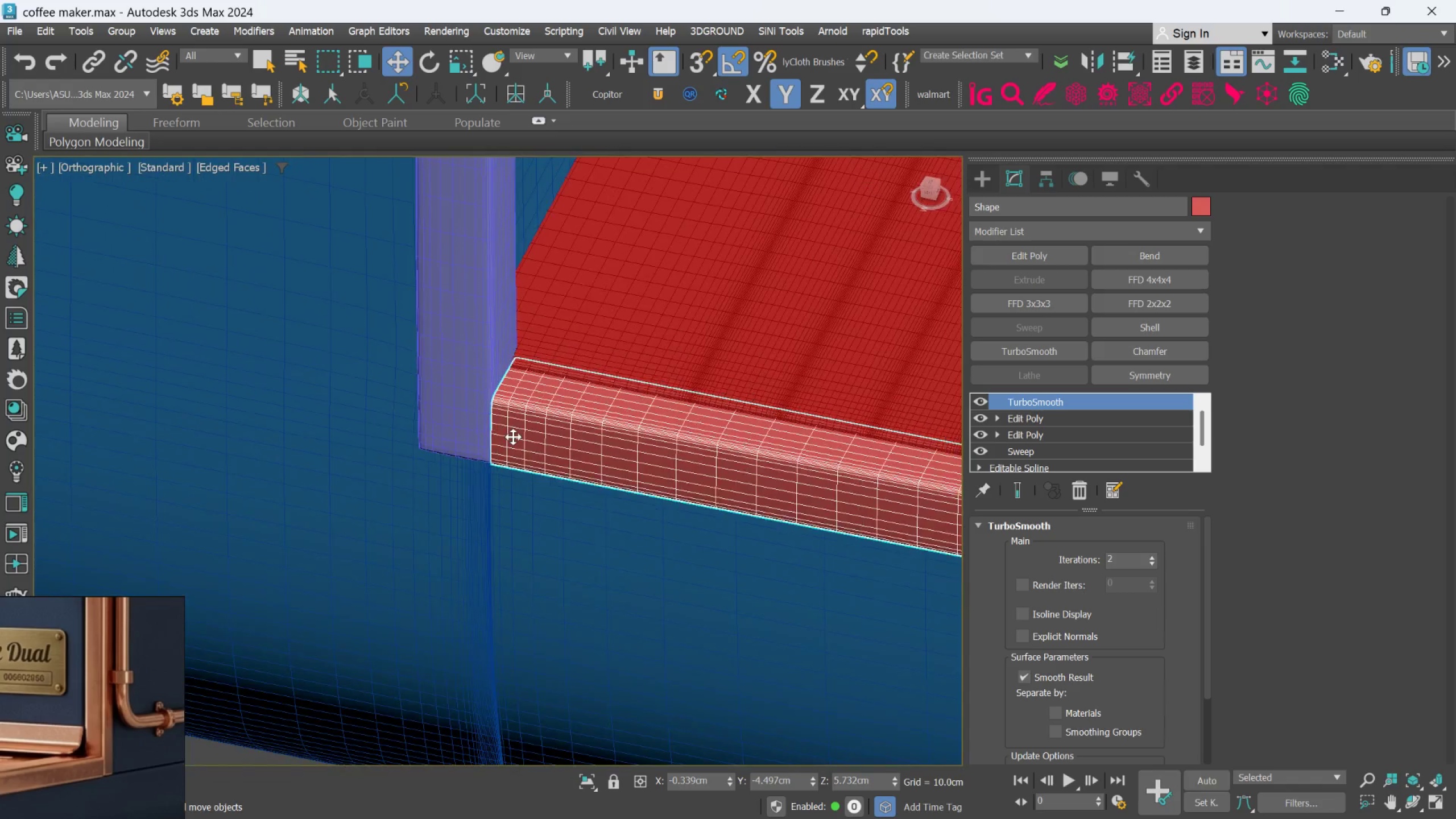 
scroll: coordinate [731, 513], scroll_direction: down, amount: 5.0
 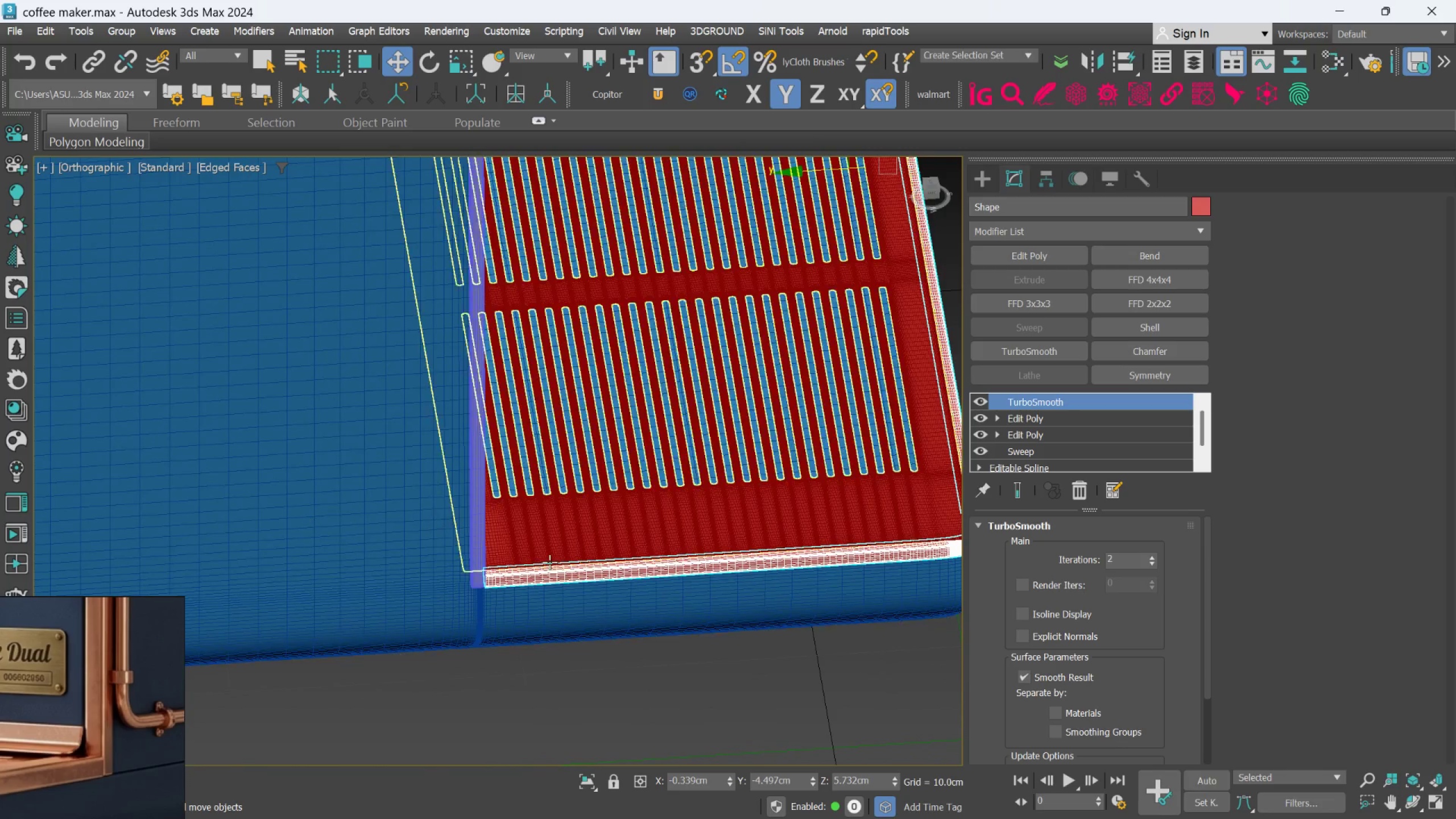 
scroll: coordinate [507, 485], scroll_direction: up, amount: 10.0
 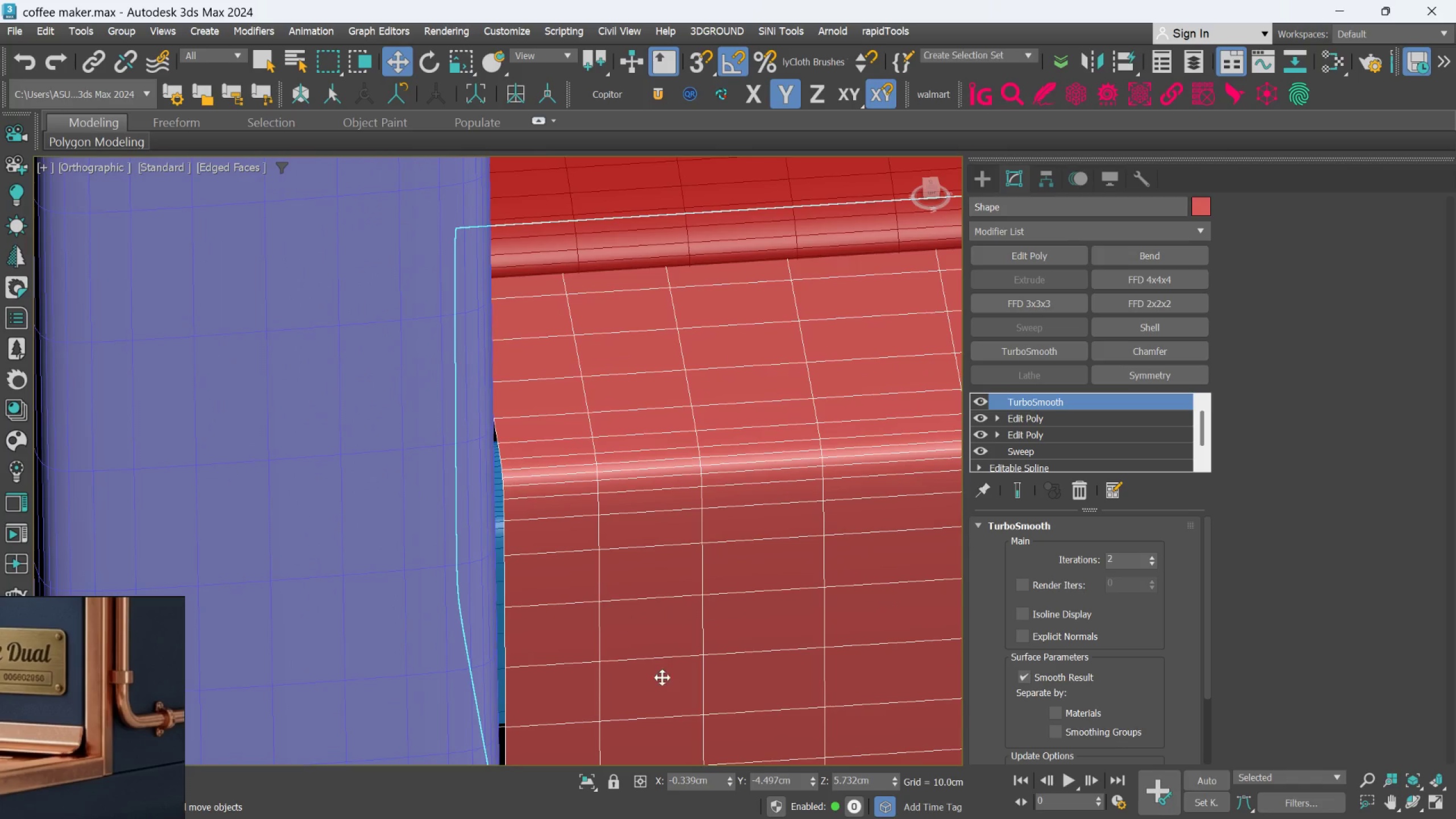 
mouse_move([590, 779])
 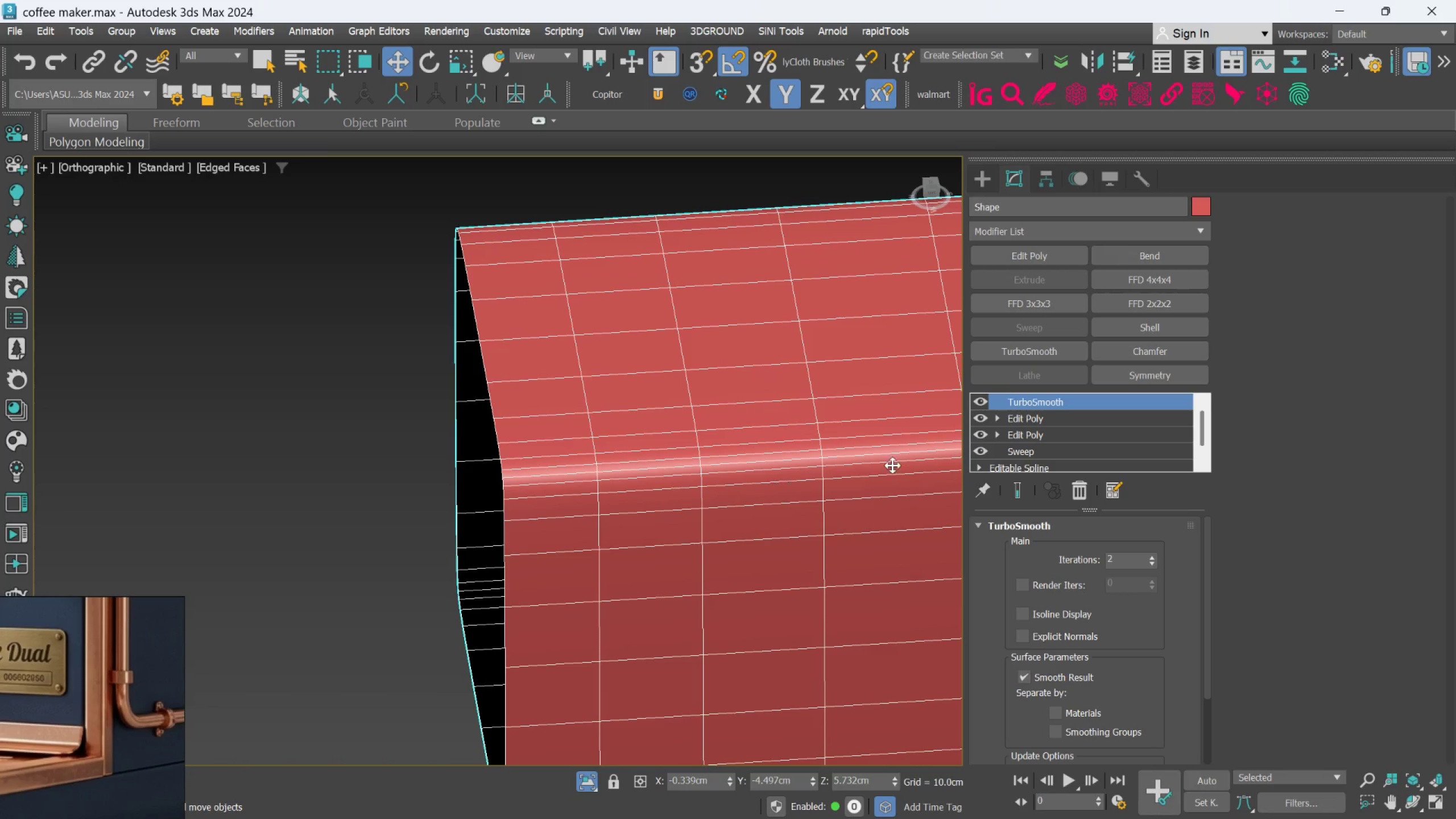 
left_click([1027, 421])
 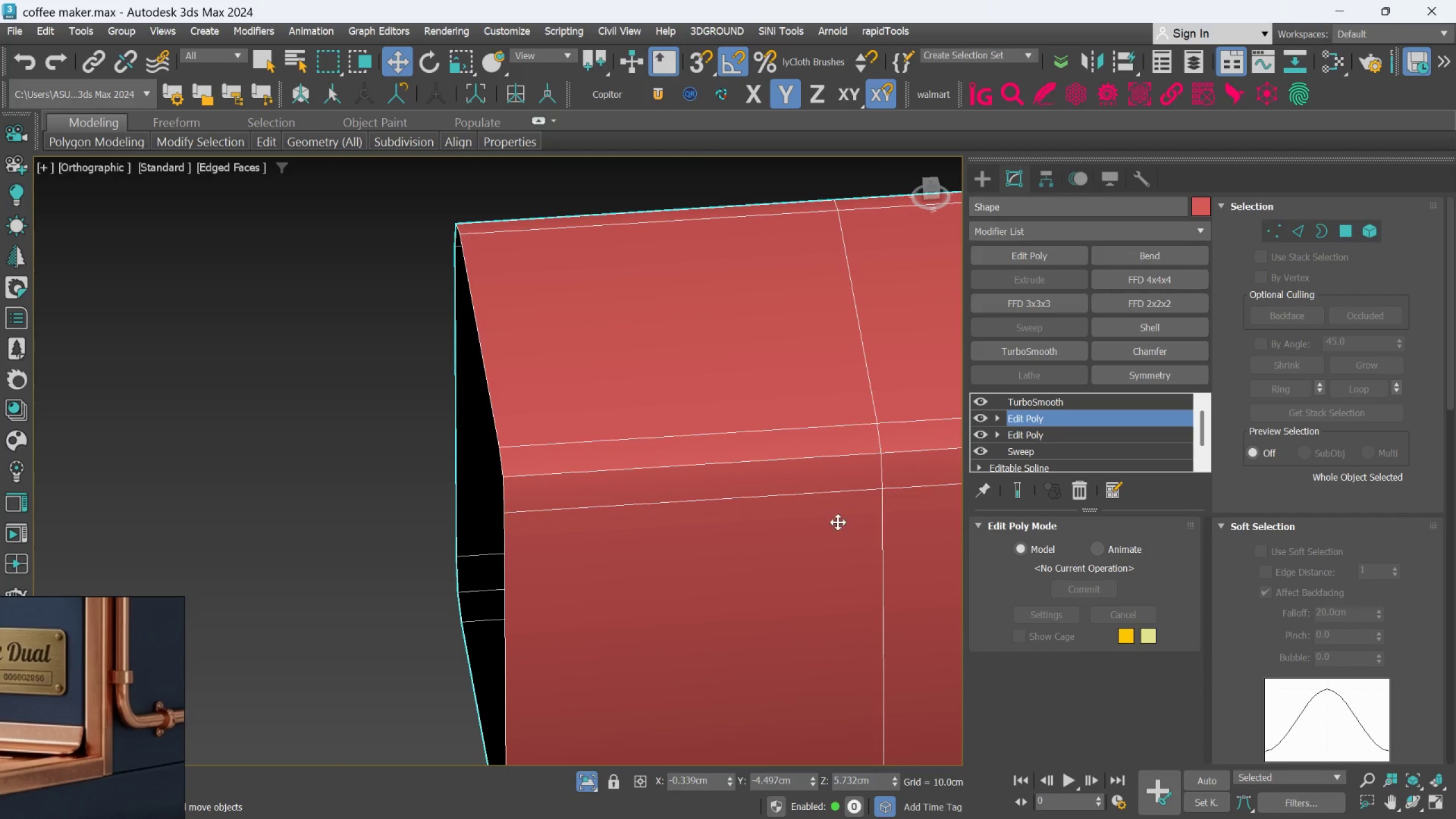 
scroll: coordinate [825, 547], scroll_direction: down, amount: 3.0
 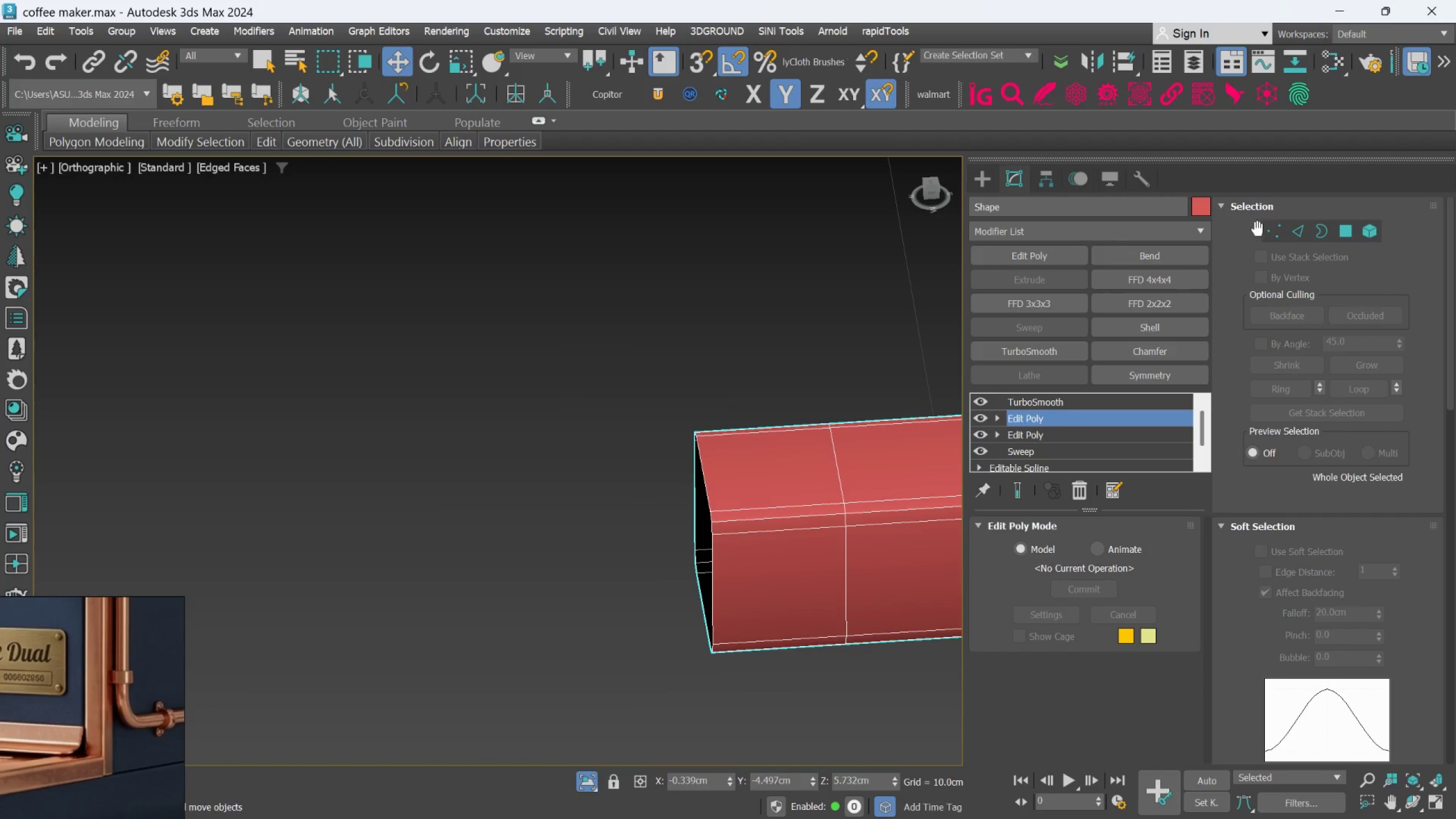 
left_click([1265, 228])
 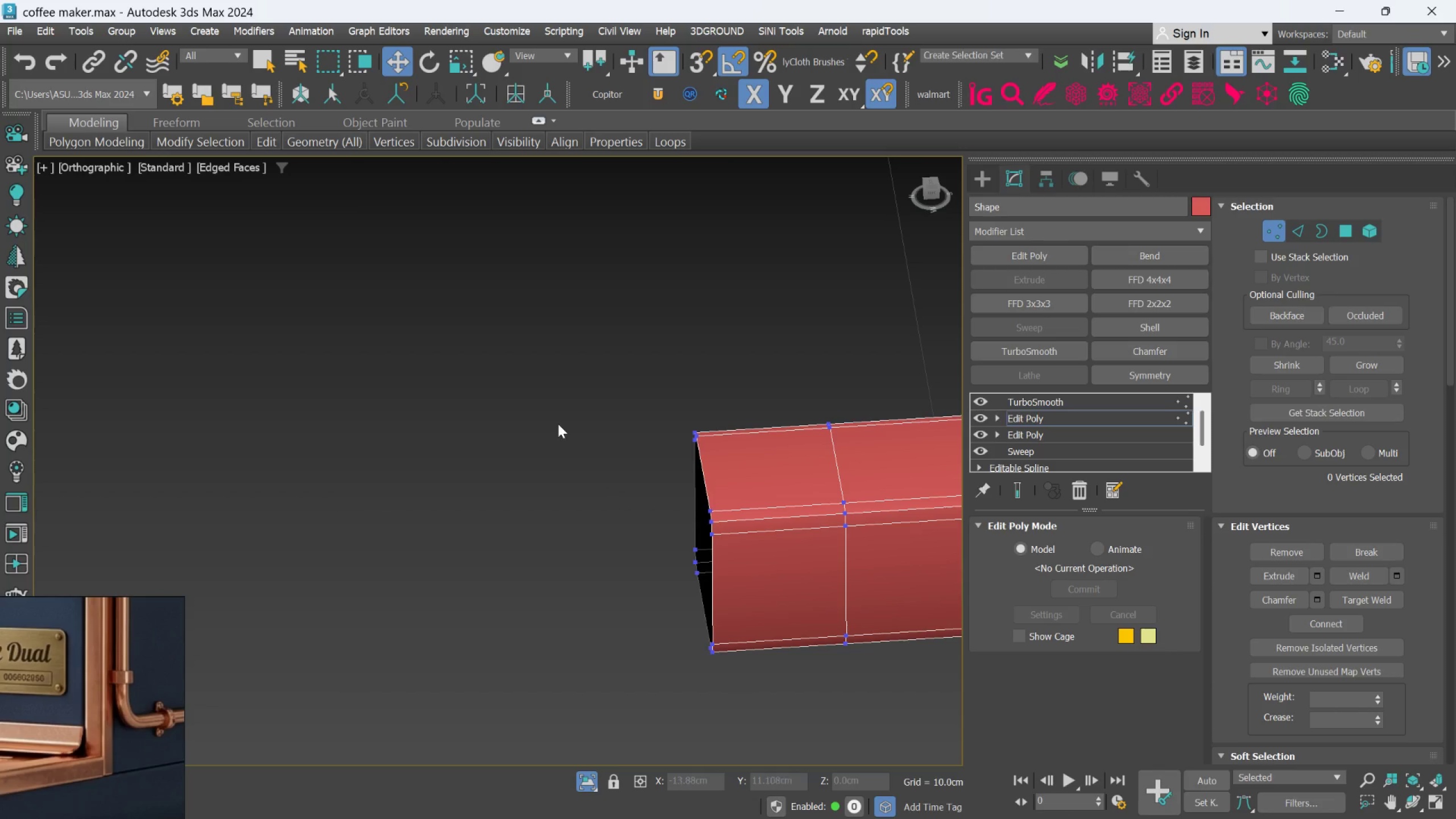 
left_click_drag(start_coordinate=[589, 388], to_coordinate=[734, 688])
 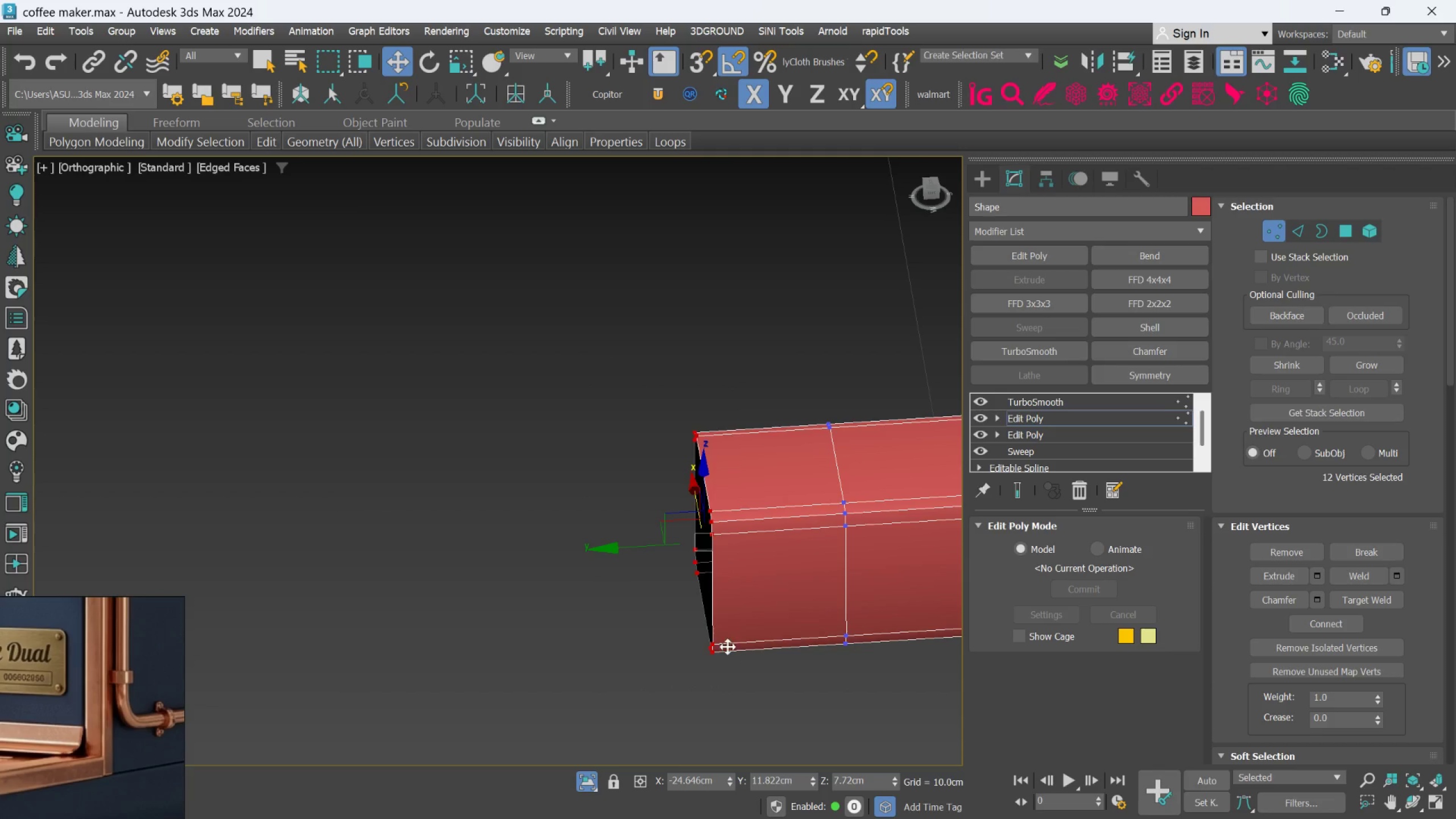 
scroll: coordinate [727, 647], scroll_direction: down, amount: 4.0
 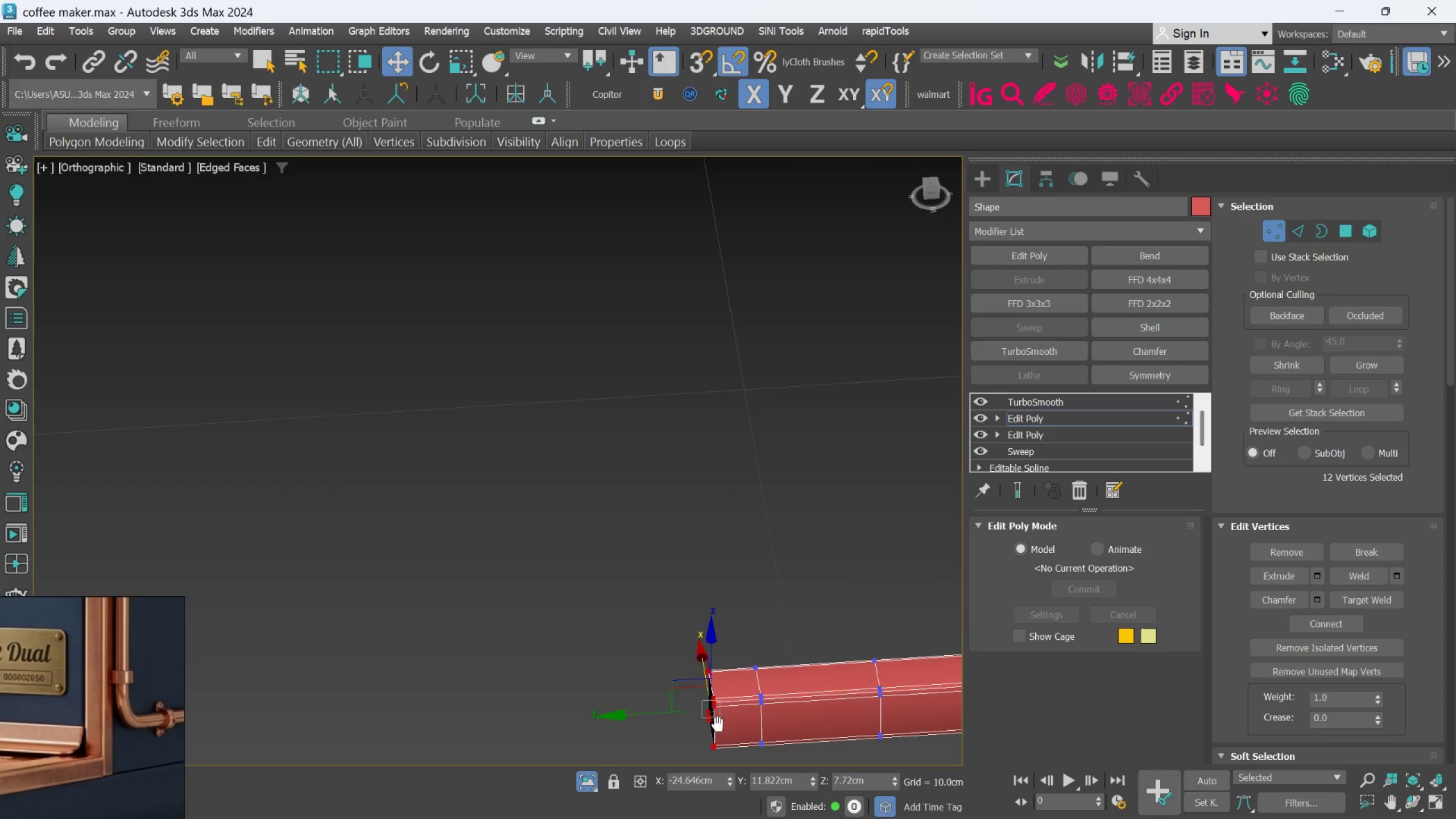 
scroll: coordinate [722, 597], scroll_direction: none, amount: 0.0
 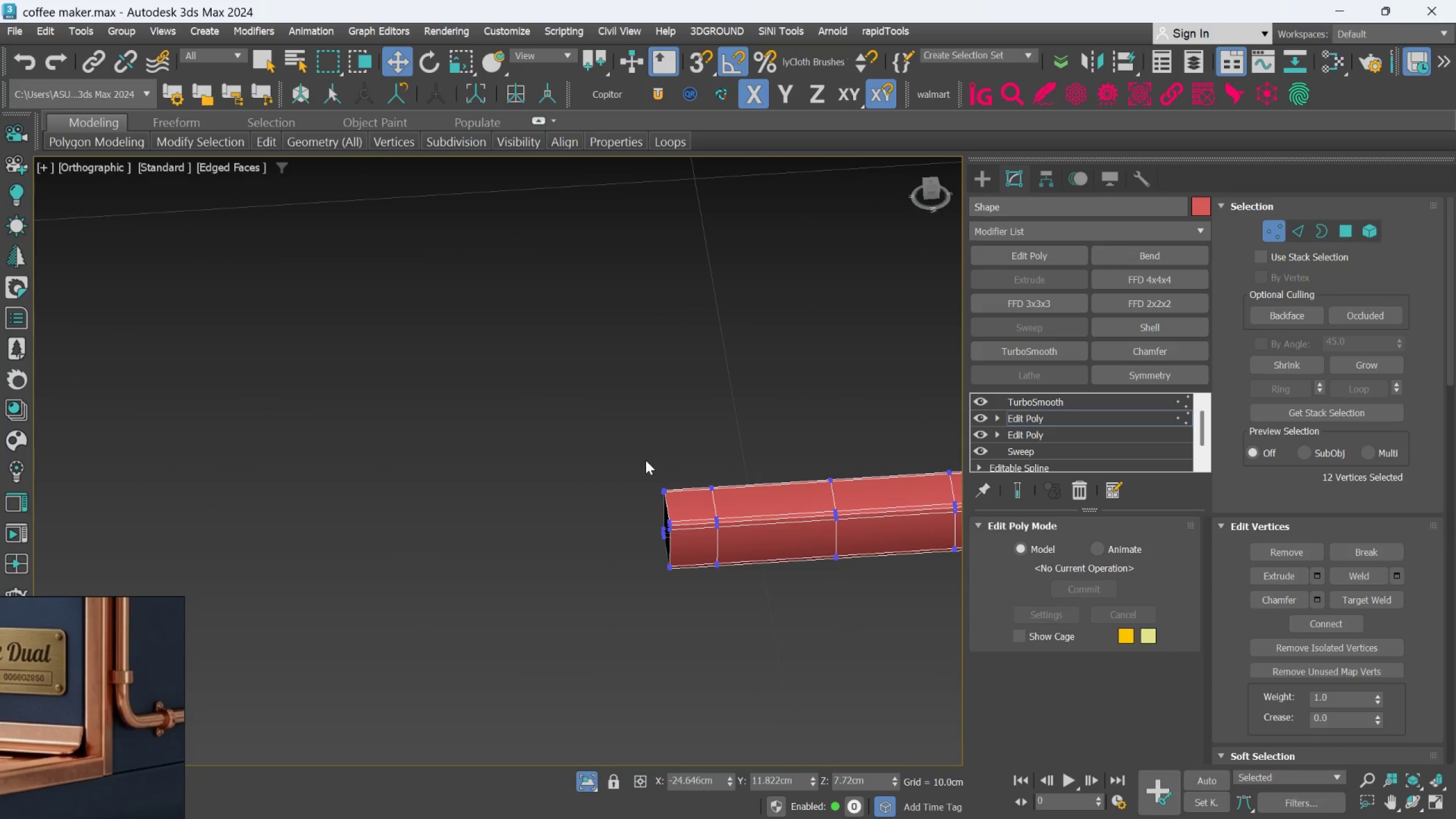 
hold_key(key=ControlLeft, duration=0.65)
left_click_drag(start_coordinate=[634, 464], to_coordinate=[682, 586])
 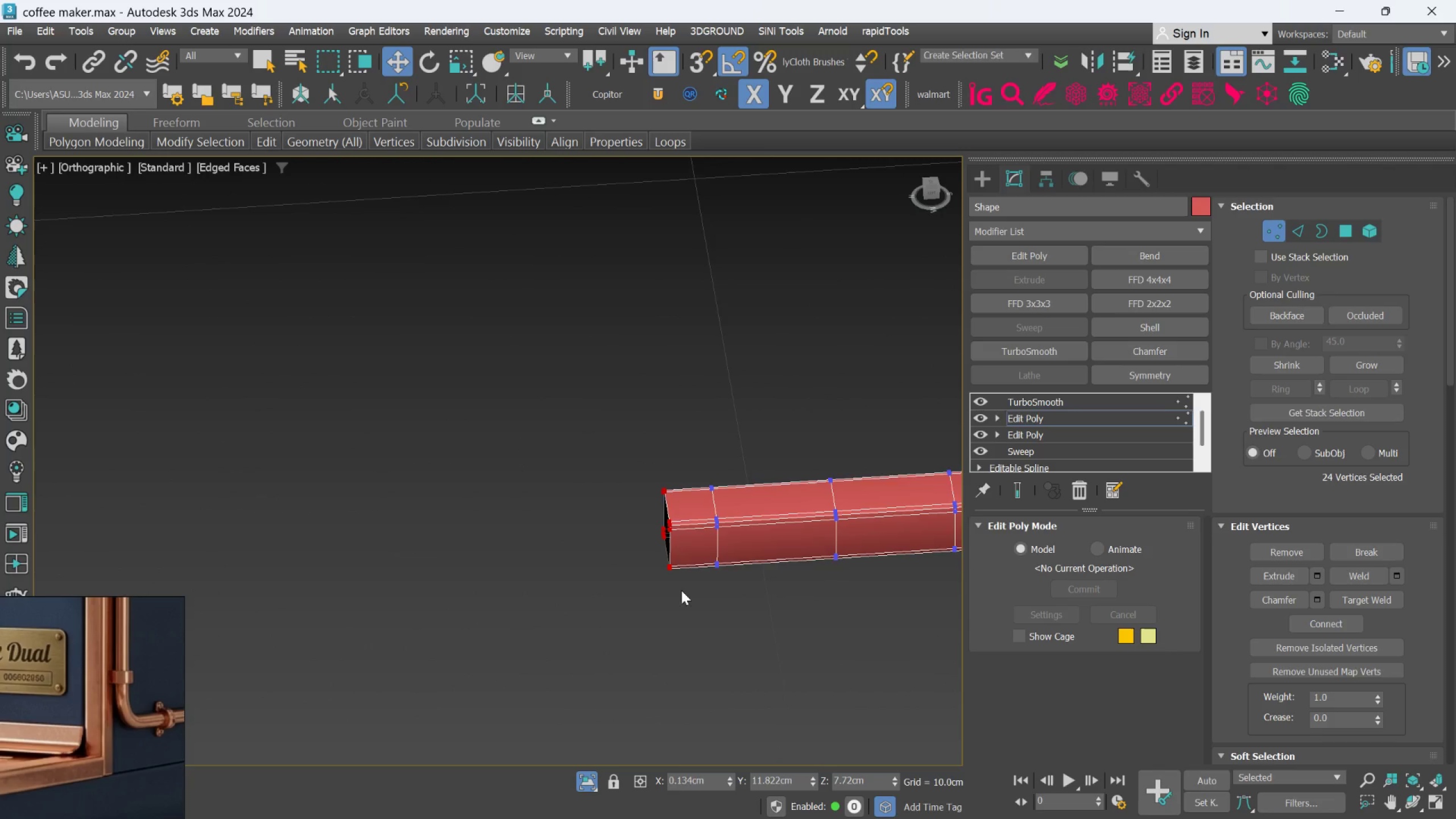 
scroll: coordinate [681, 593], scroll_direction: down, amount: 4.0
 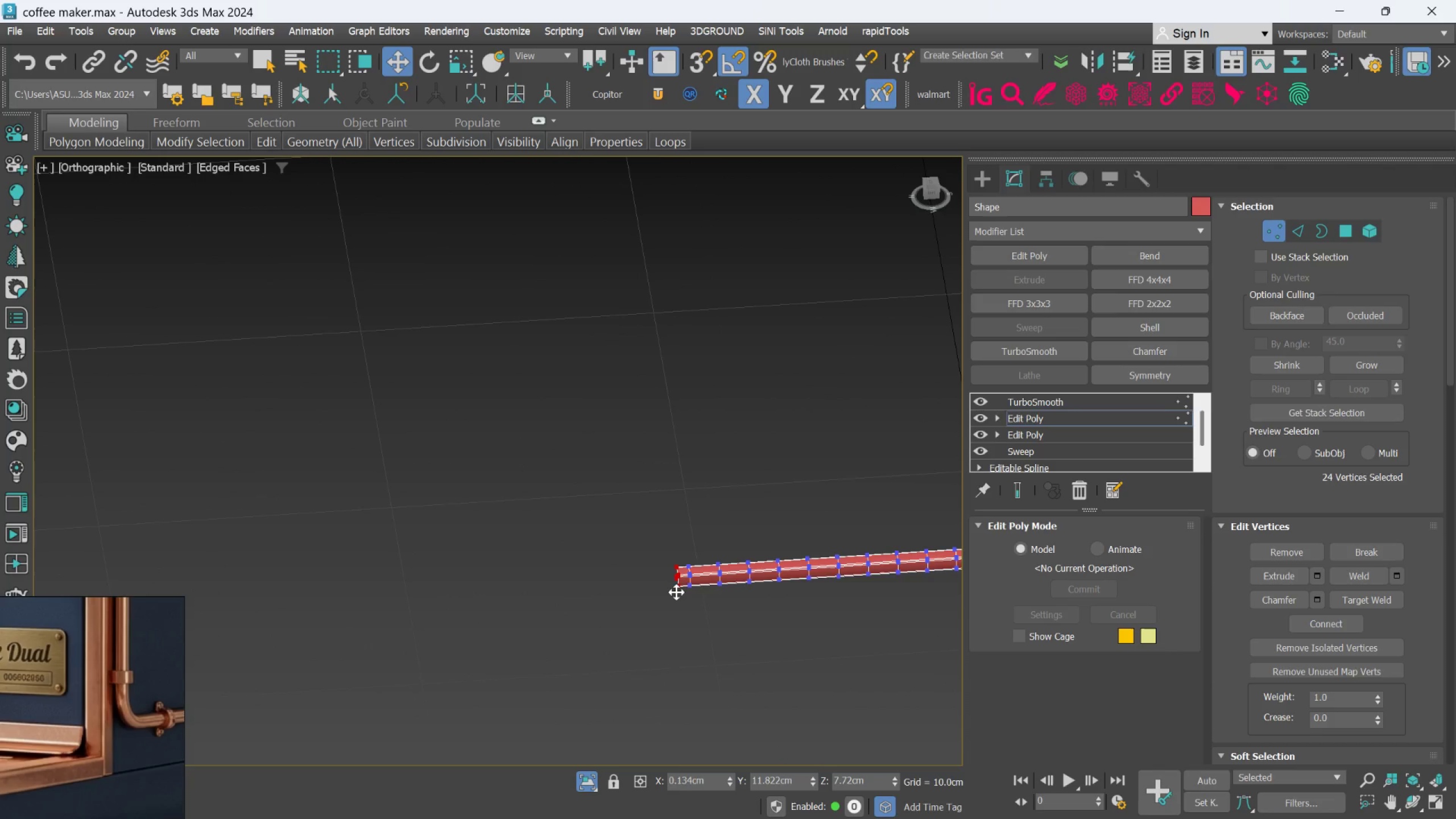 
key(L)
 